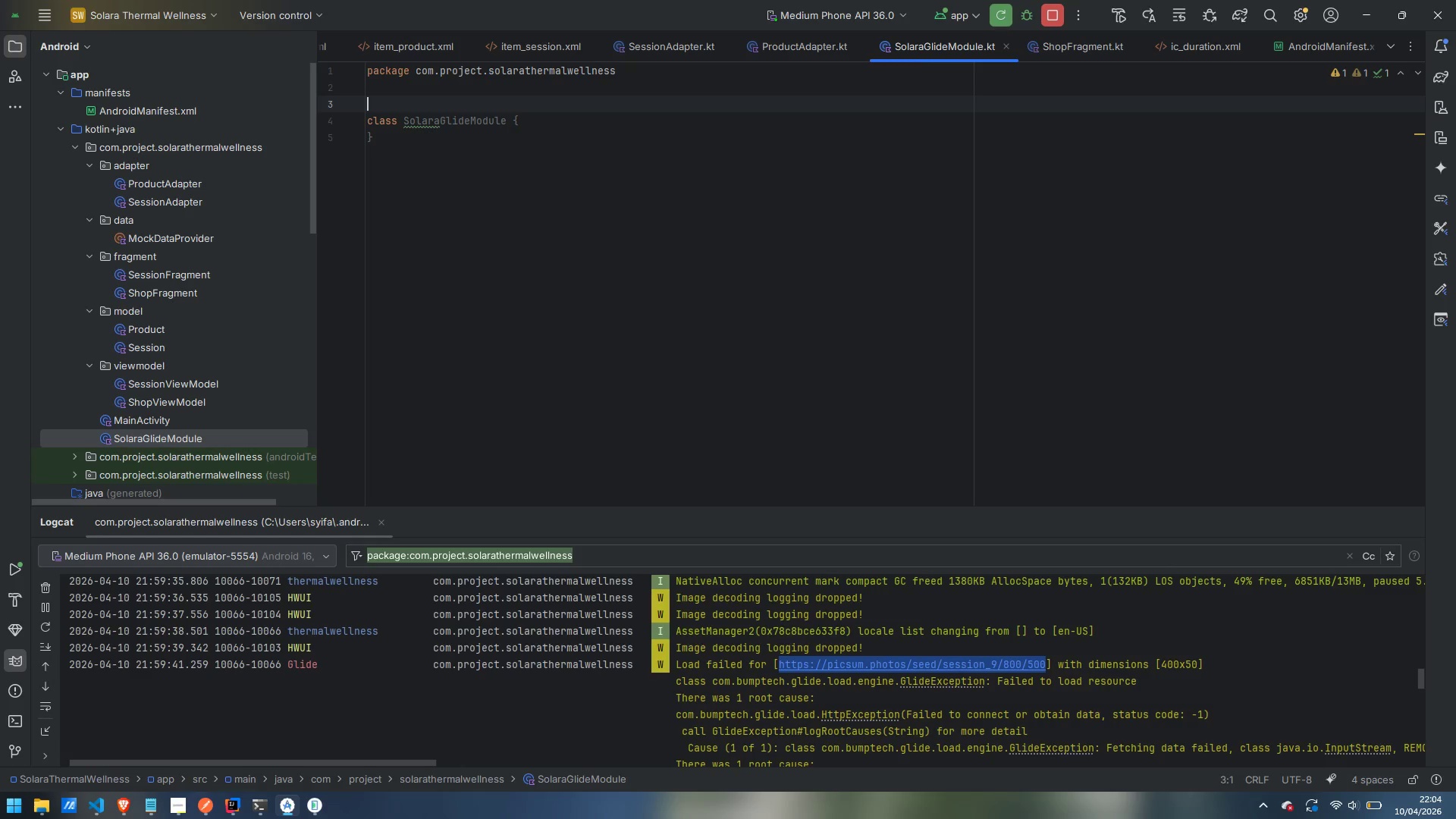 
type(@Flide)
 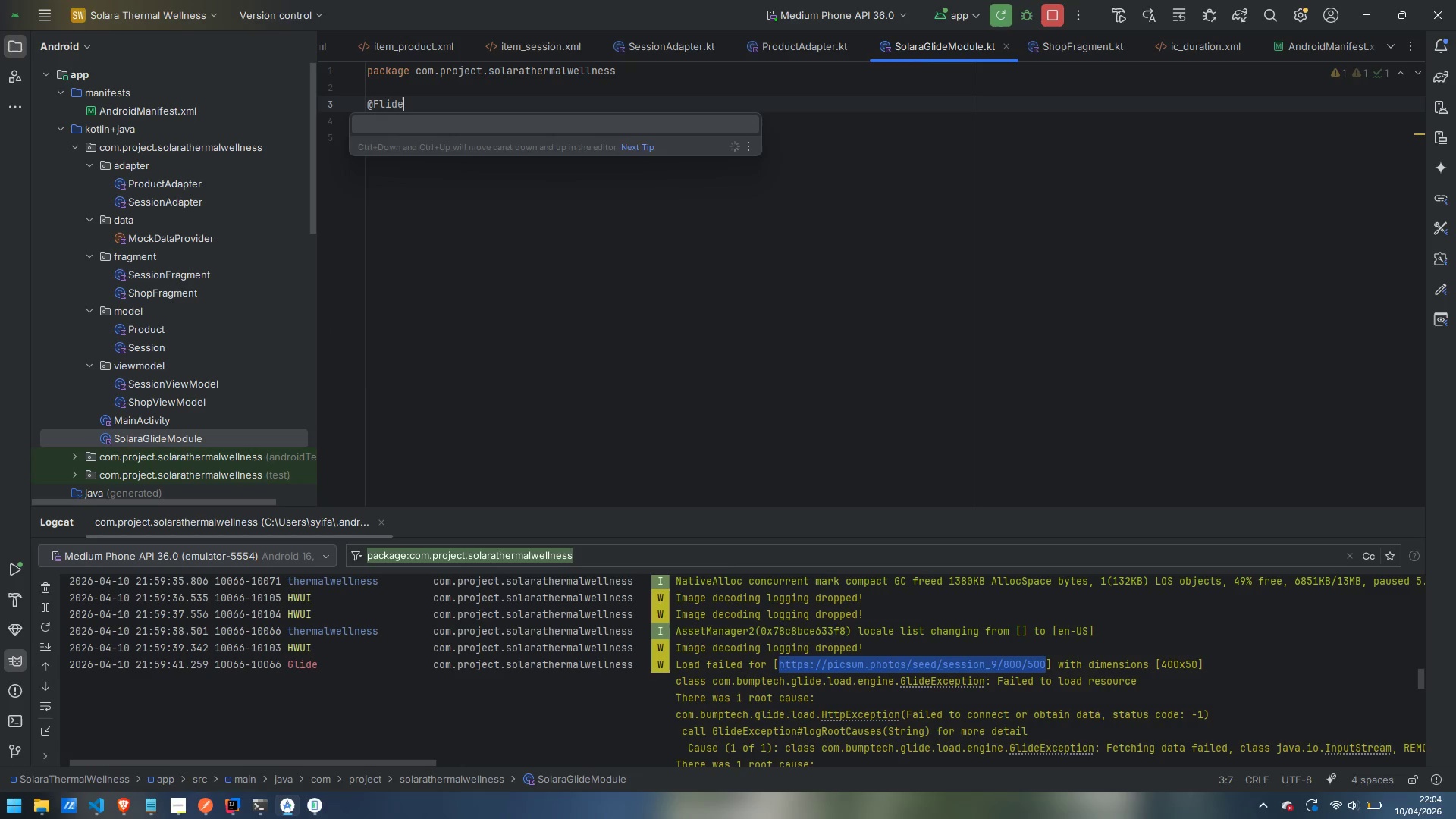 
key(Control+ControlLeft)
 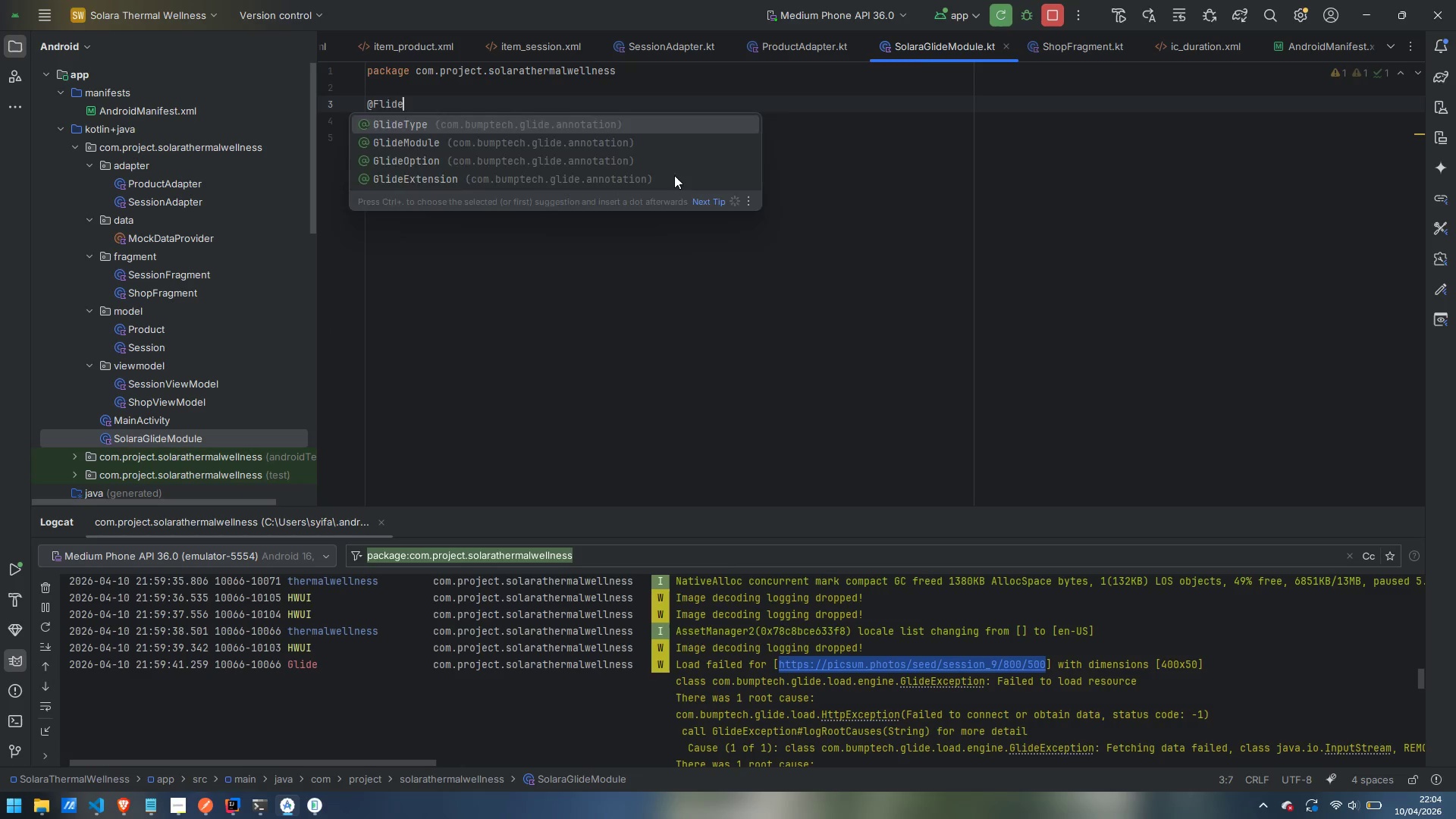 
key(Control+Backspace)
 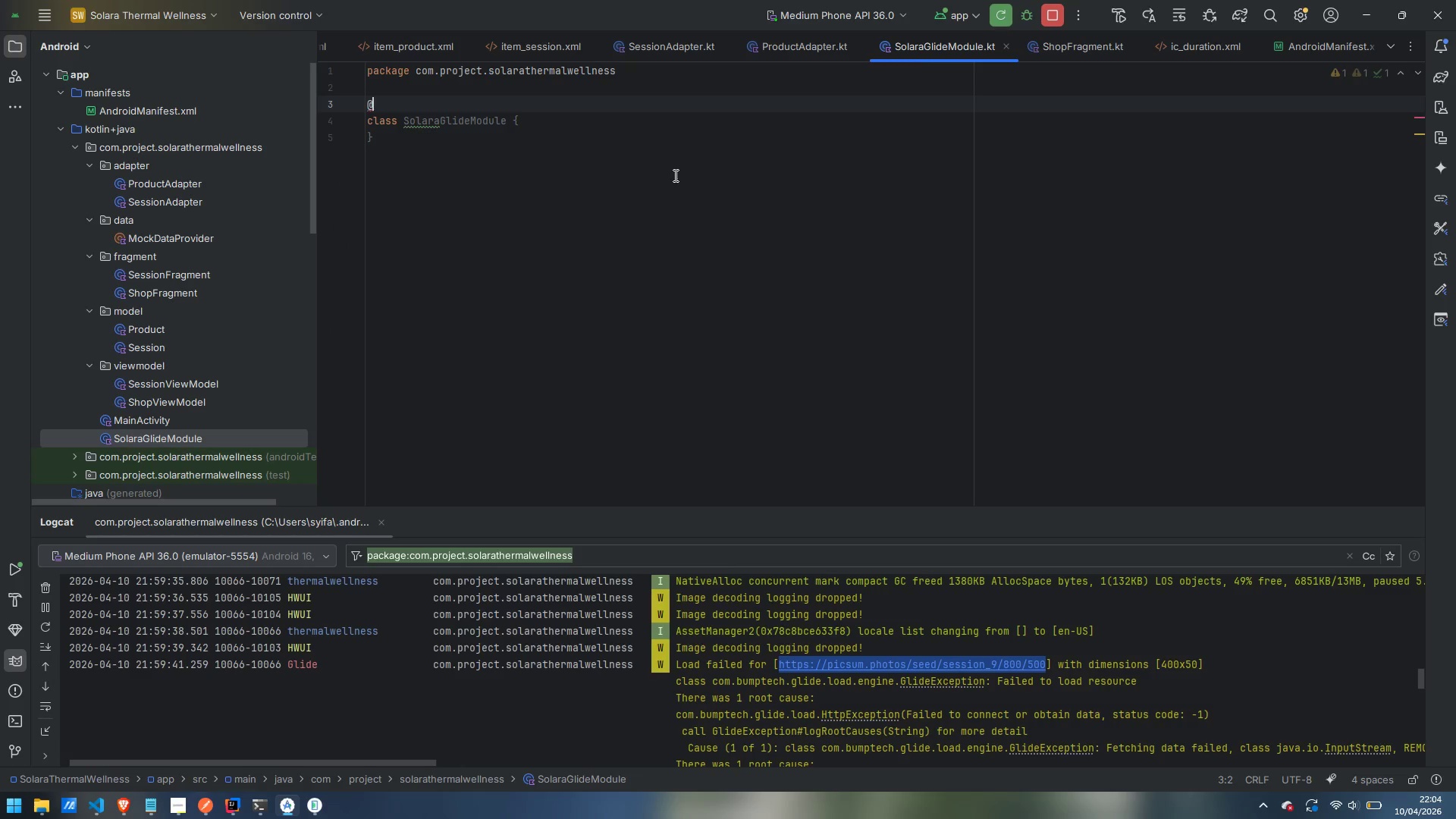 
type(GlideM)
 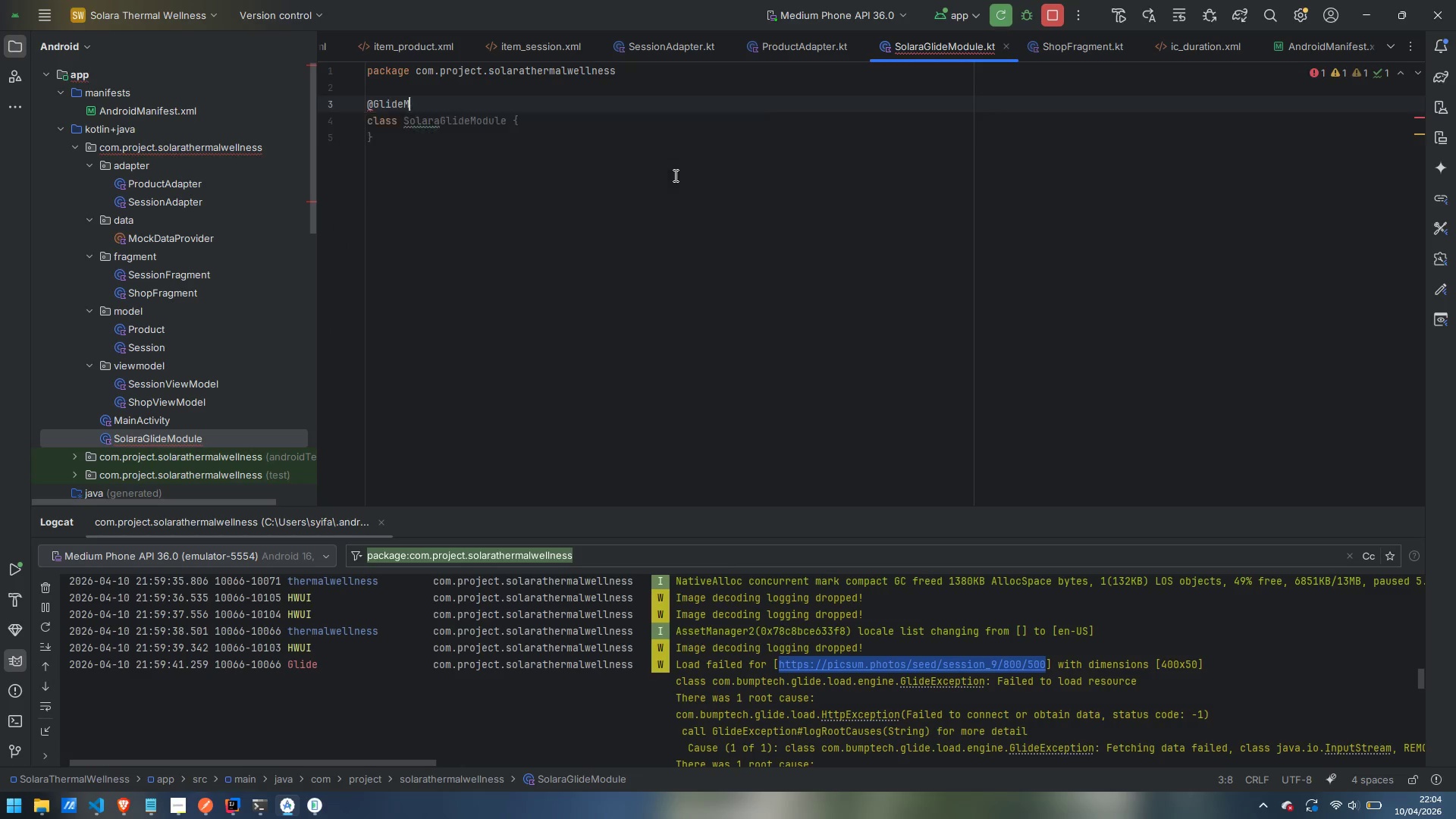 
key(Enter)
 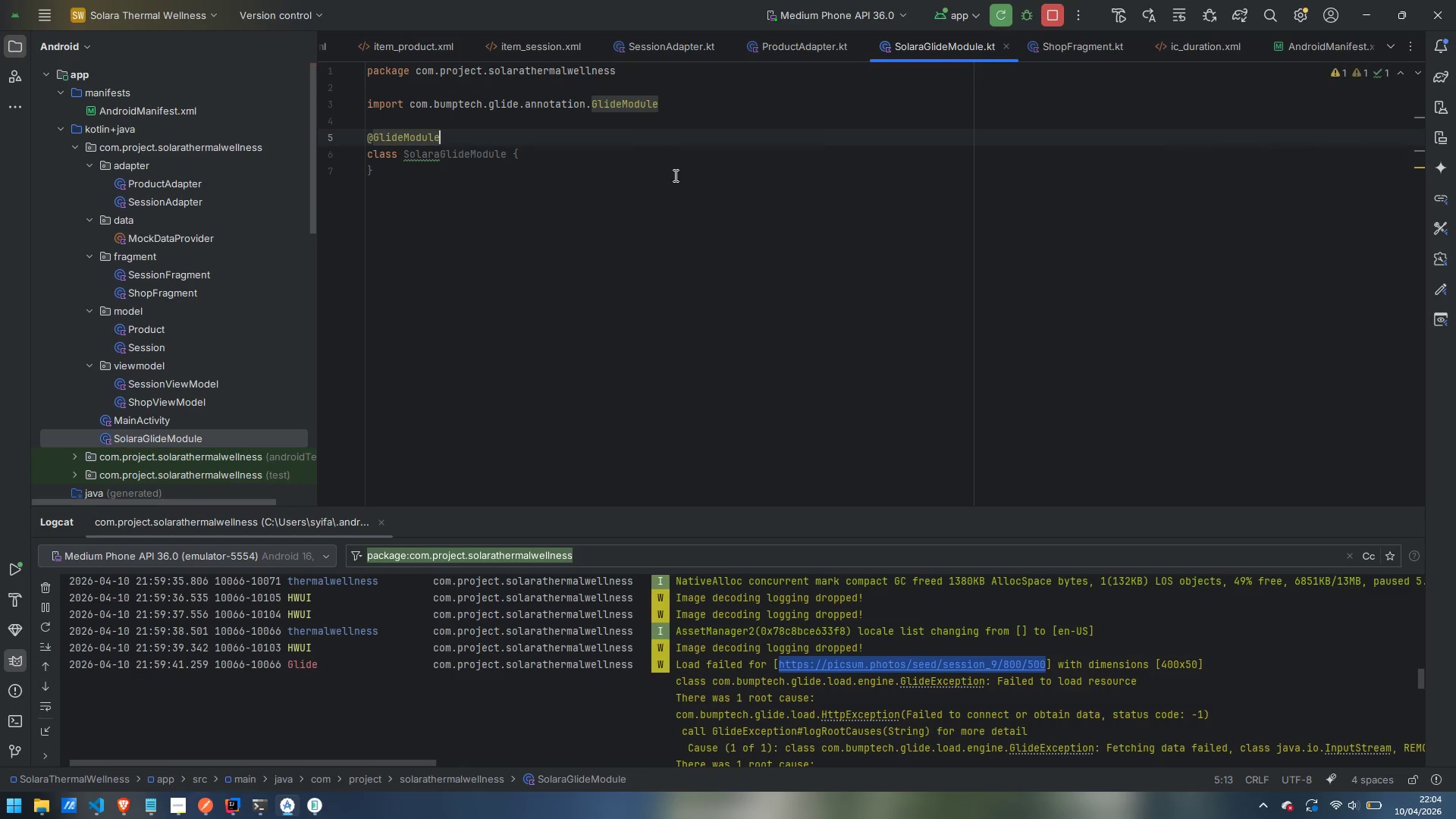 
key(ArrowDown)
 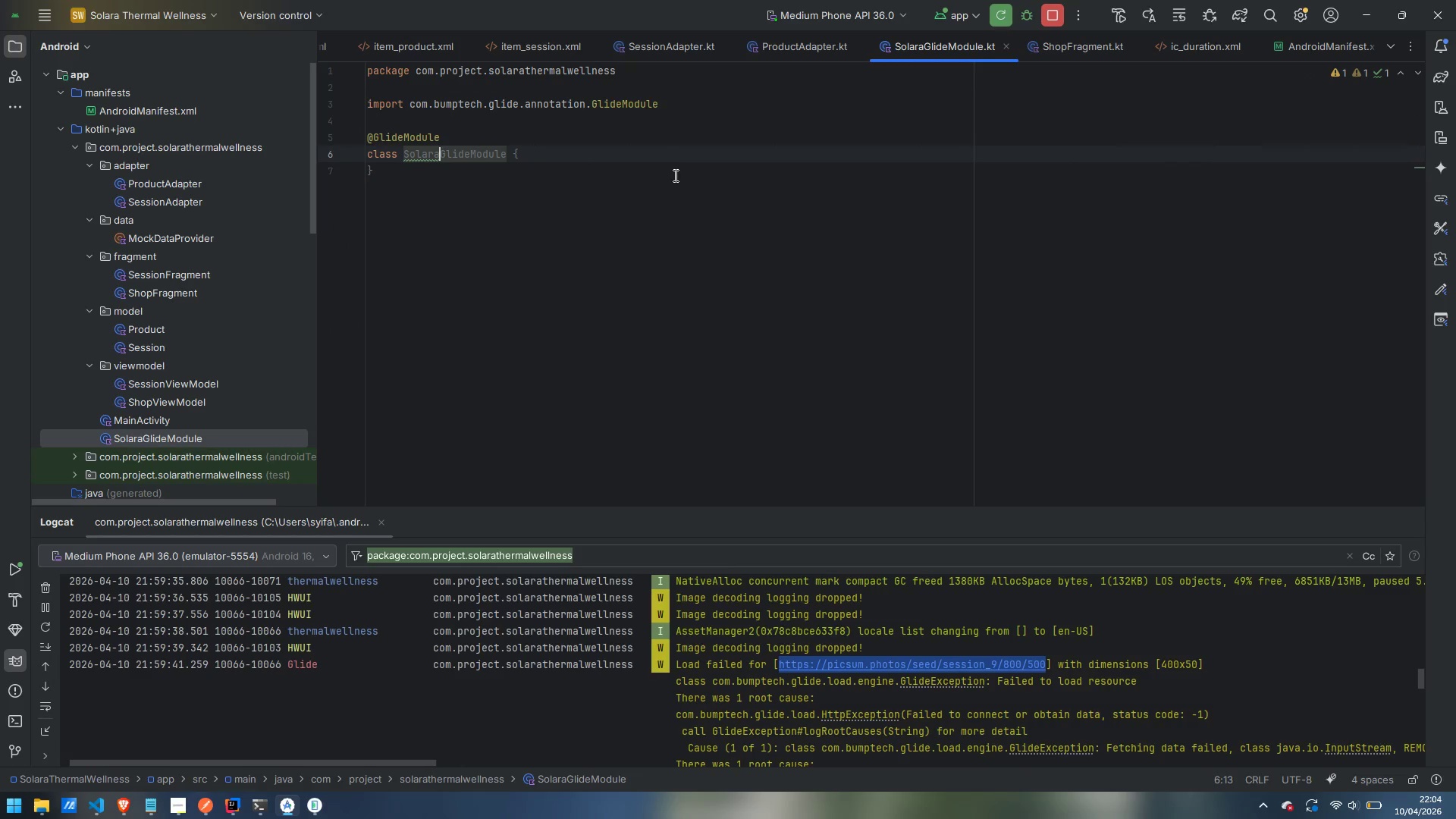 
key(Control+ArrowRight)
 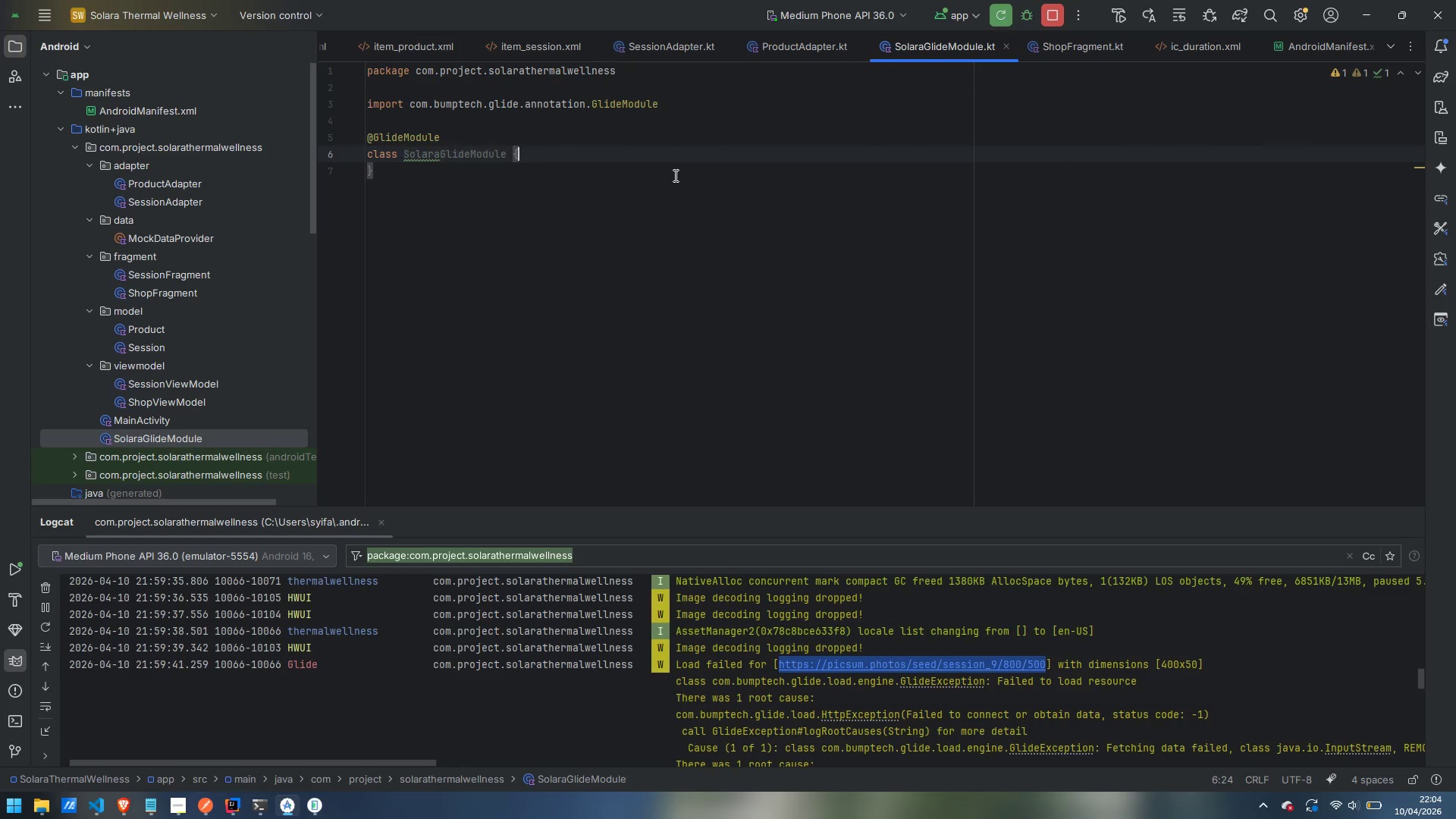 
key(Control+ArrowRight)
 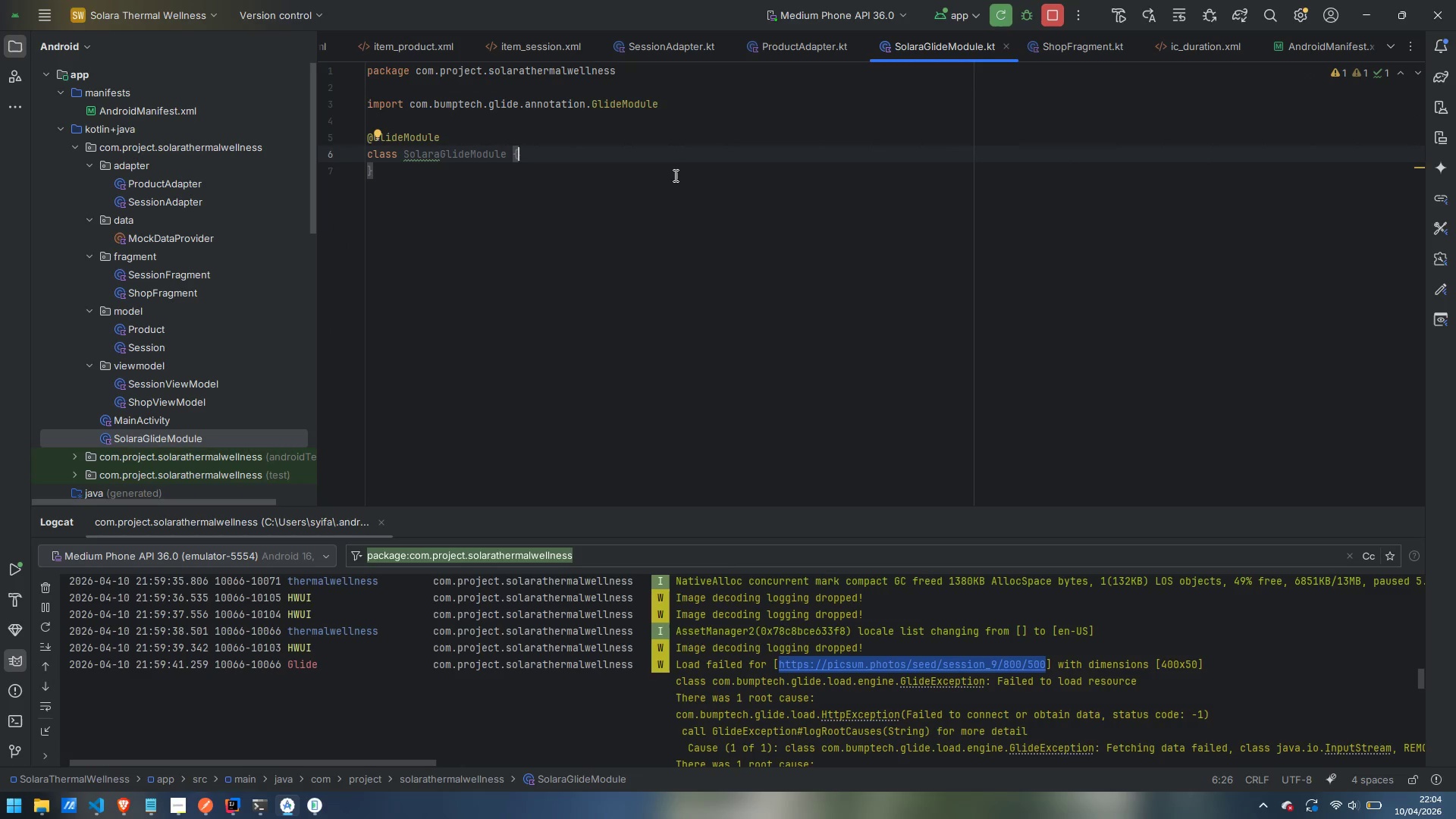 
key(ArrowDown)
 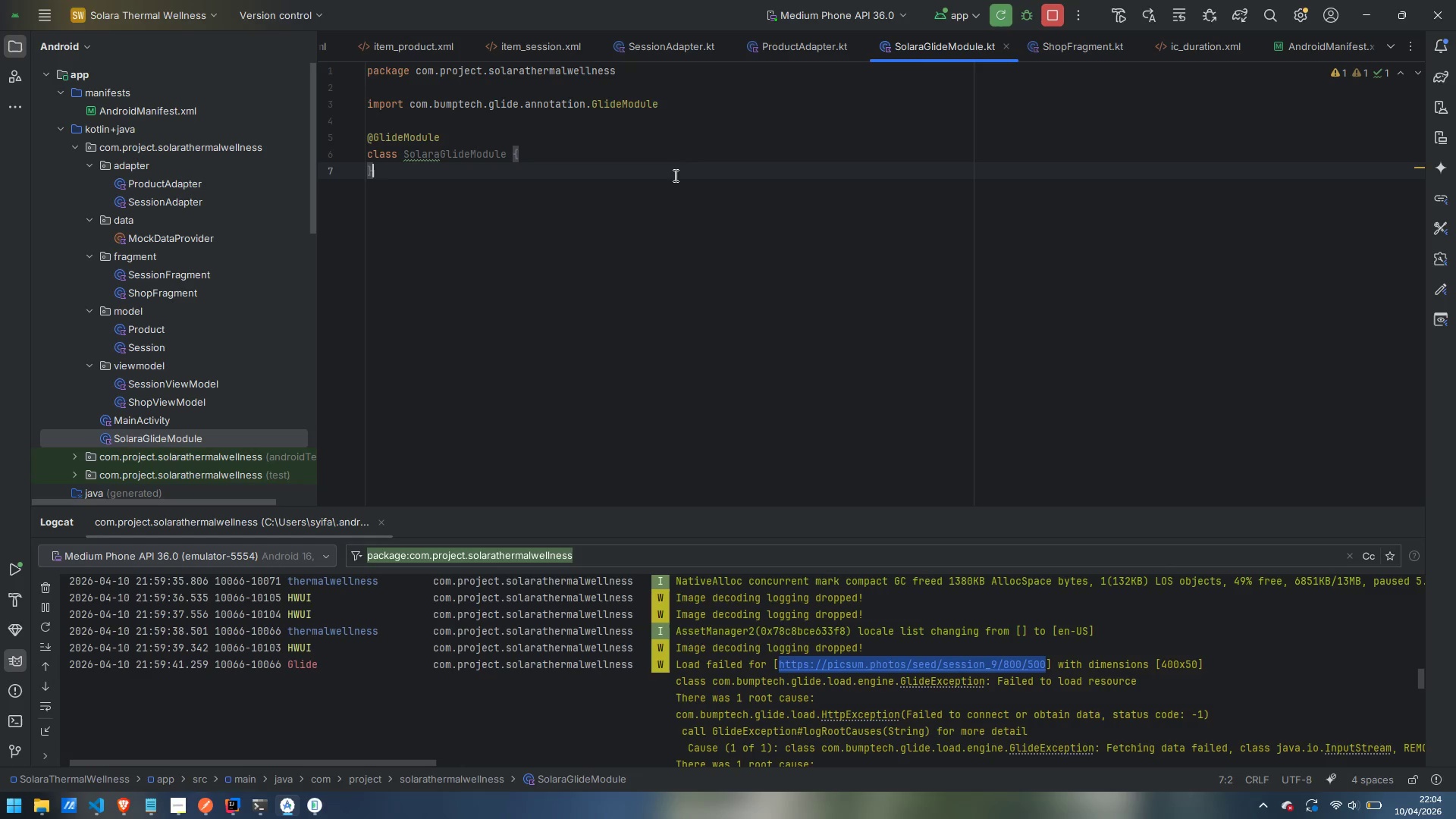 
key(Backspace)
key(Backspace)
key(Backspace)
key(Backspace)
type( : AppGli)
 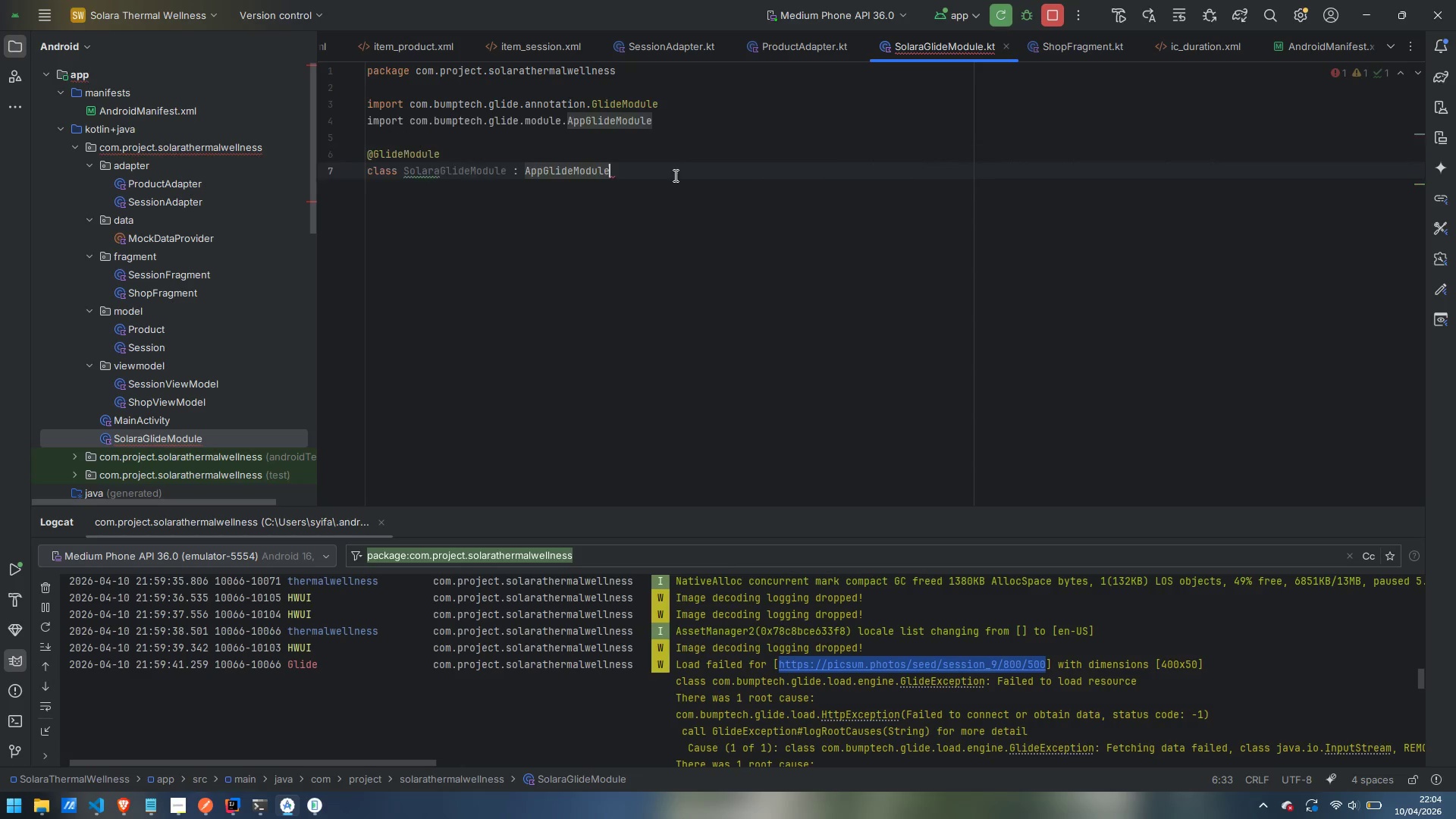 
 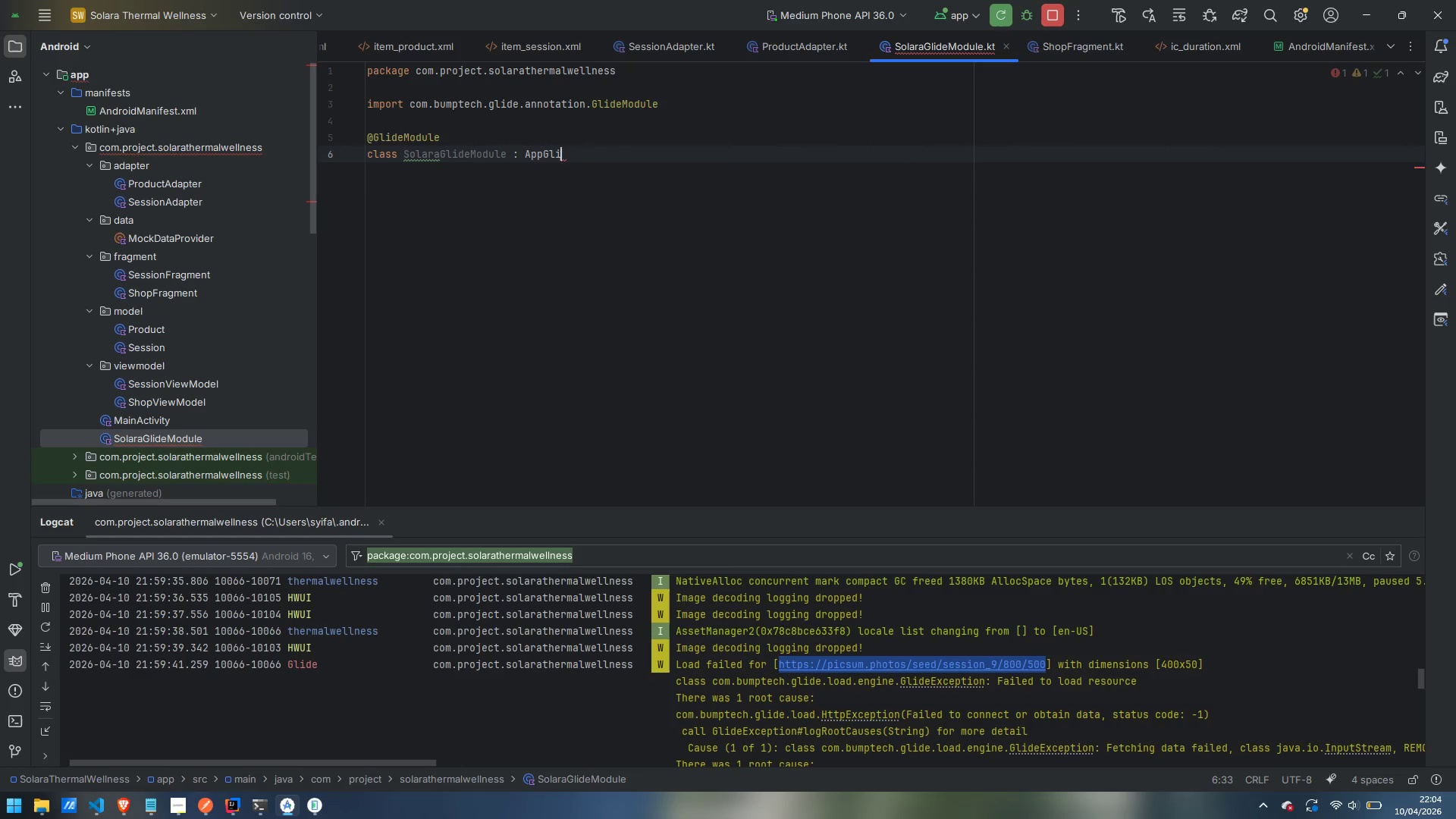 
key(Enter)
 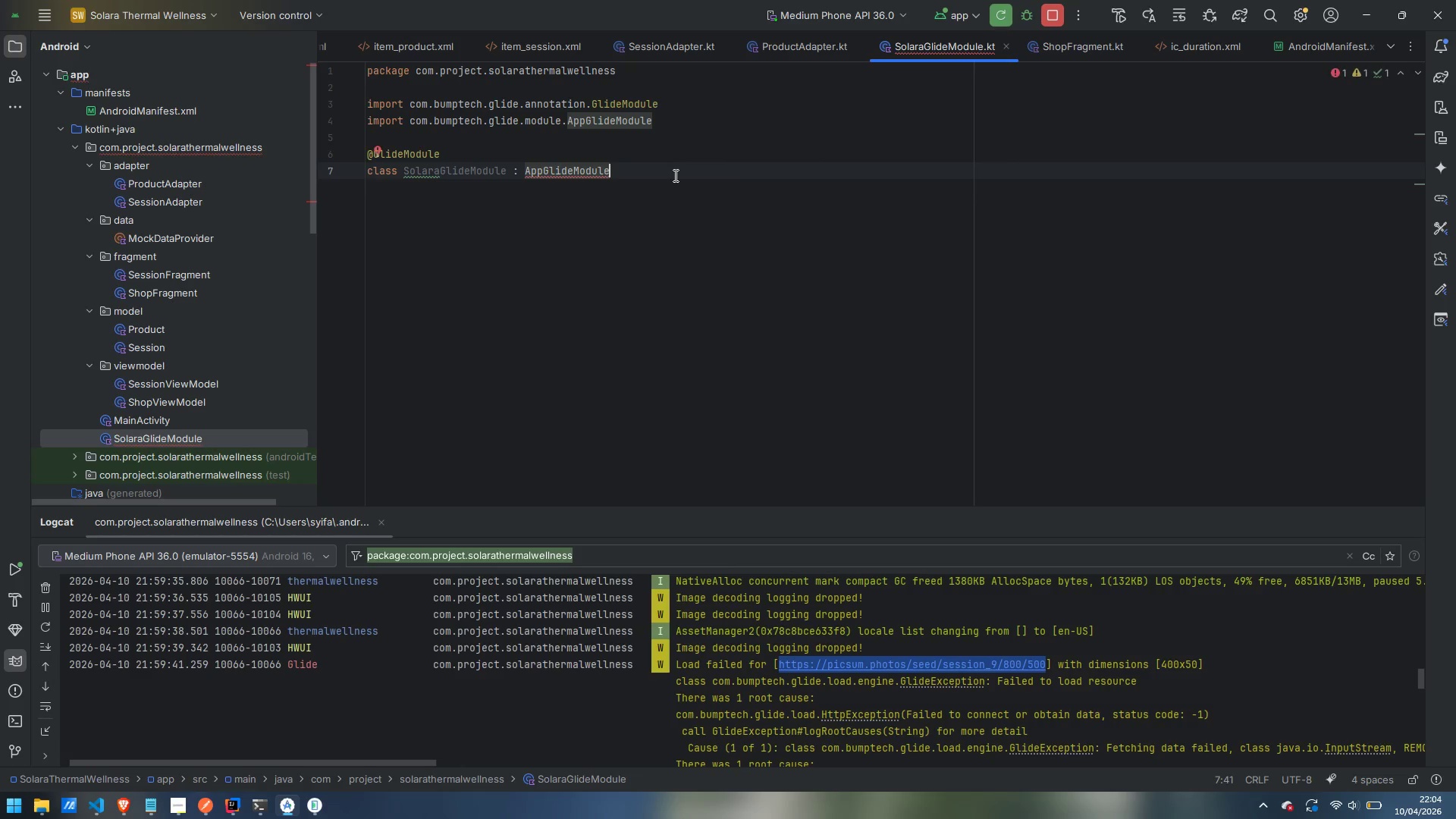 
type(())
 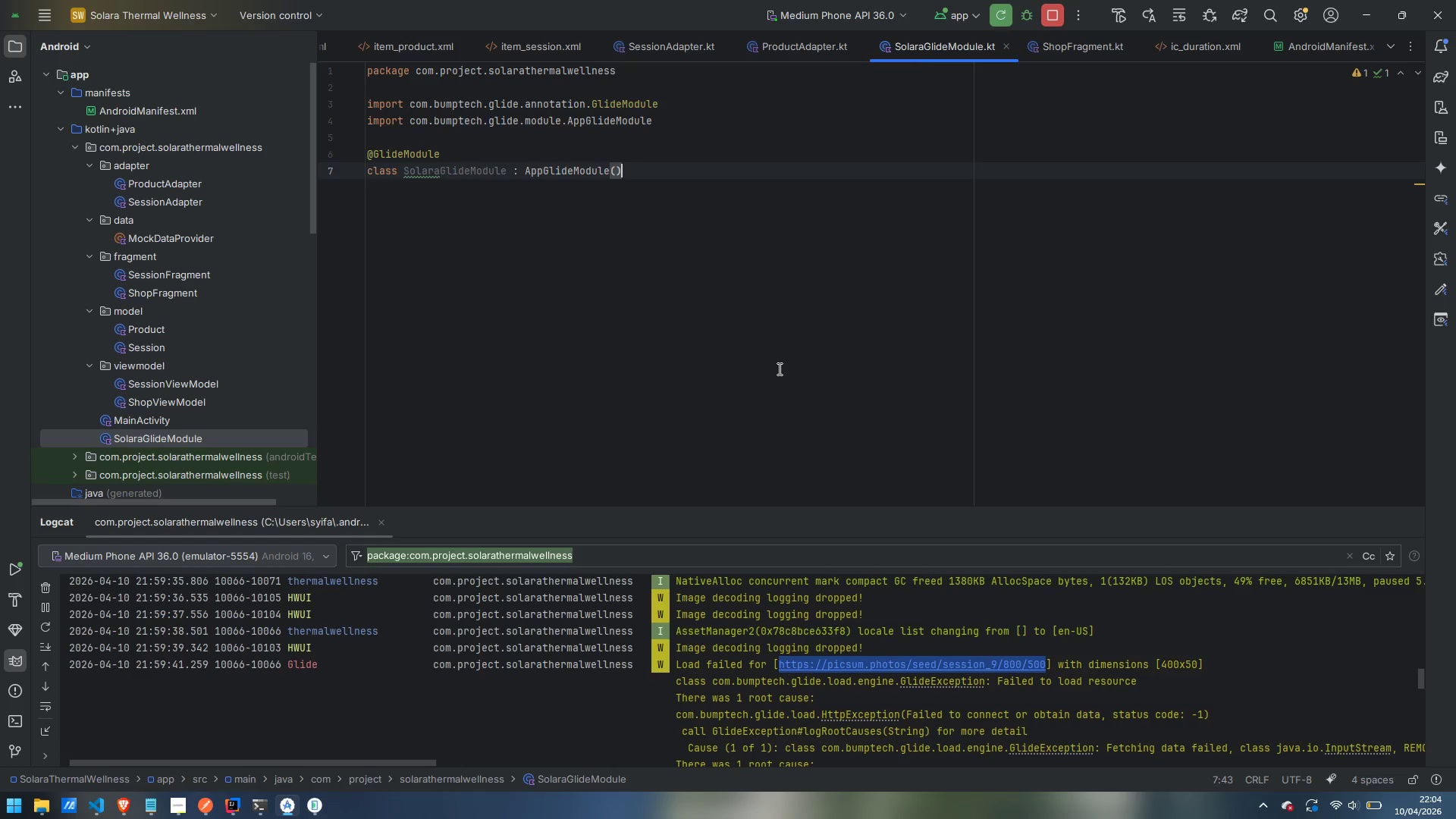 
wait(5.36)
 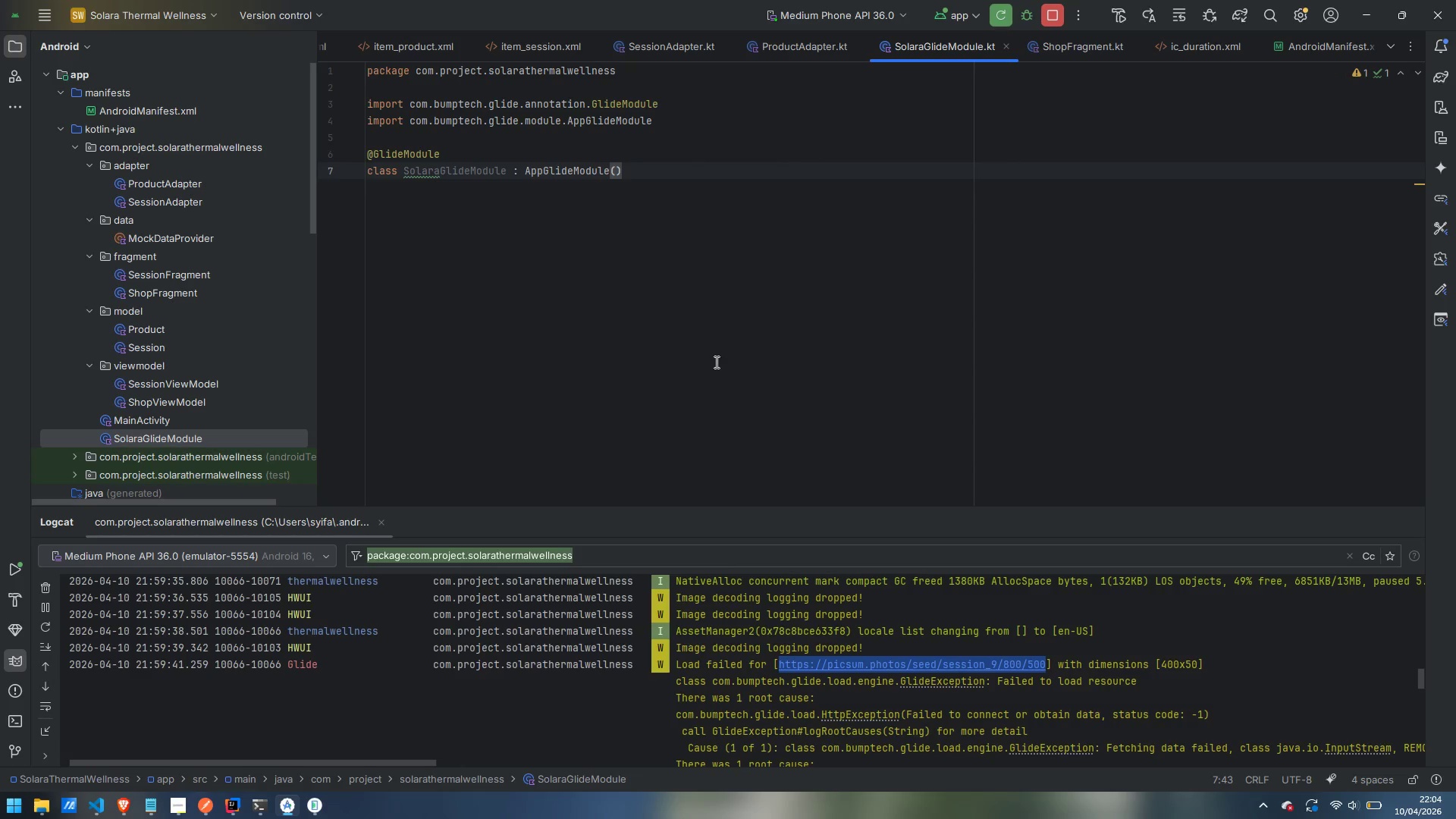 
left_click([408, 138])
 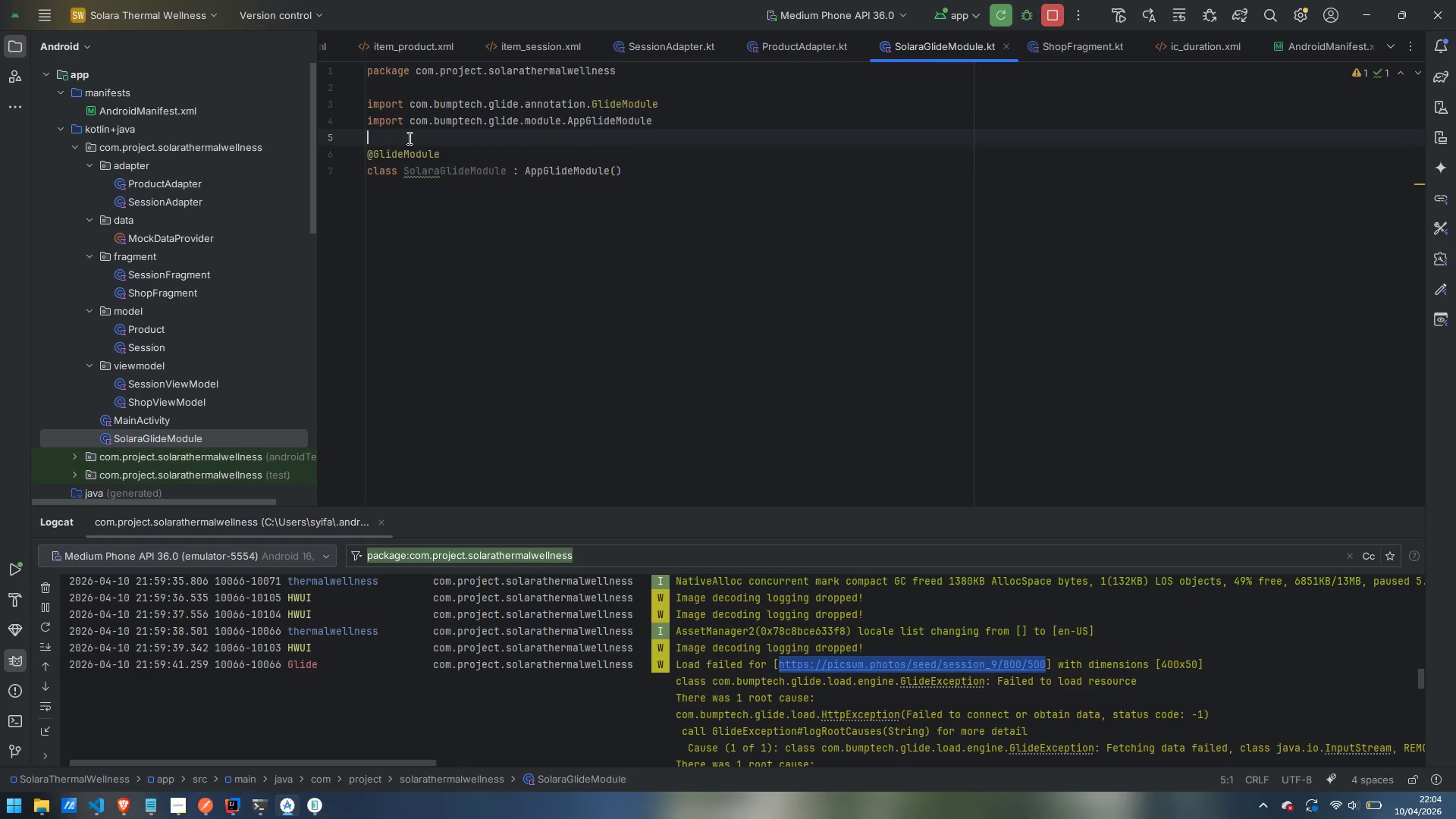 
key(Enter)
 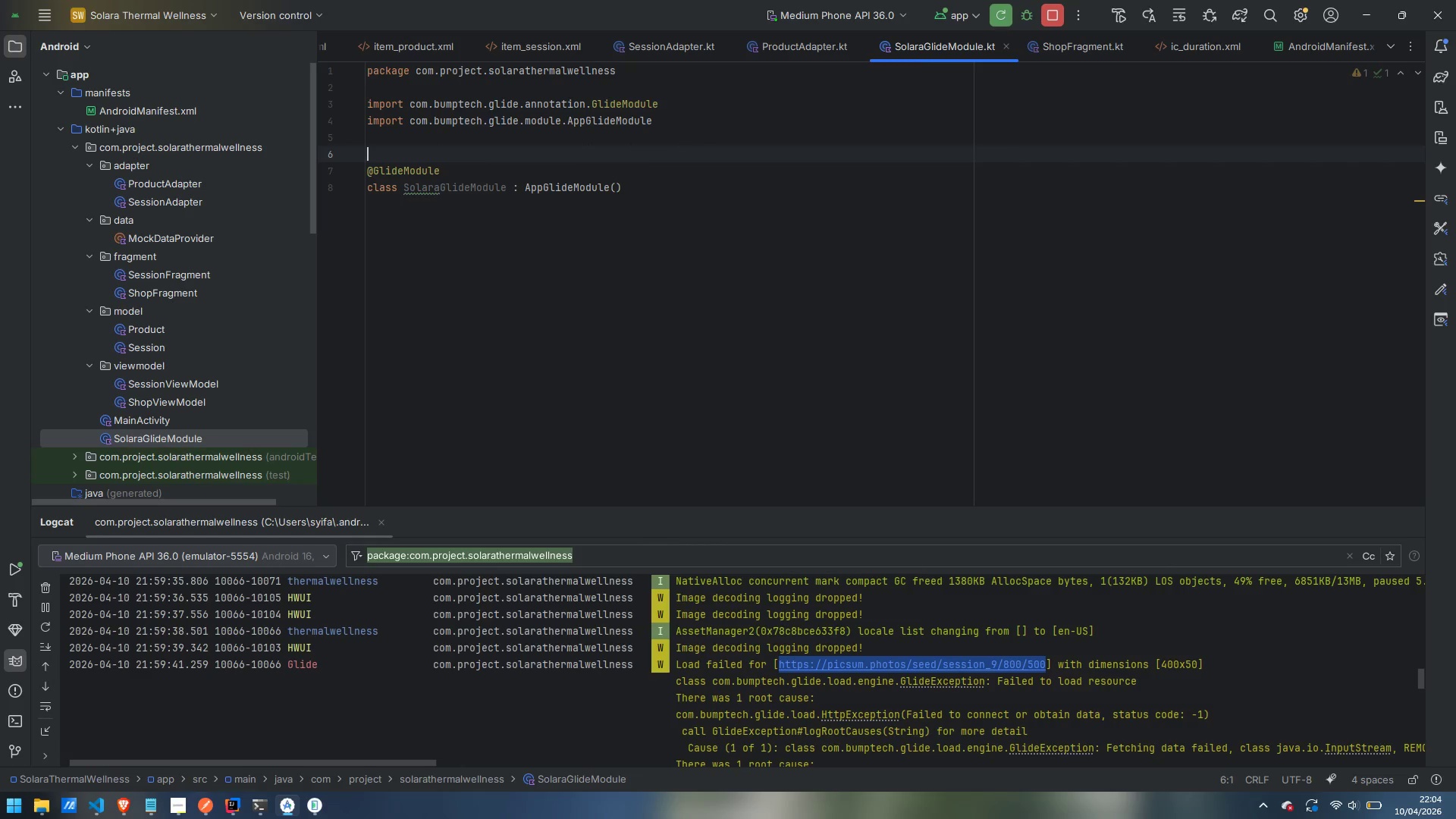 
type(/**)
 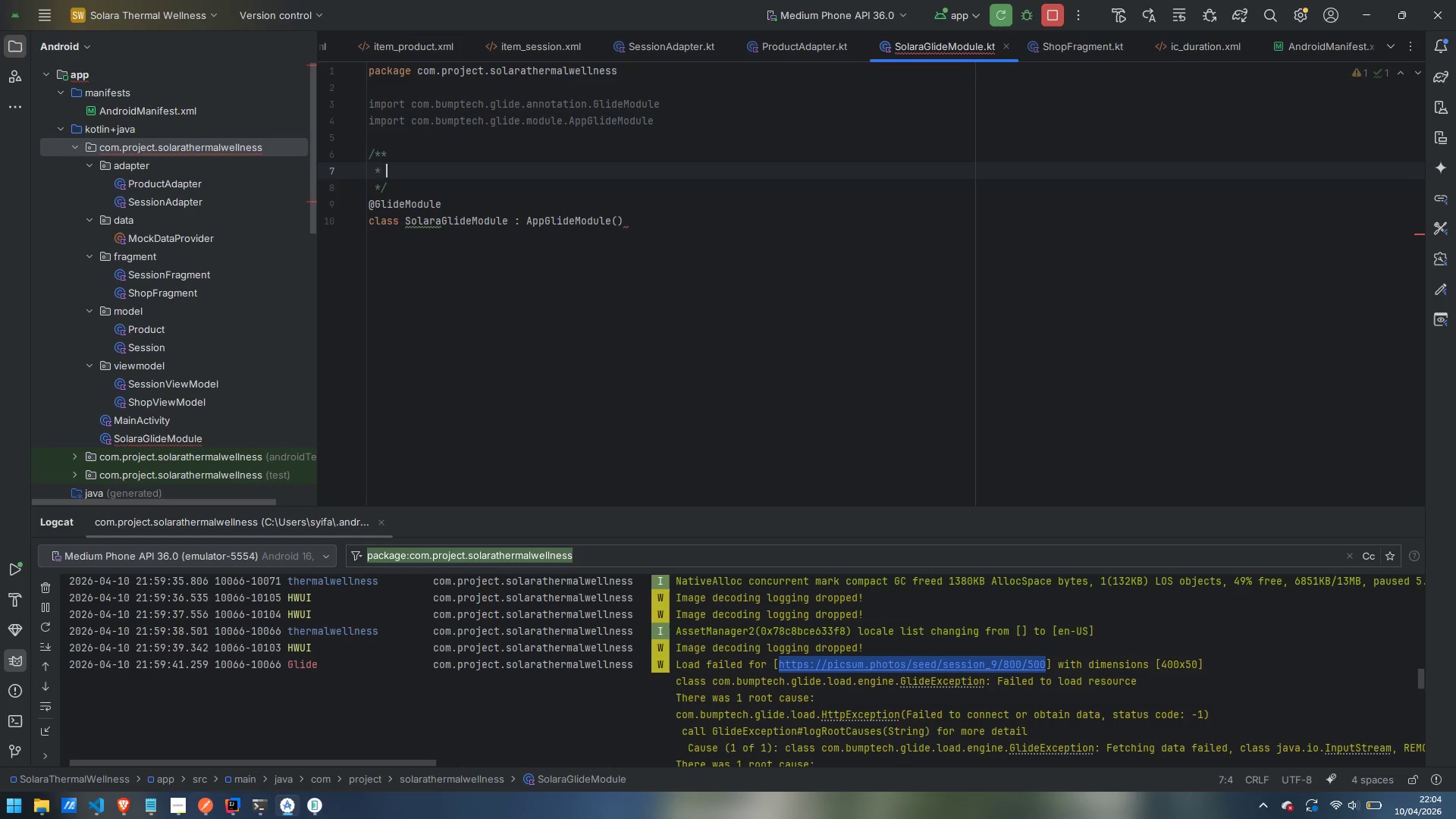 
 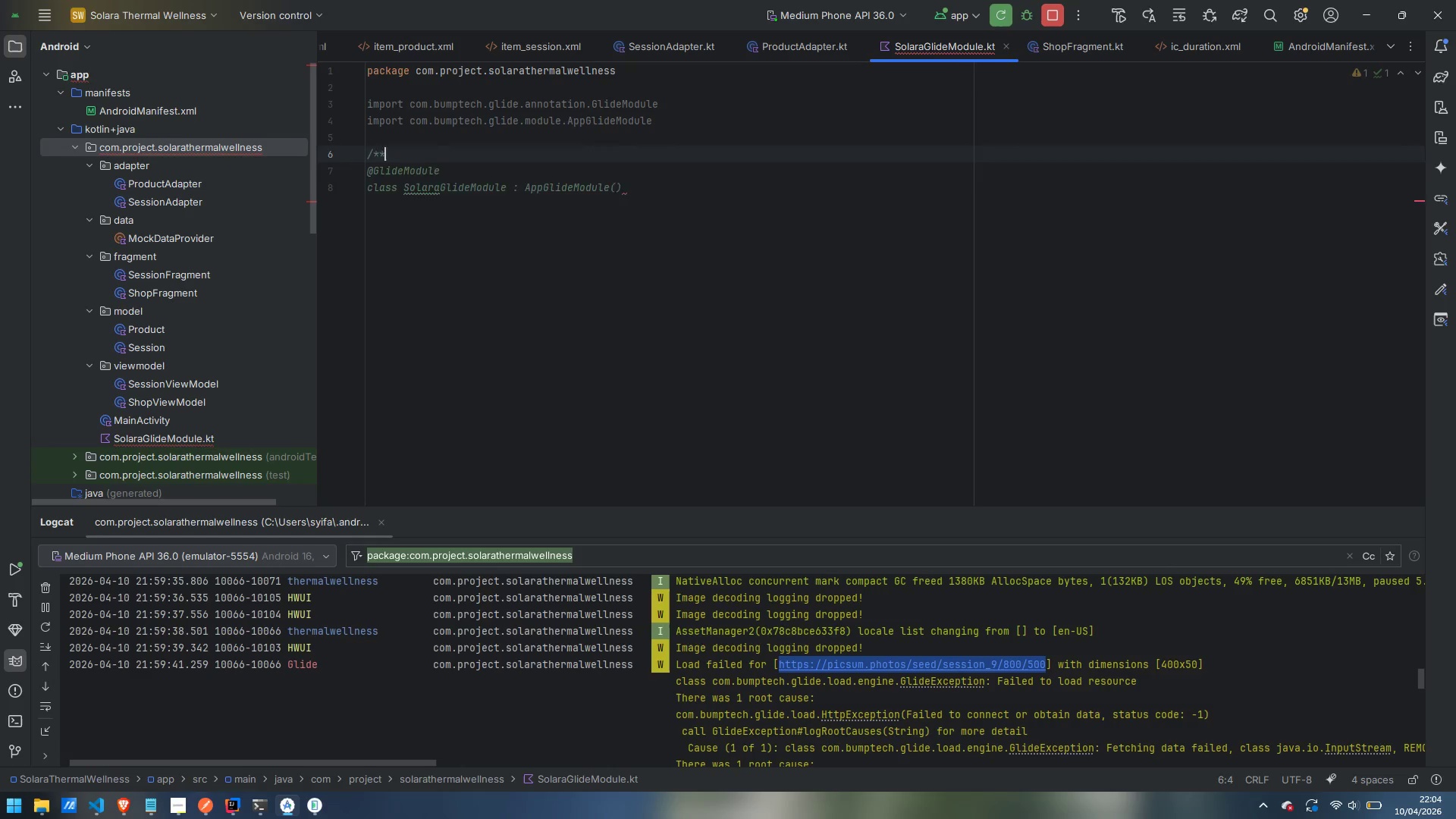 
key(Enter)
 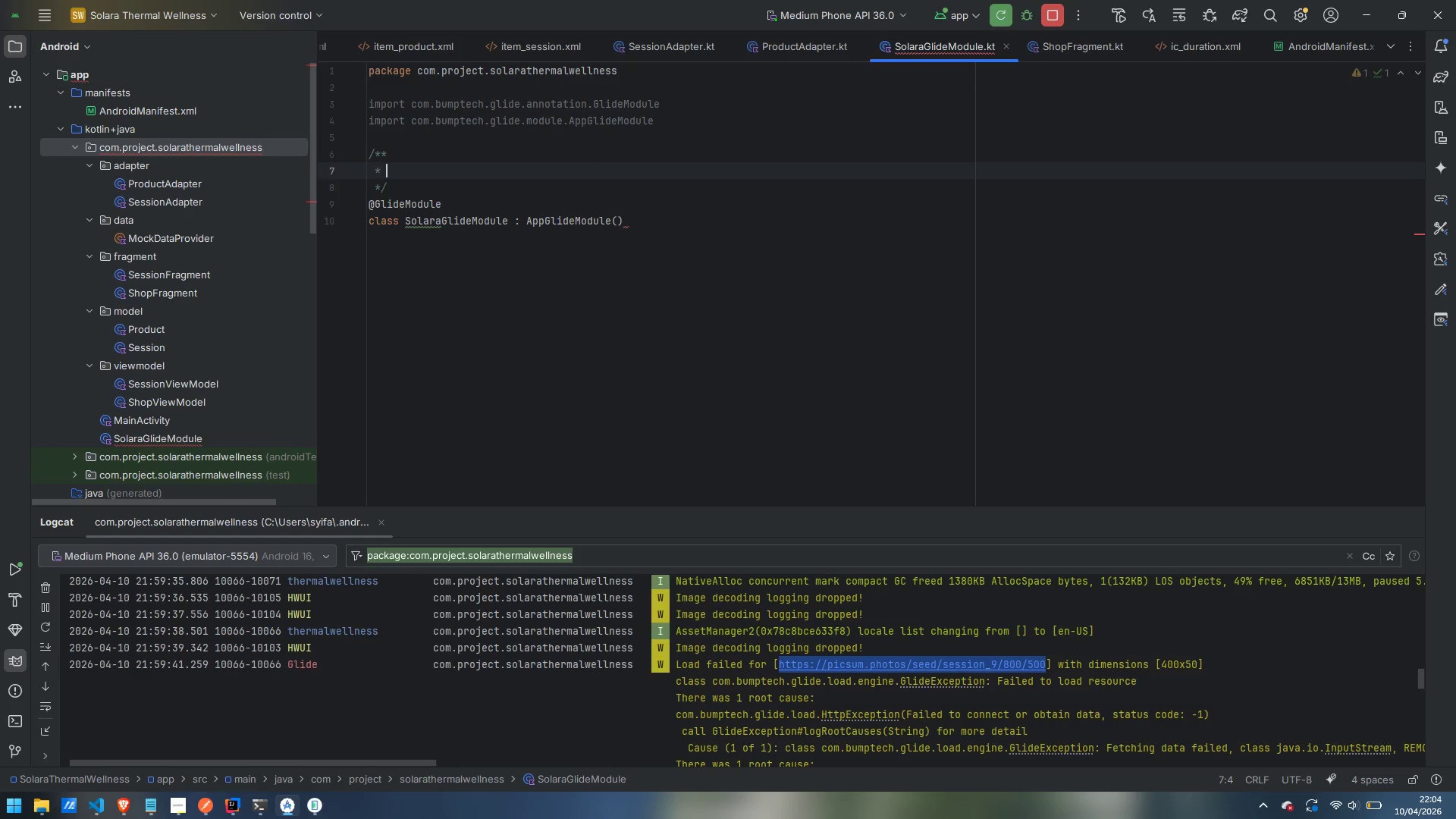 
type(Application-level Glide M)
key(Backspace)
type(model)
key(Backspace)
key(Backspace)
type(ule.)
 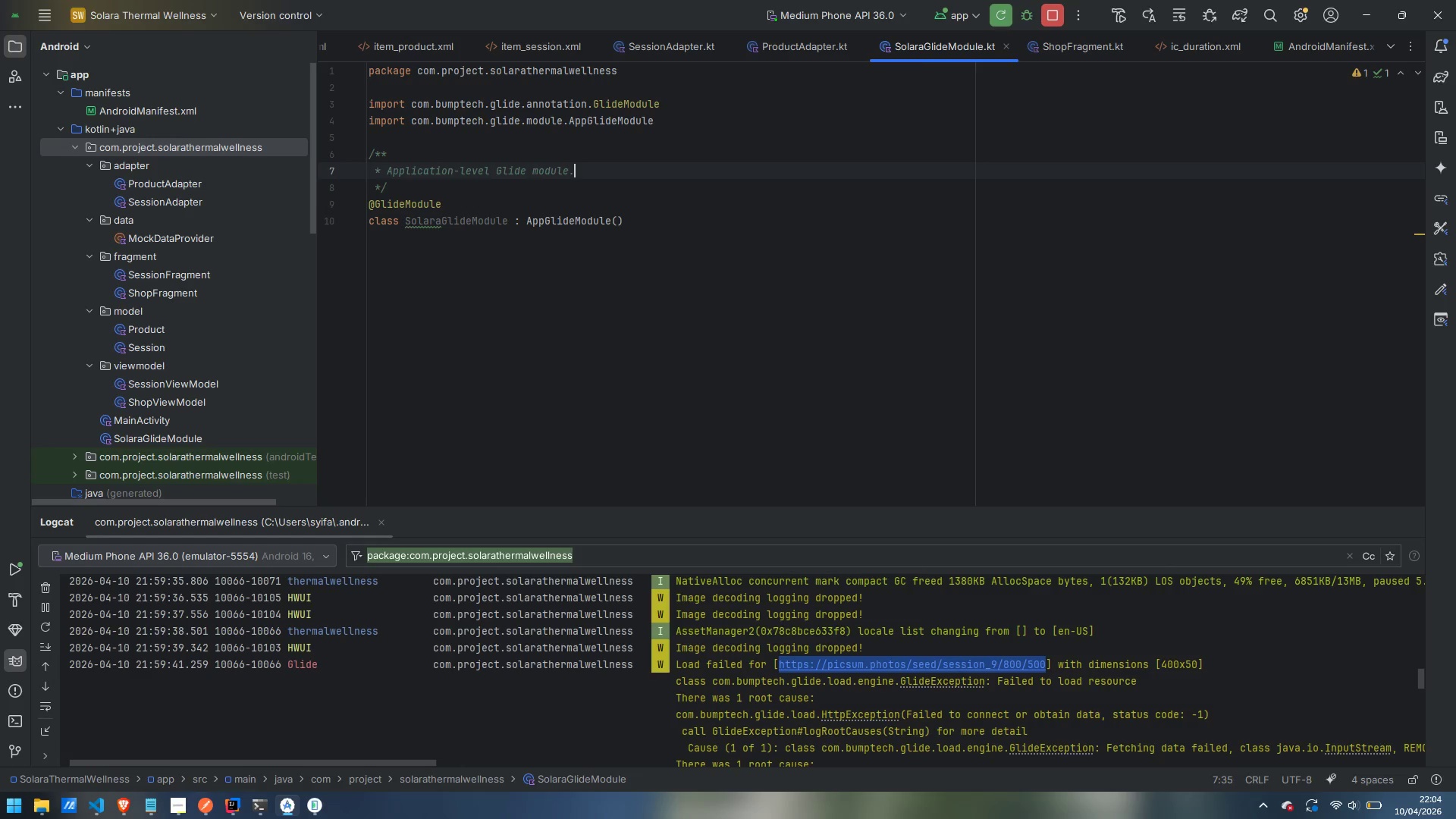 
key(Enter)
 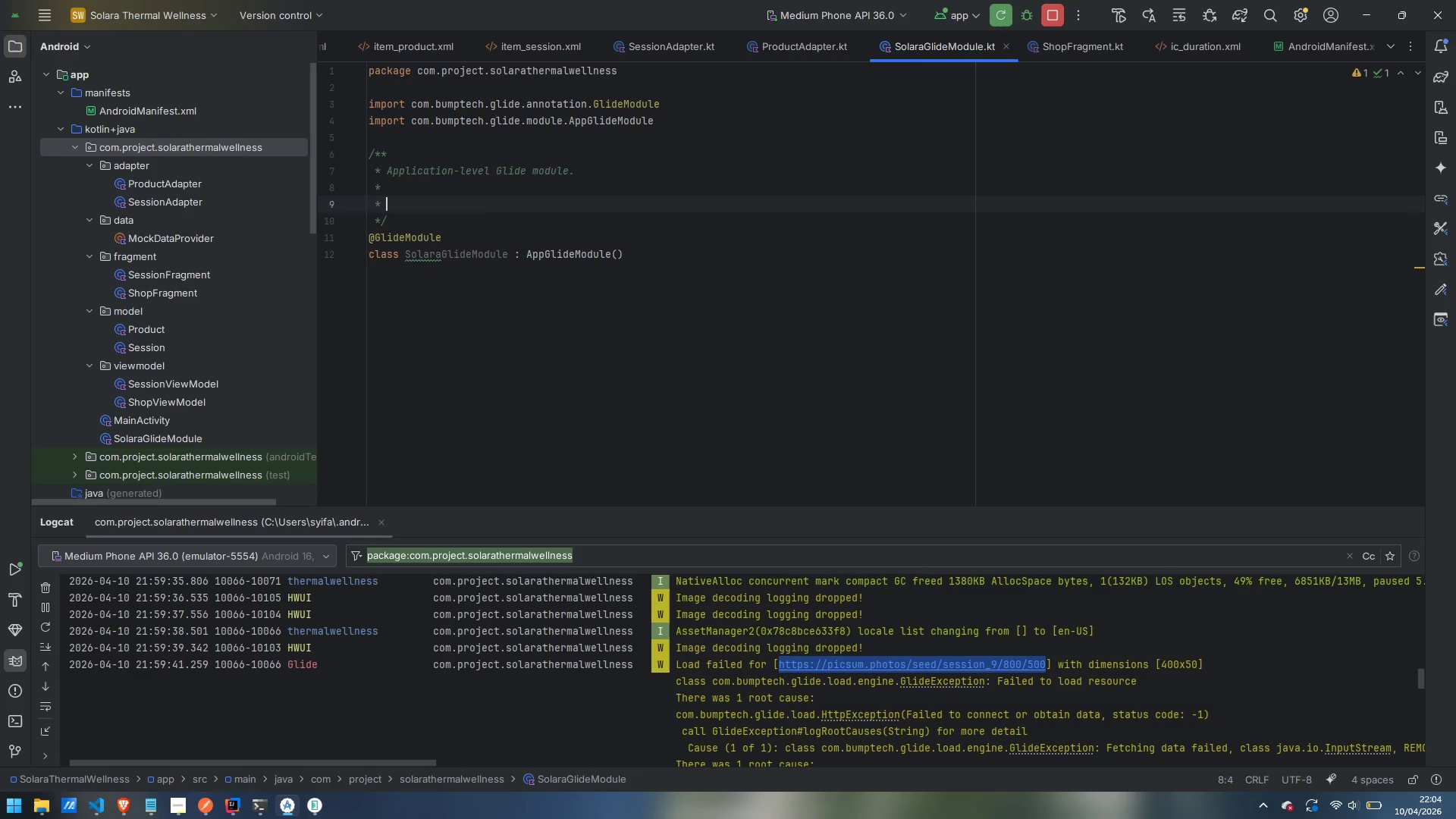 
key(Enter)
 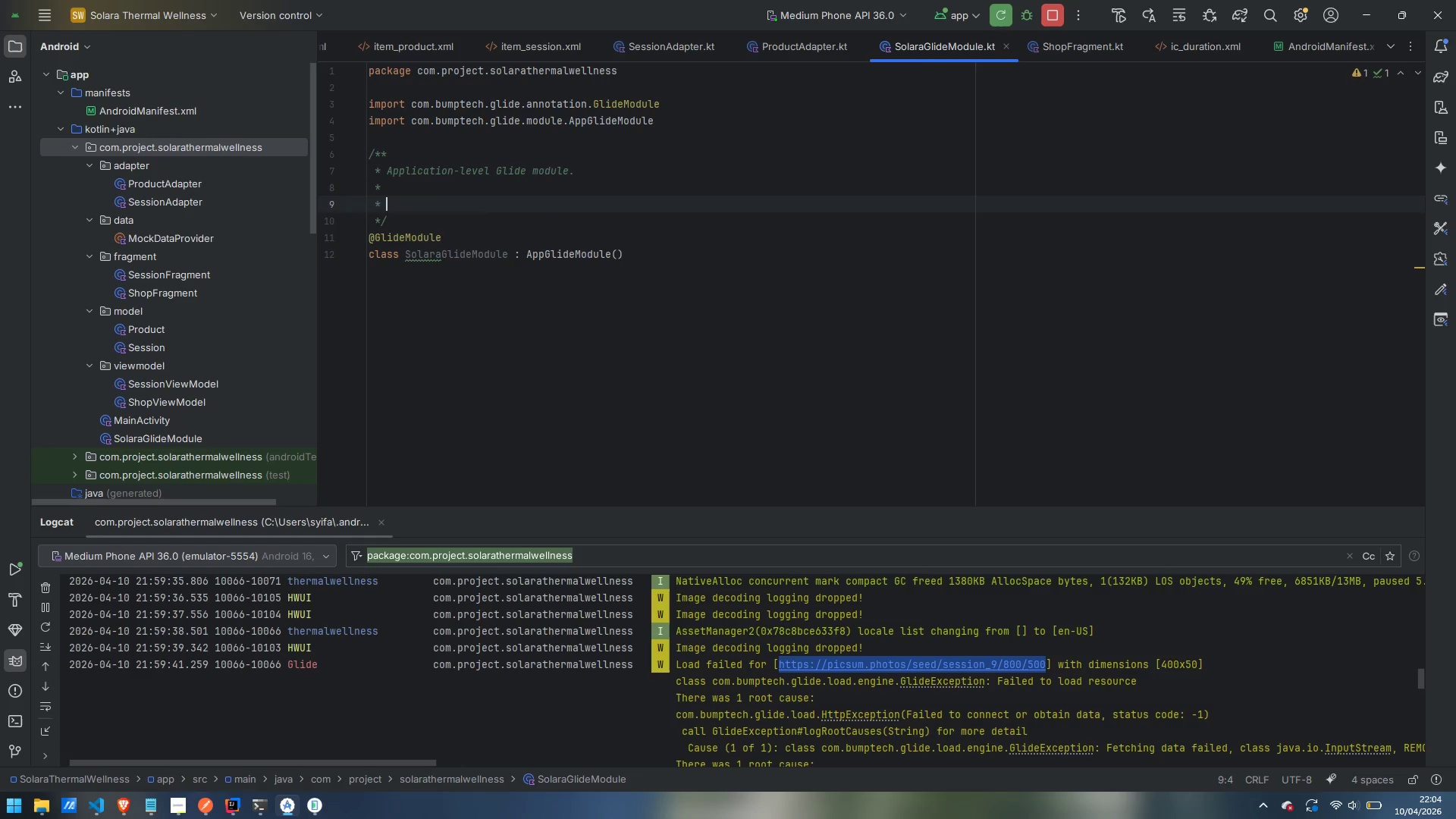 
type(Annotating )
 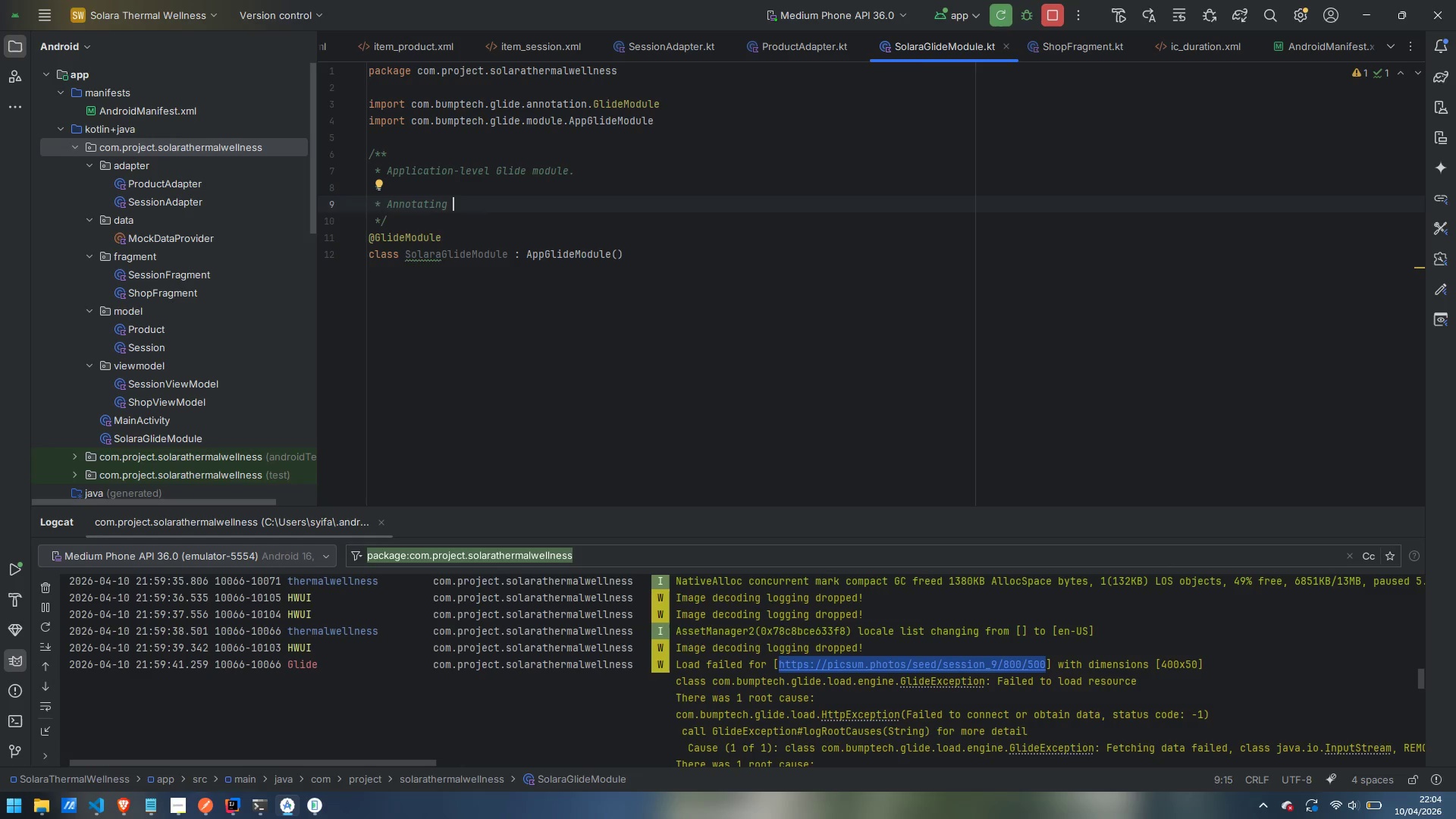 
wait(9.76)
 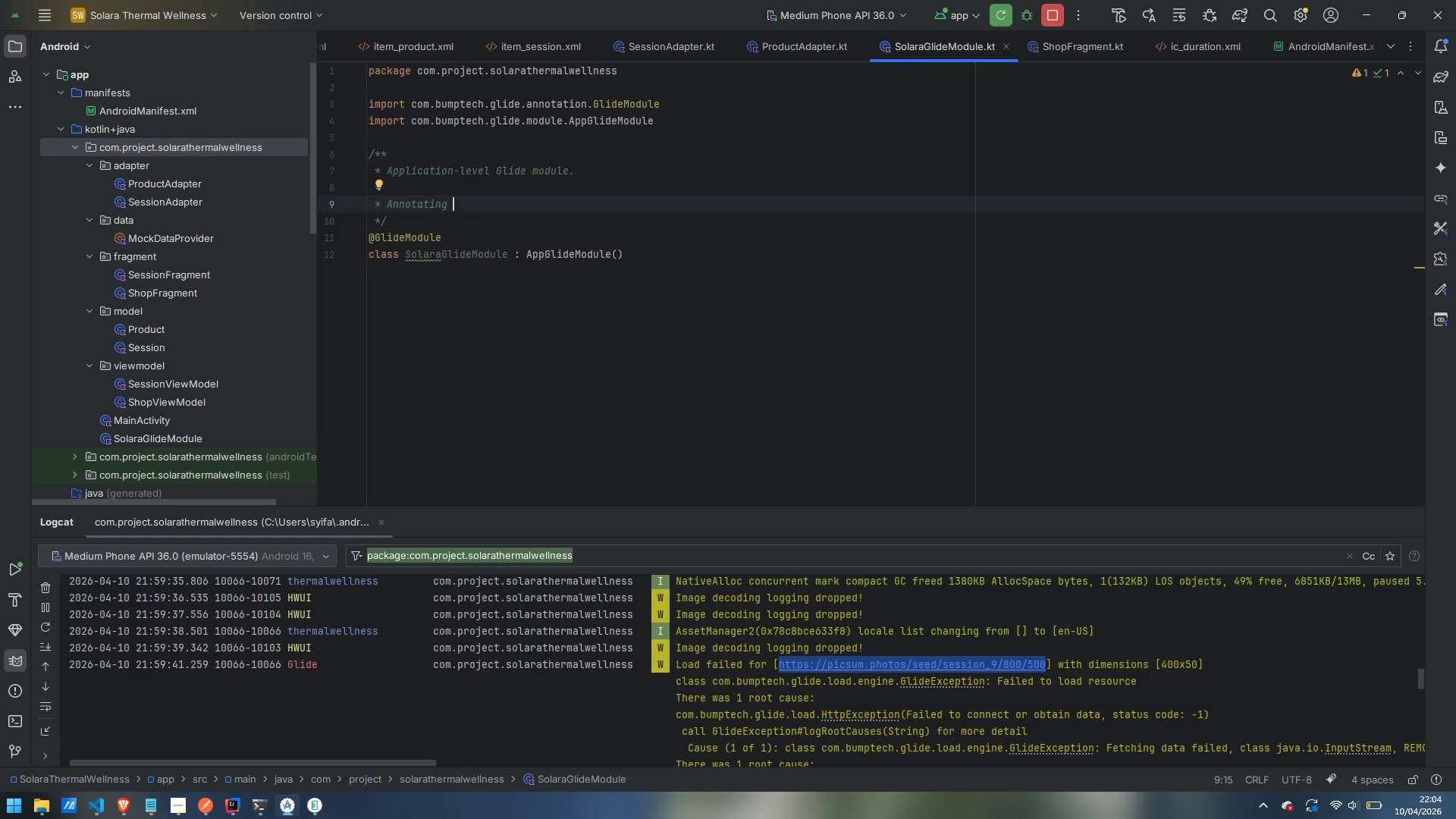 
key(Control+Backspace)
 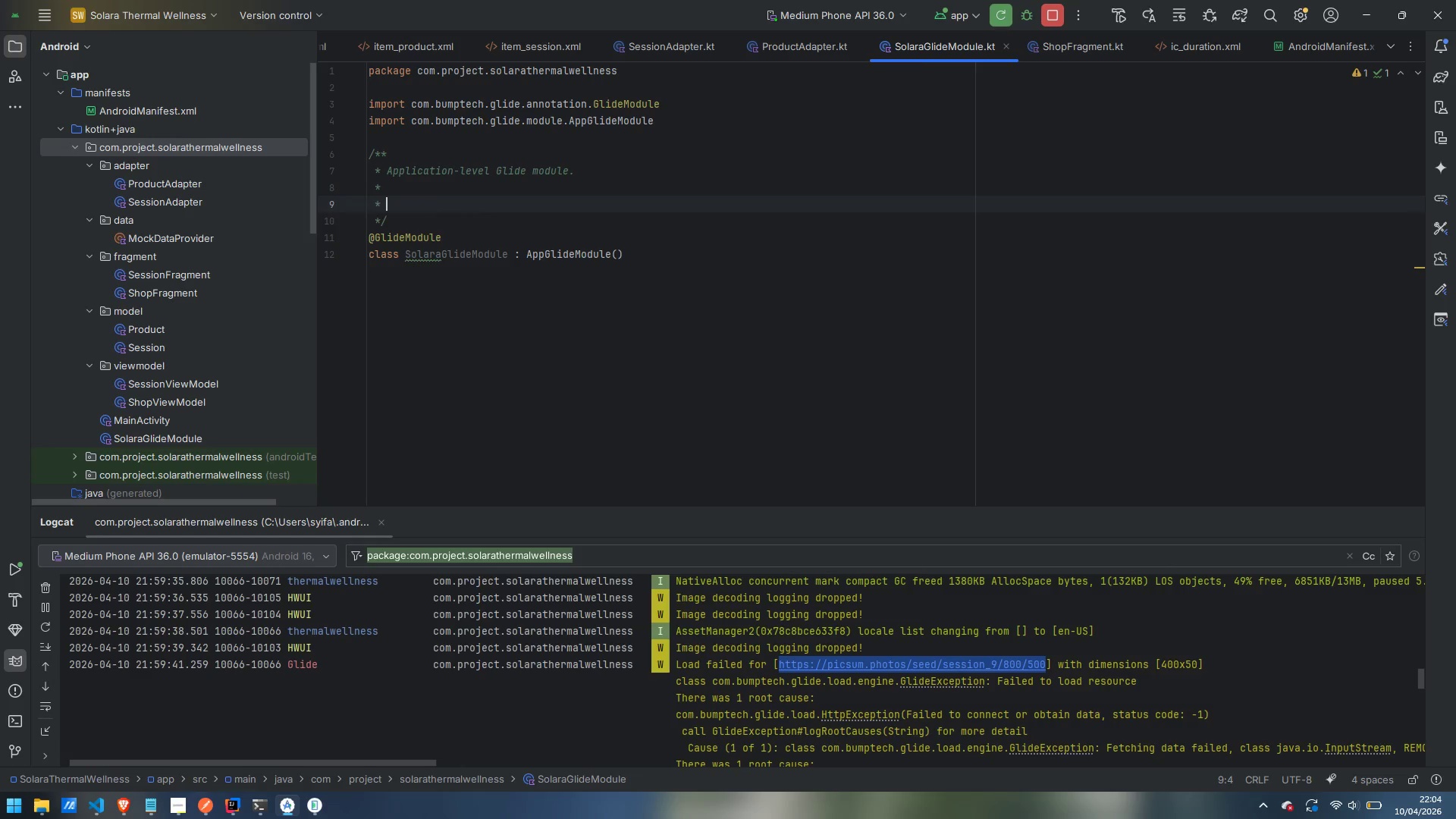 
key(Control+Backspace)
 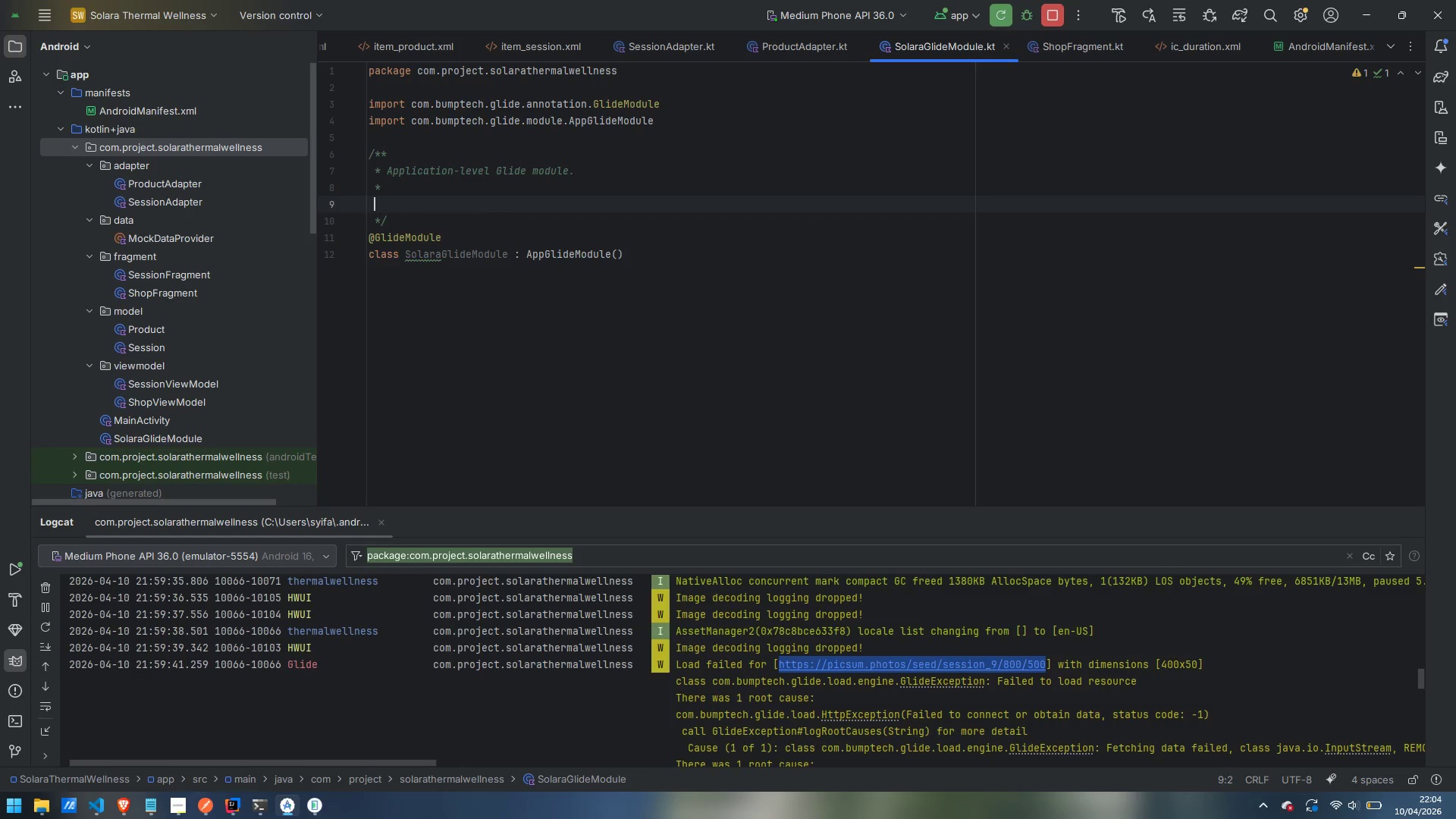 
key(Backspace)
 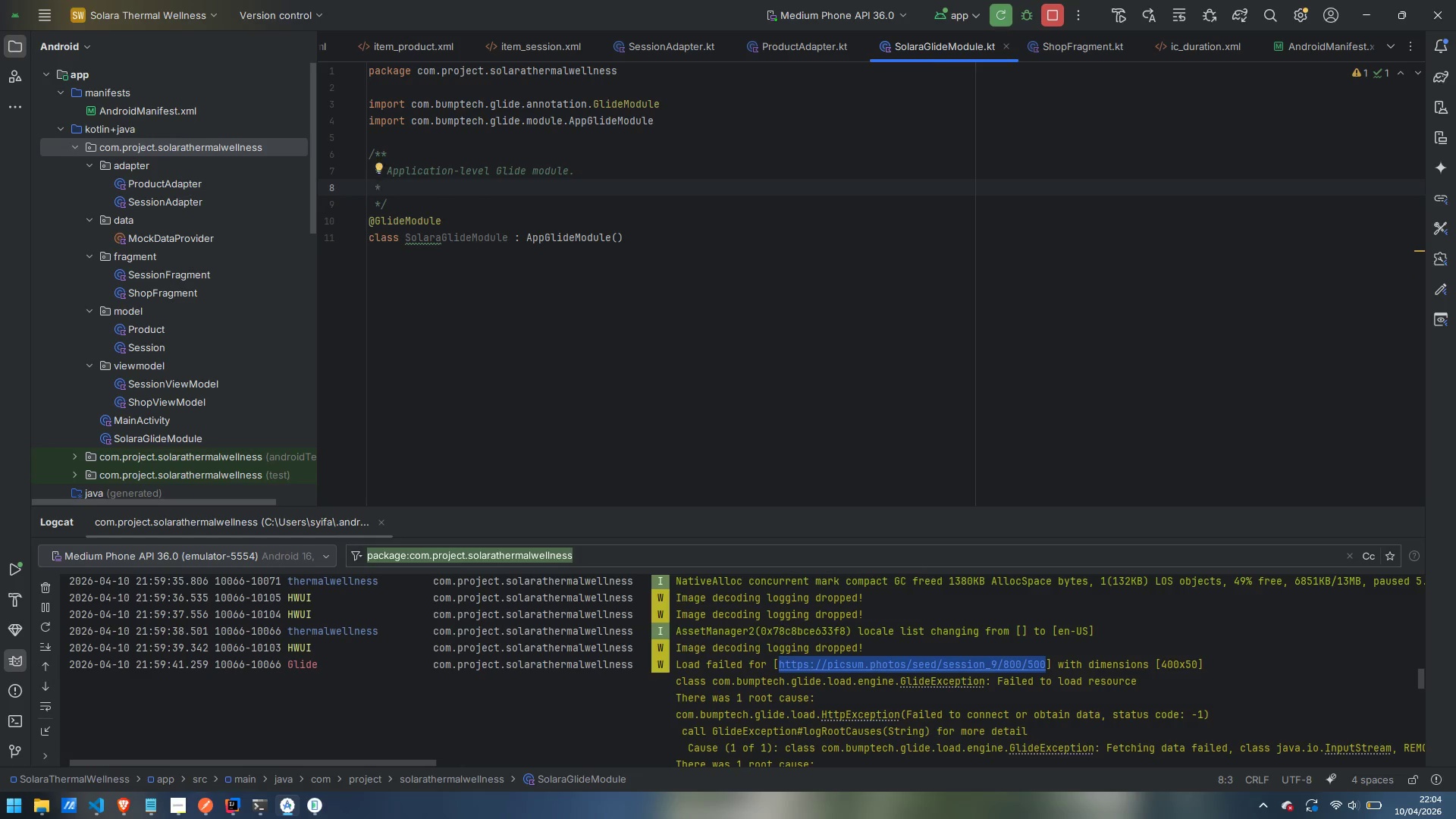 
key(Control+Backspace)
 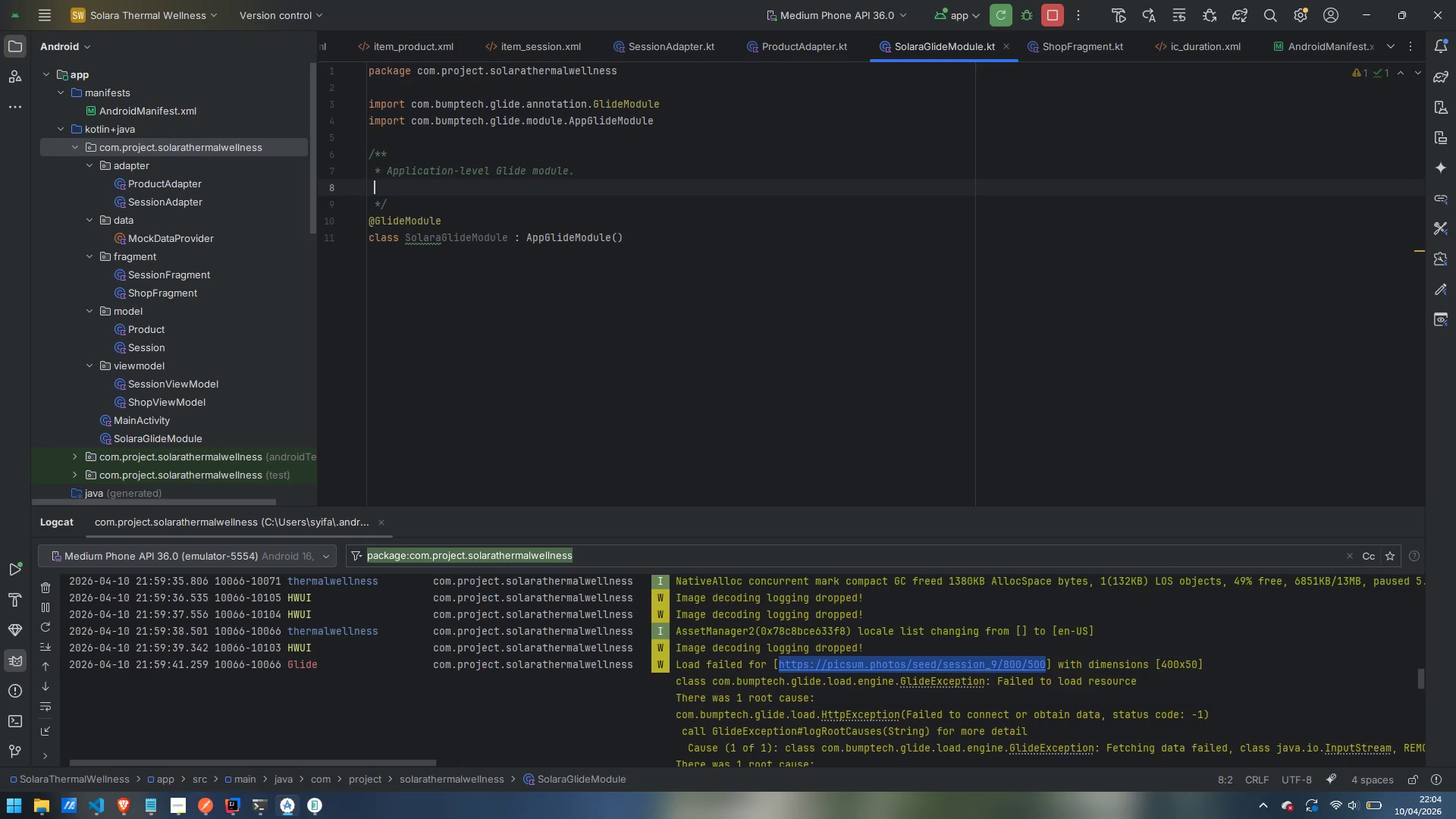 
key(Backspace)
 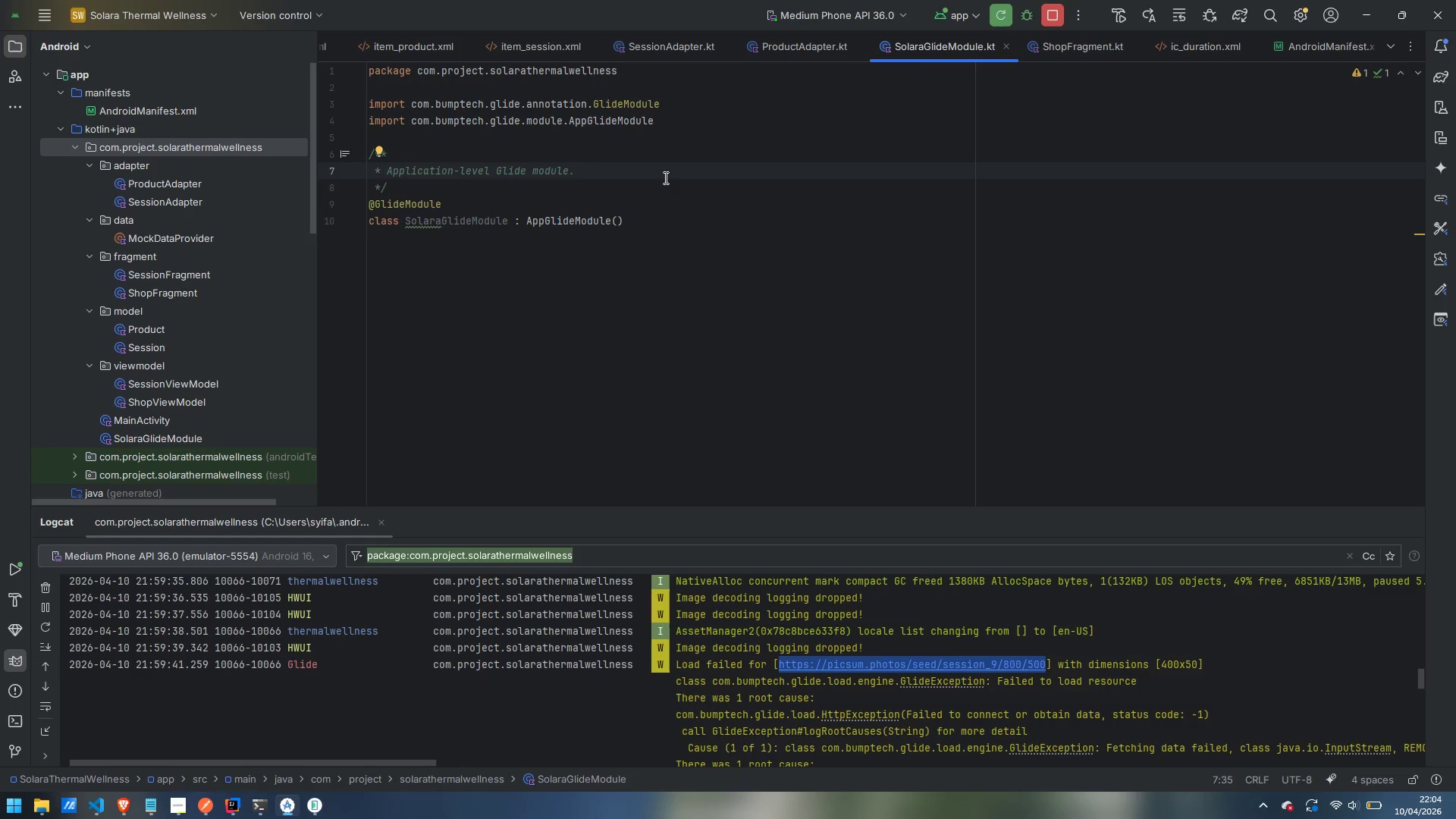 
wait(5.56)
 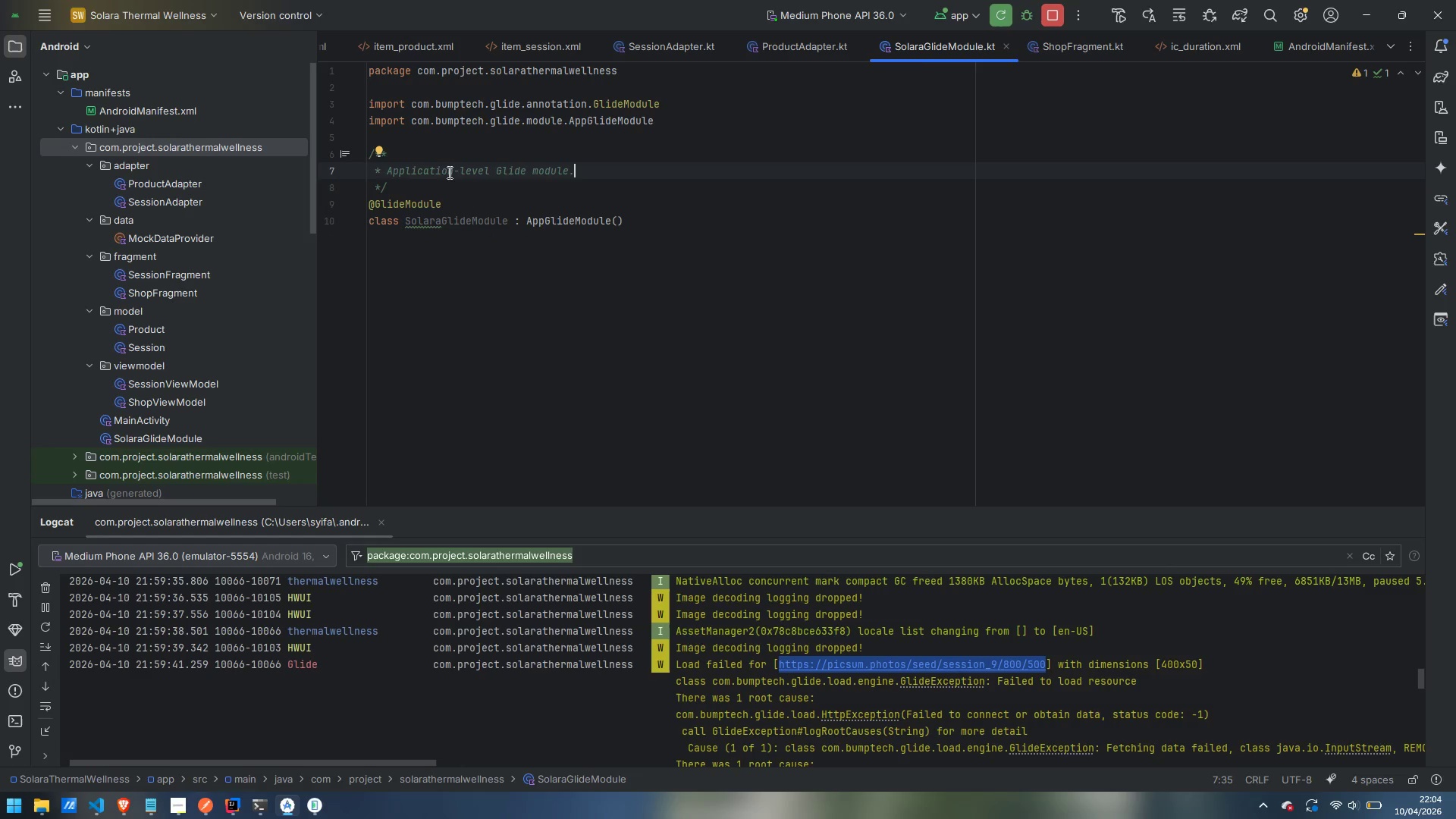 
left_click([998, 8])
 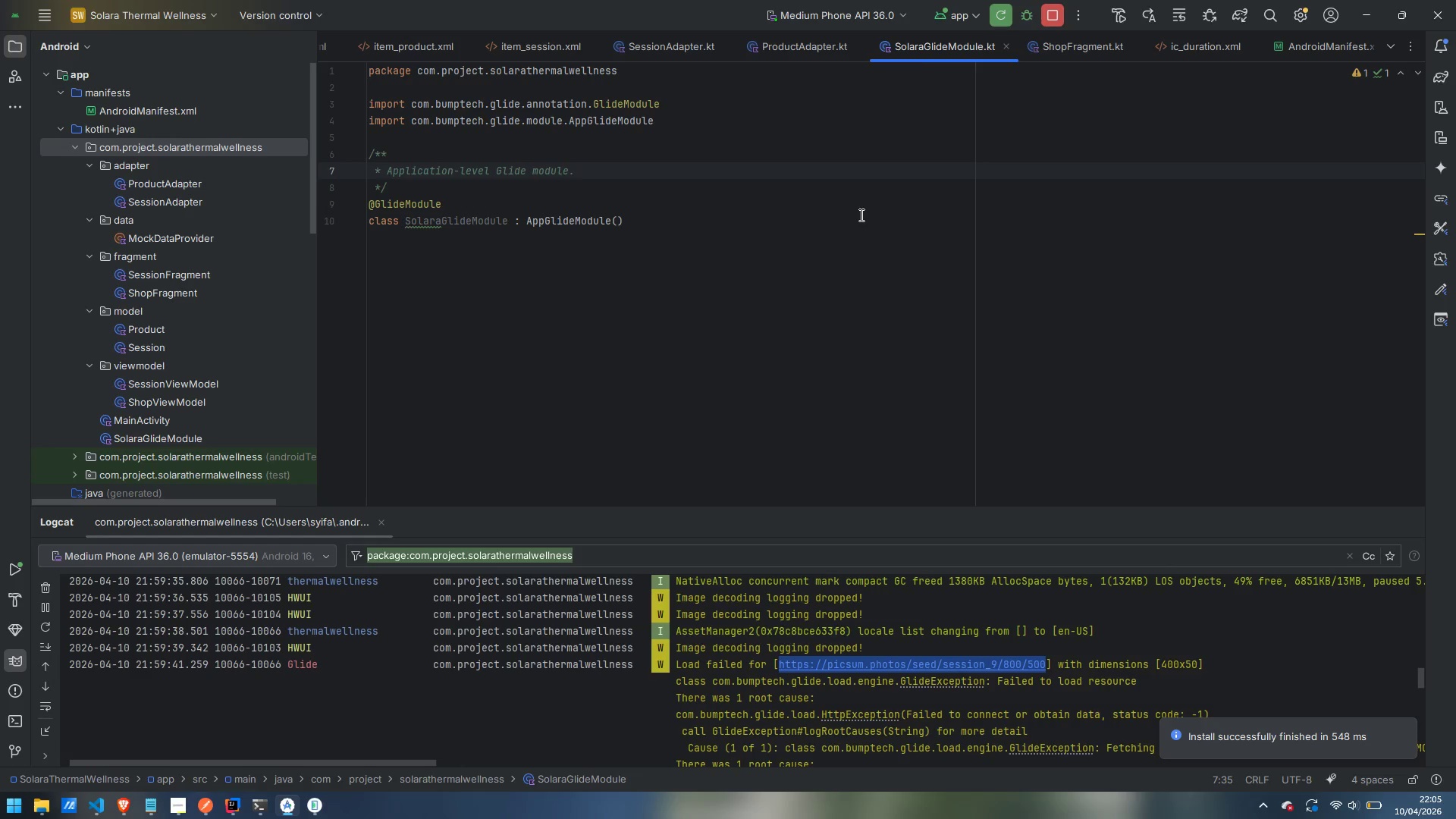 
wait(19.33)
 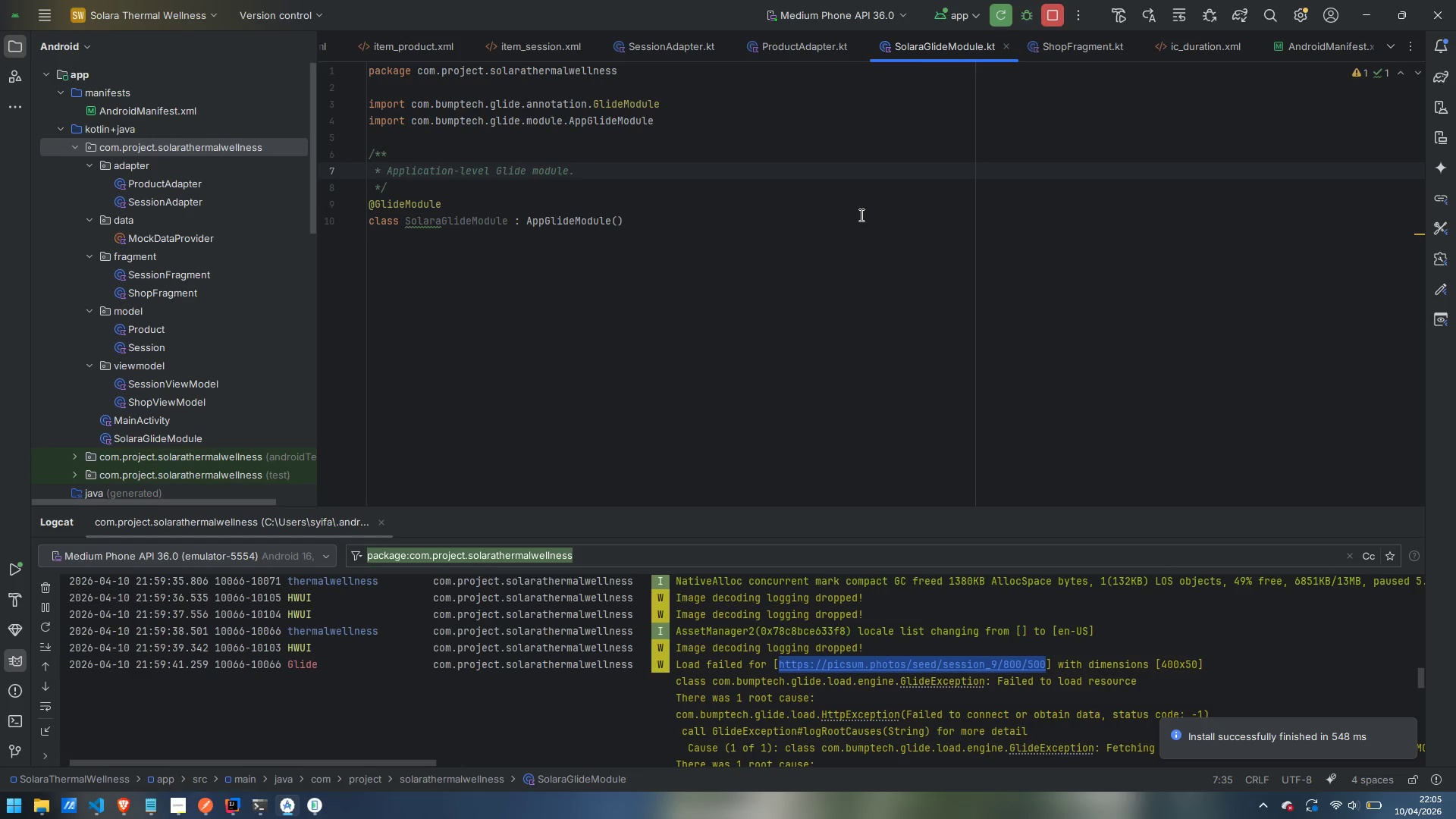 
left_click([316, 805])
 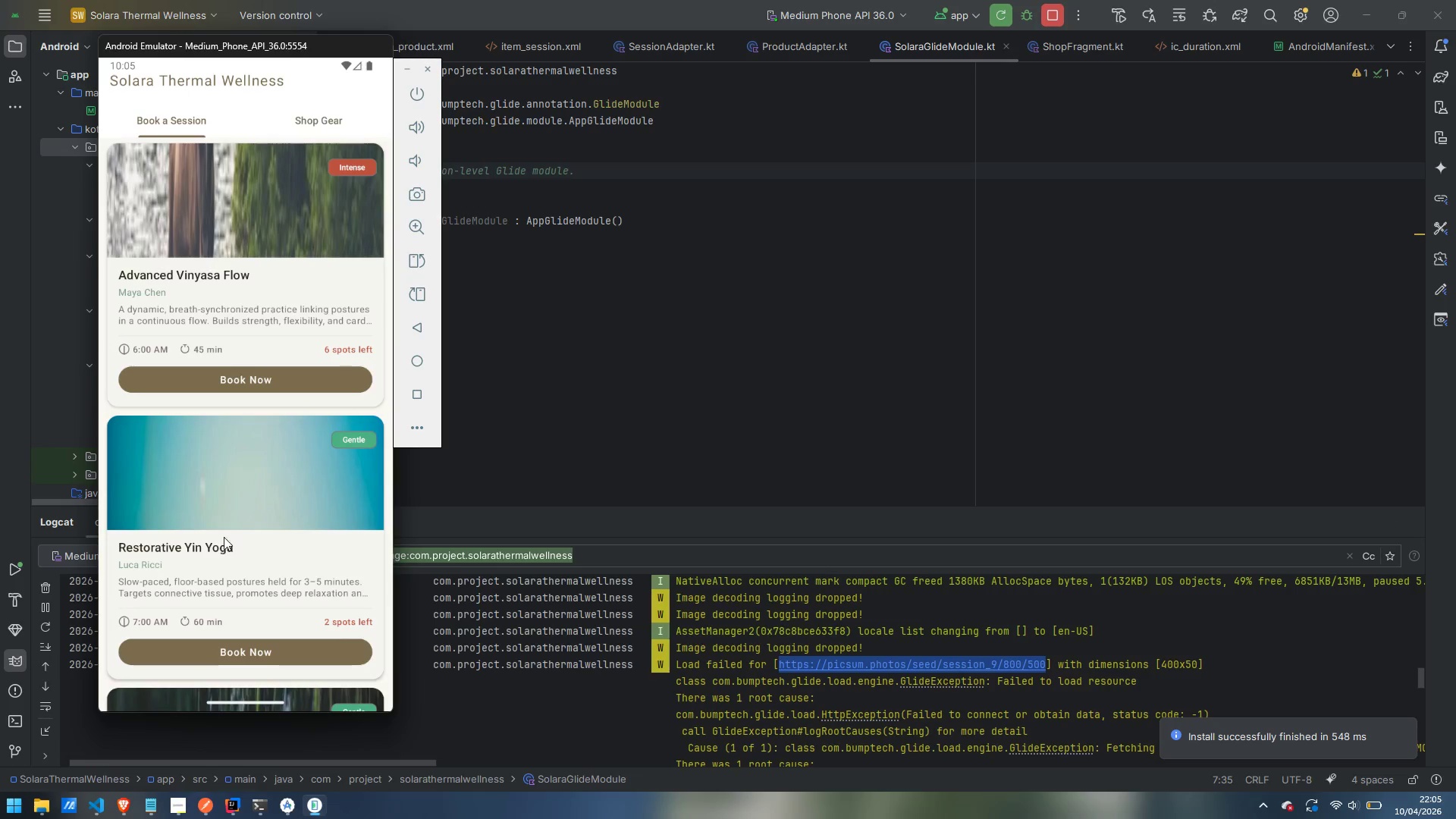 
left_click_drag(start_coordinate=[226, 544], to_coordinate=[202, 268])
 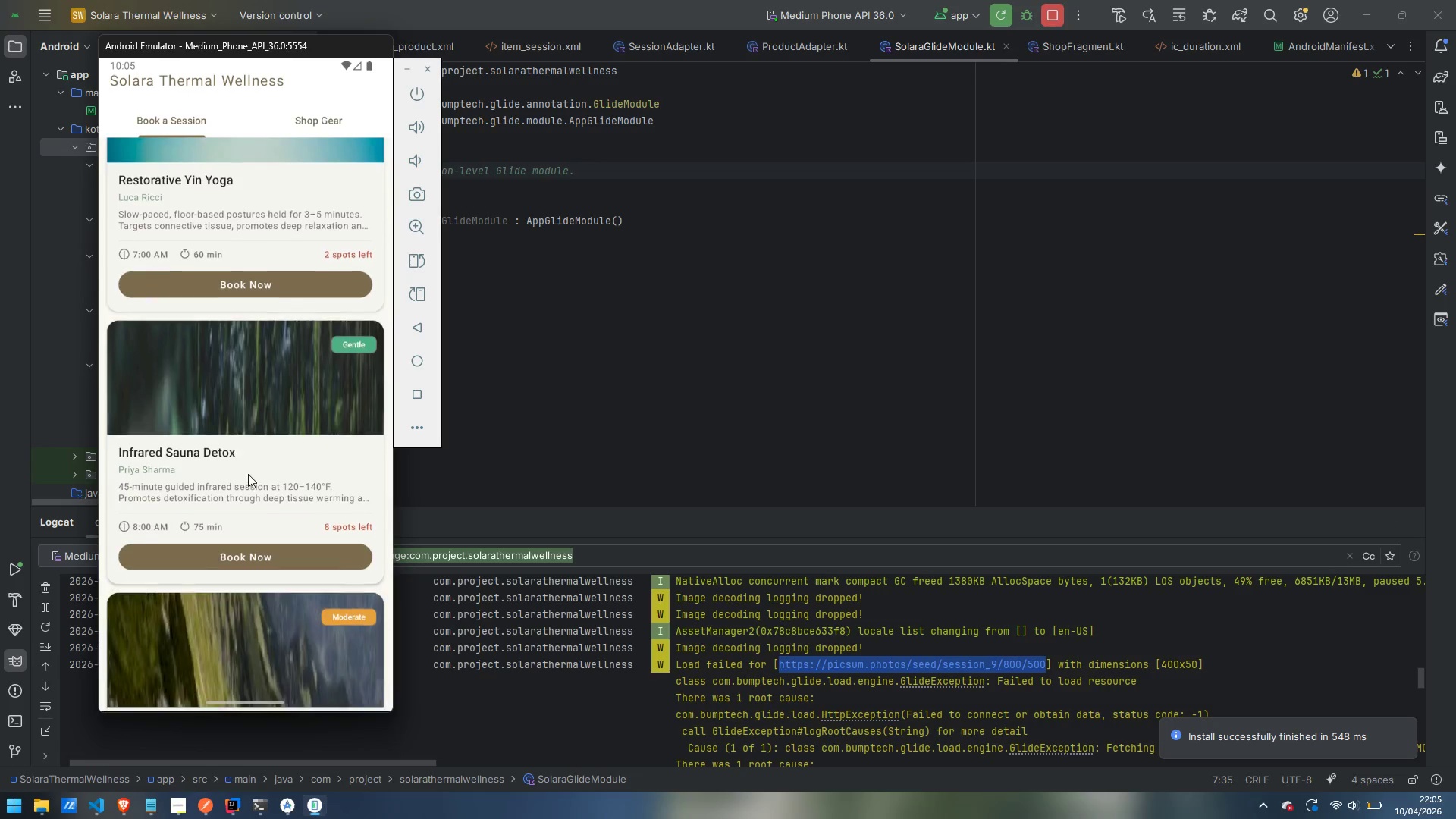 
left_click_drag(start_coordinate=[249, 473], to_coordinate=[246, 216])
 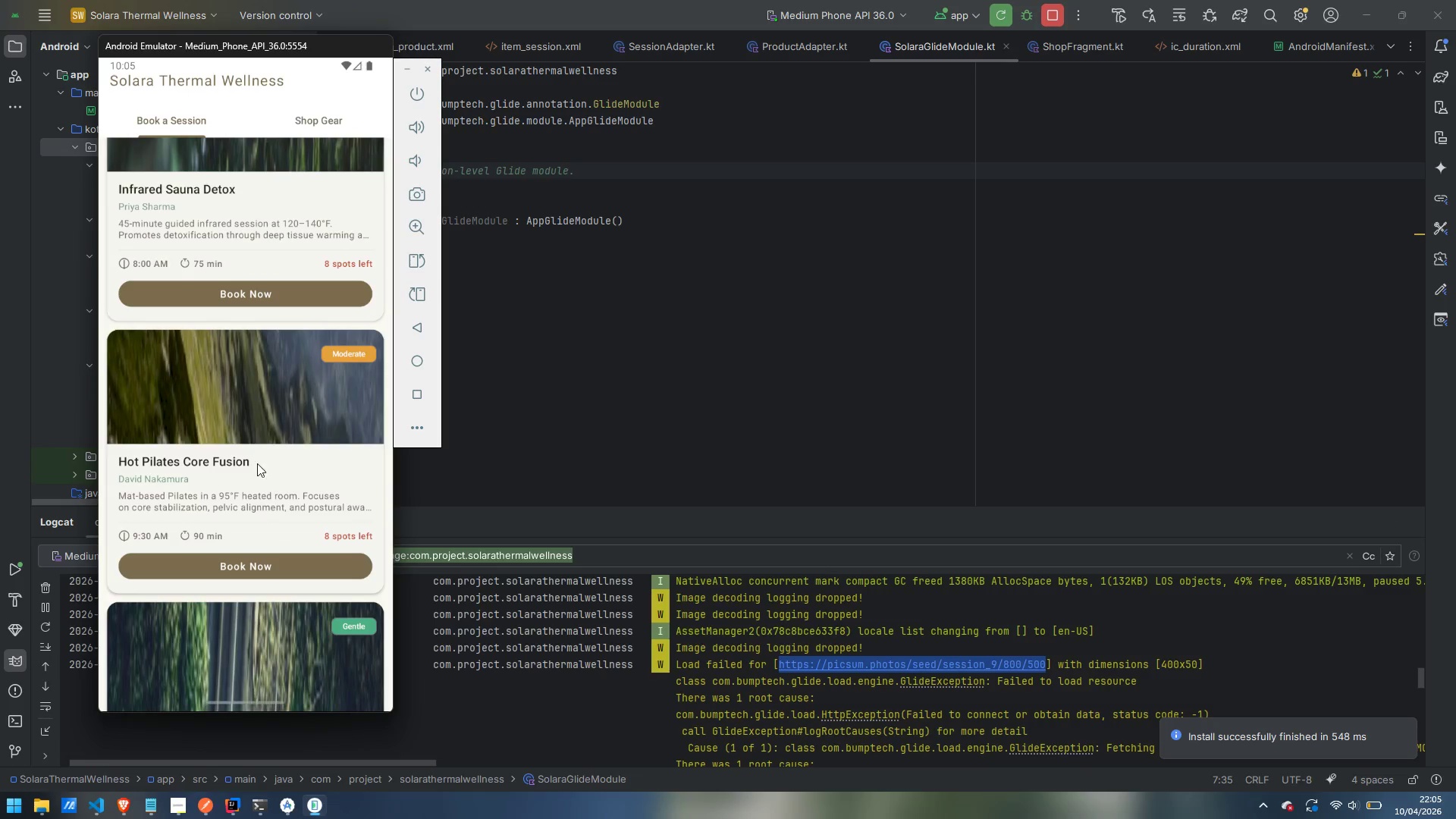 
left_click_drag(start_coordinate=[257, 466], to_coordinate=[246, 231])
 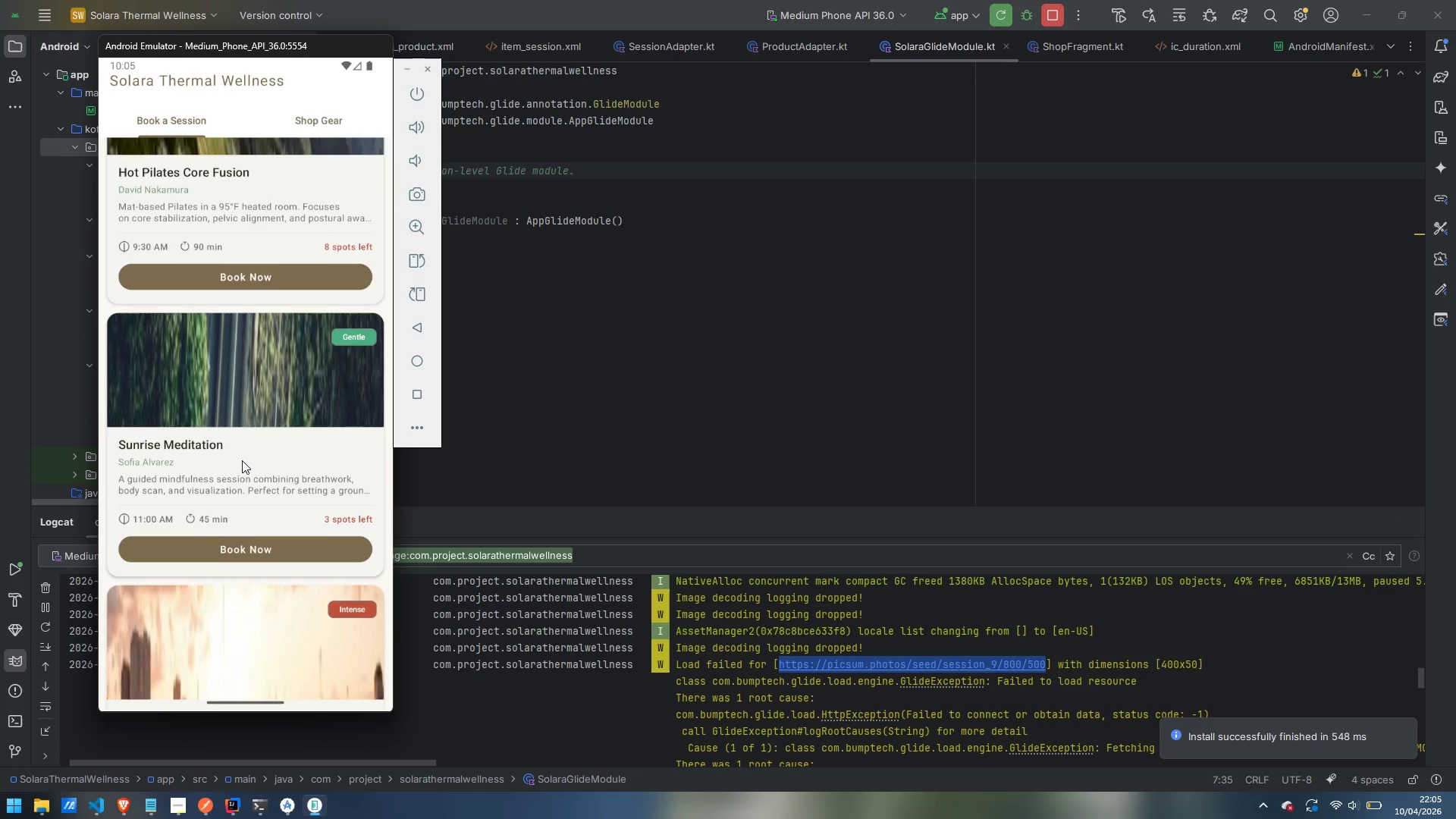 
left_click_drag(start_coordinate=[242, 460], to_coordinate=[245, 237])
 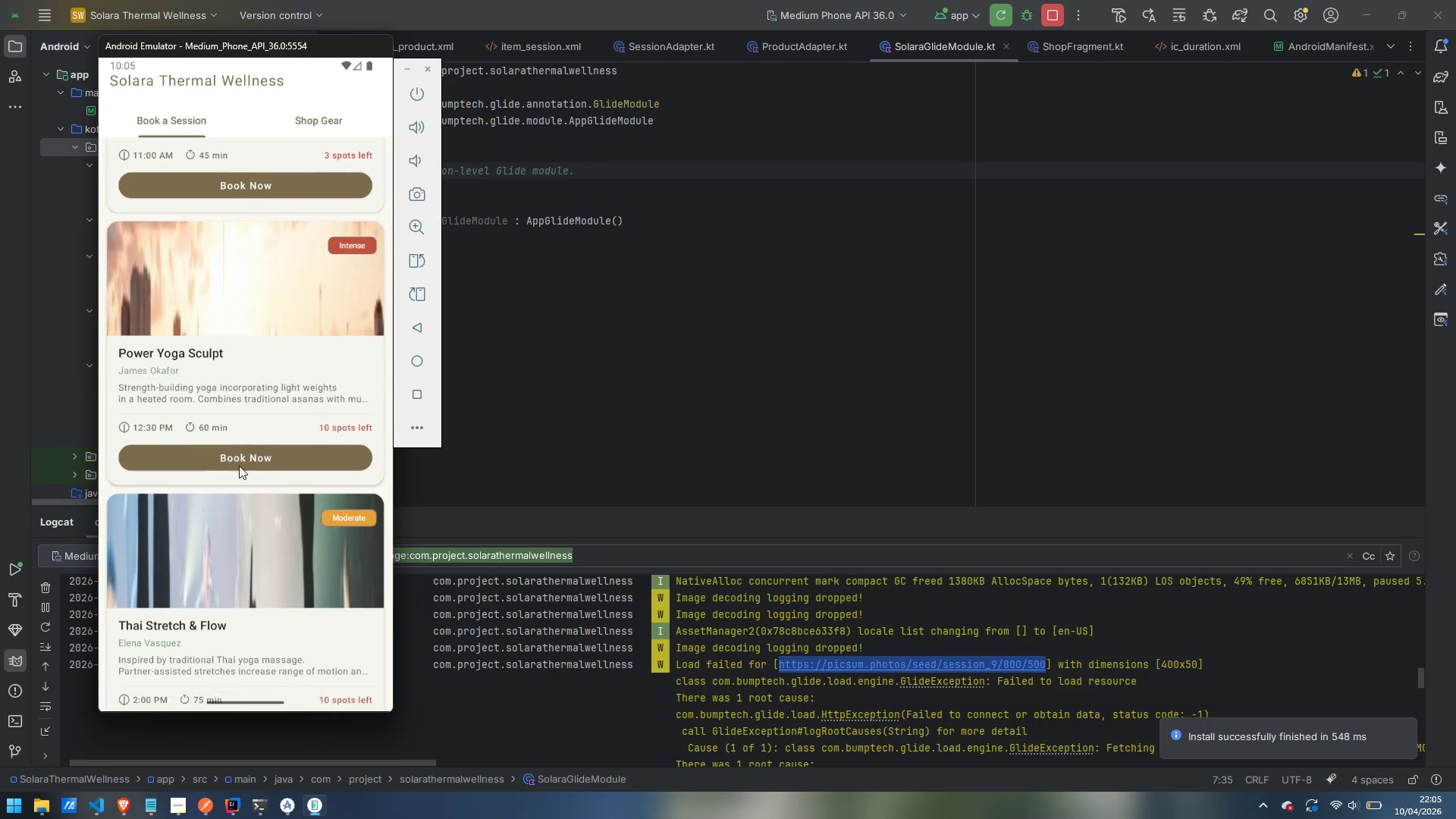 
left_click_drag(start_coordinate=[239, 466], to_coordinate=[240, 236])
 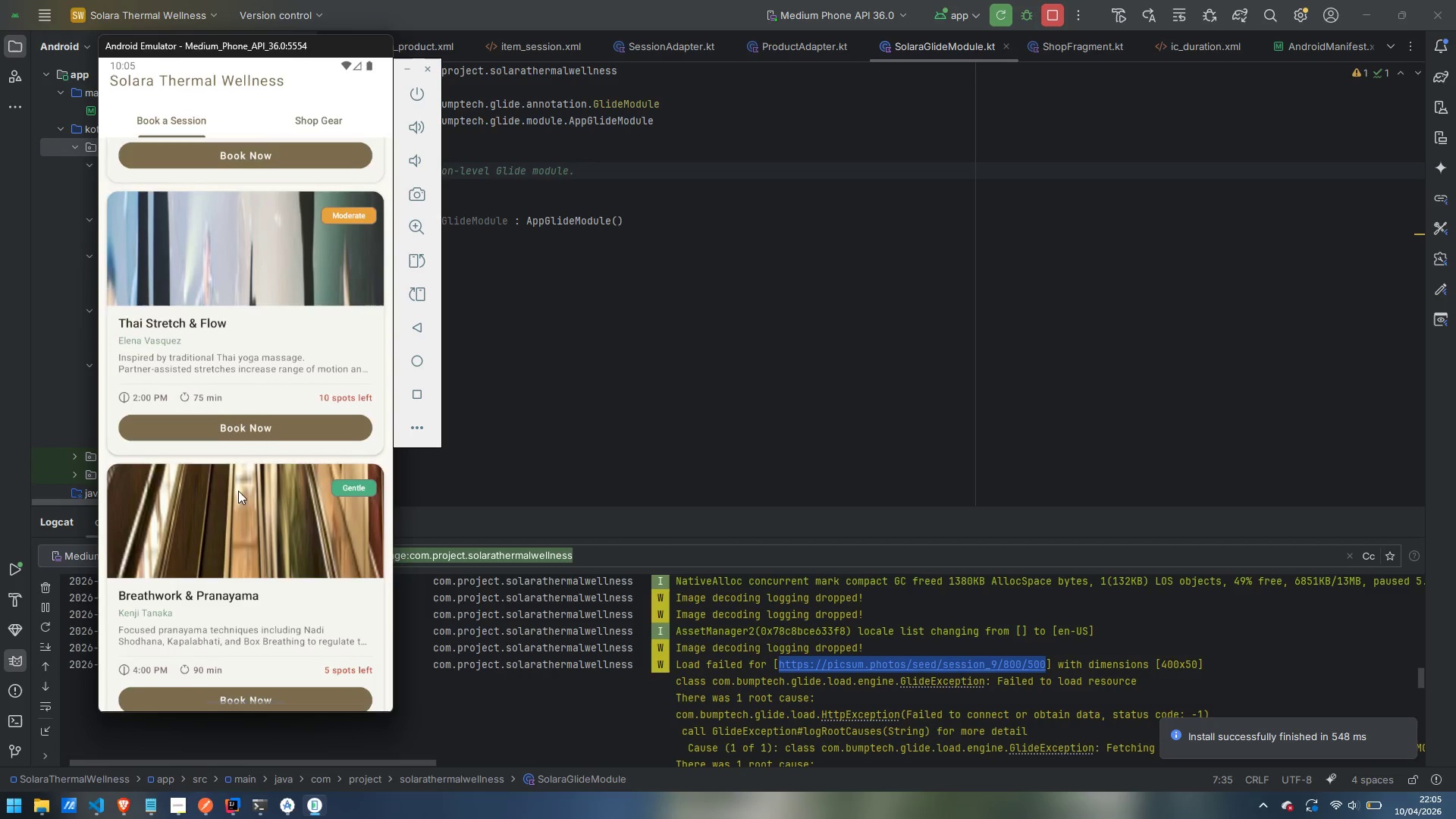 
left_click_drag(start_coordinate=[237, 498], to_coordinate=[246, 253])
 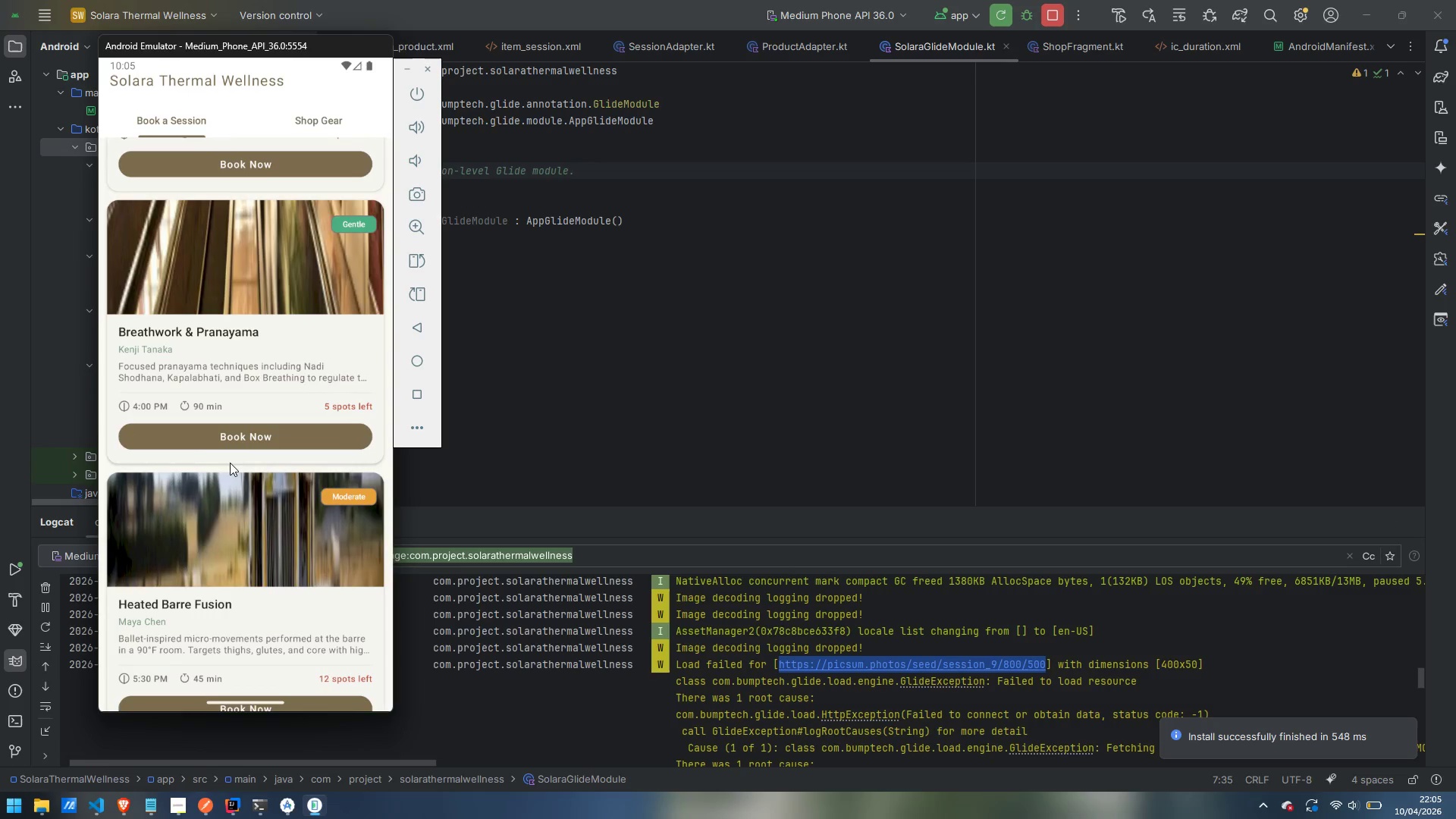 
left_click_drag(start_coordinate=[230, 466], to_coordinate=[223, 187])
 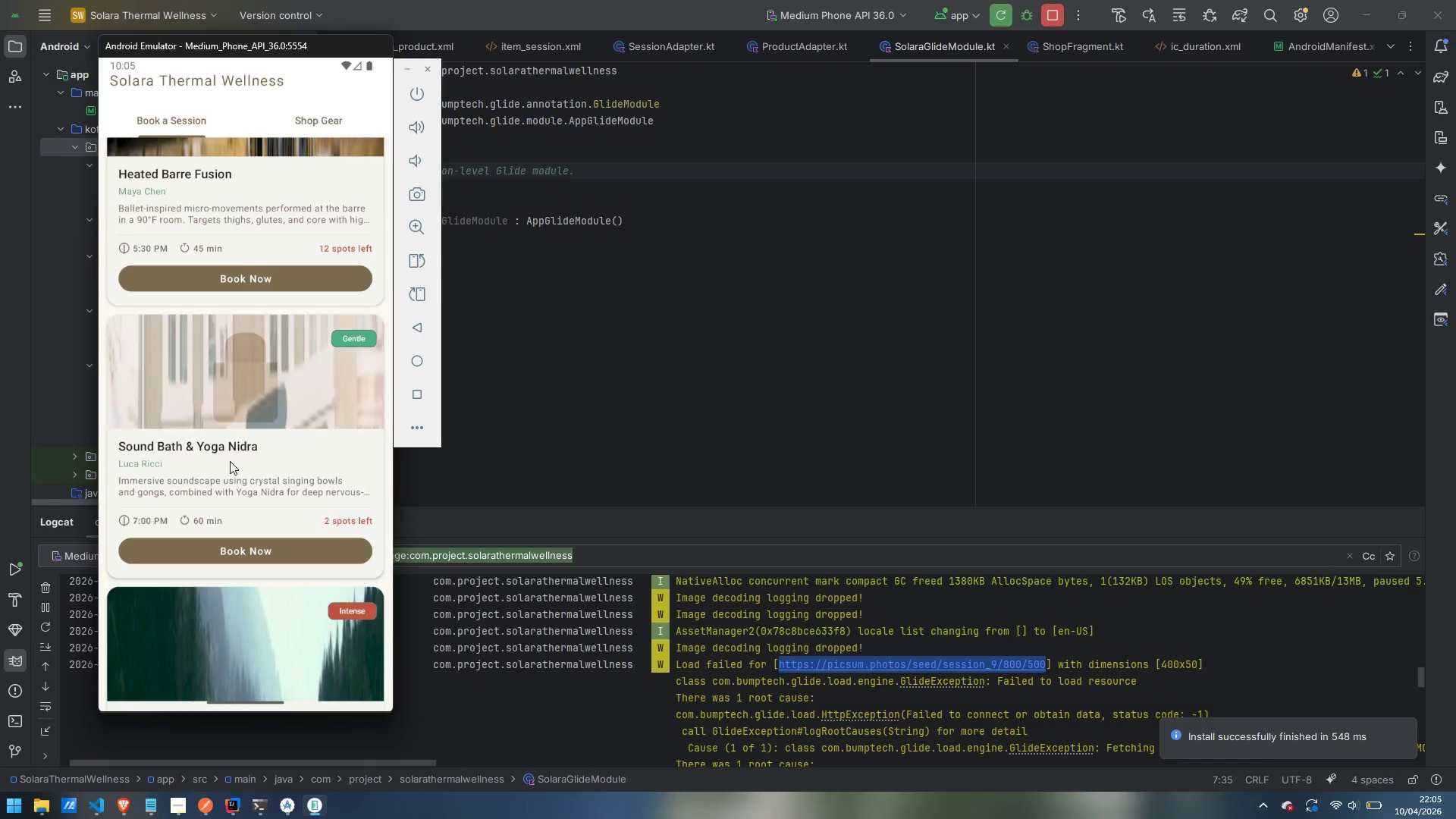 
left_click_drag(start_coordinate=[230, 463], to_coordinate=[228, 213])
 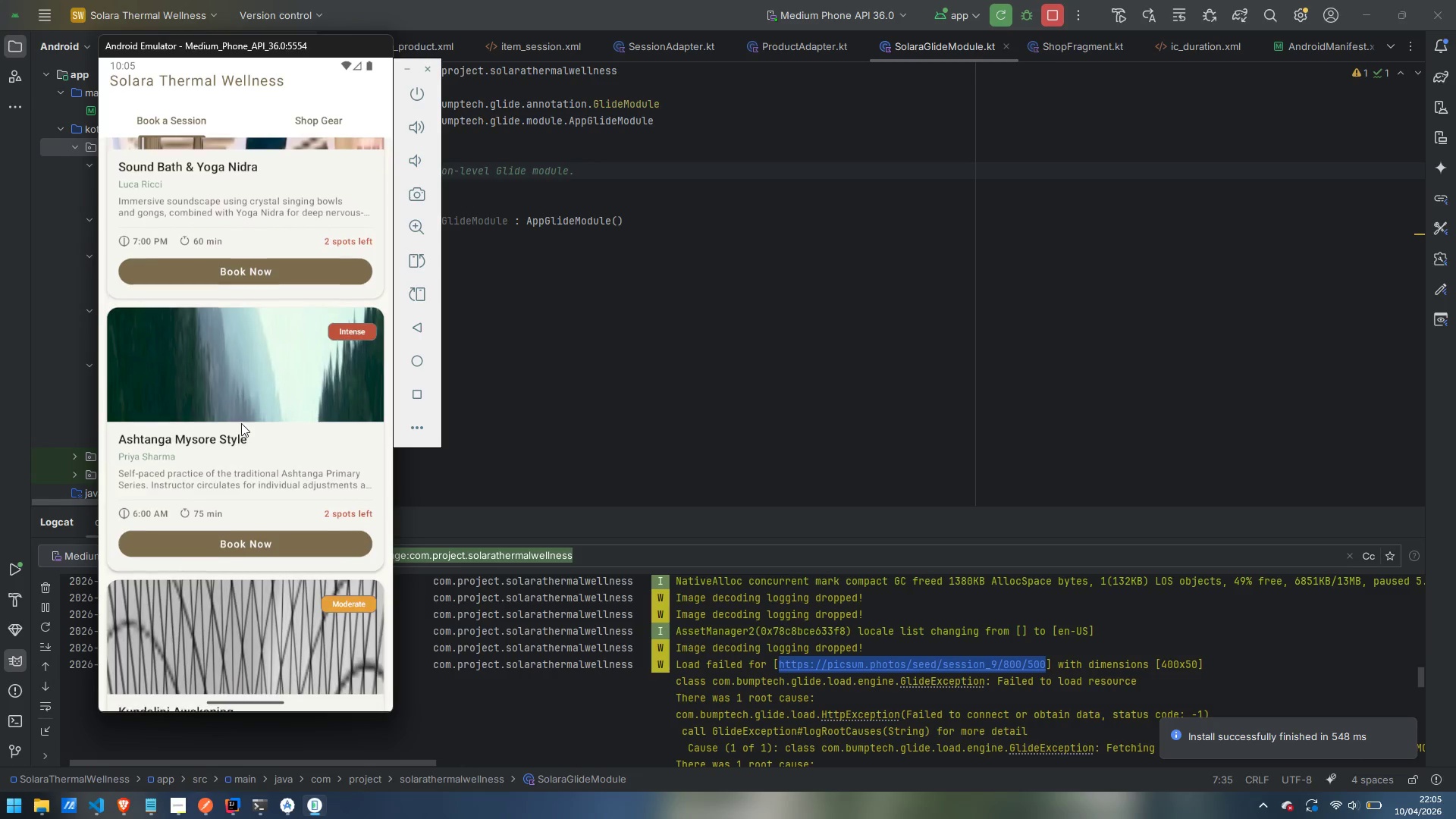 
left_click_drag(start_coordinate=[241, 424], to_coordinate=[217, 209])
 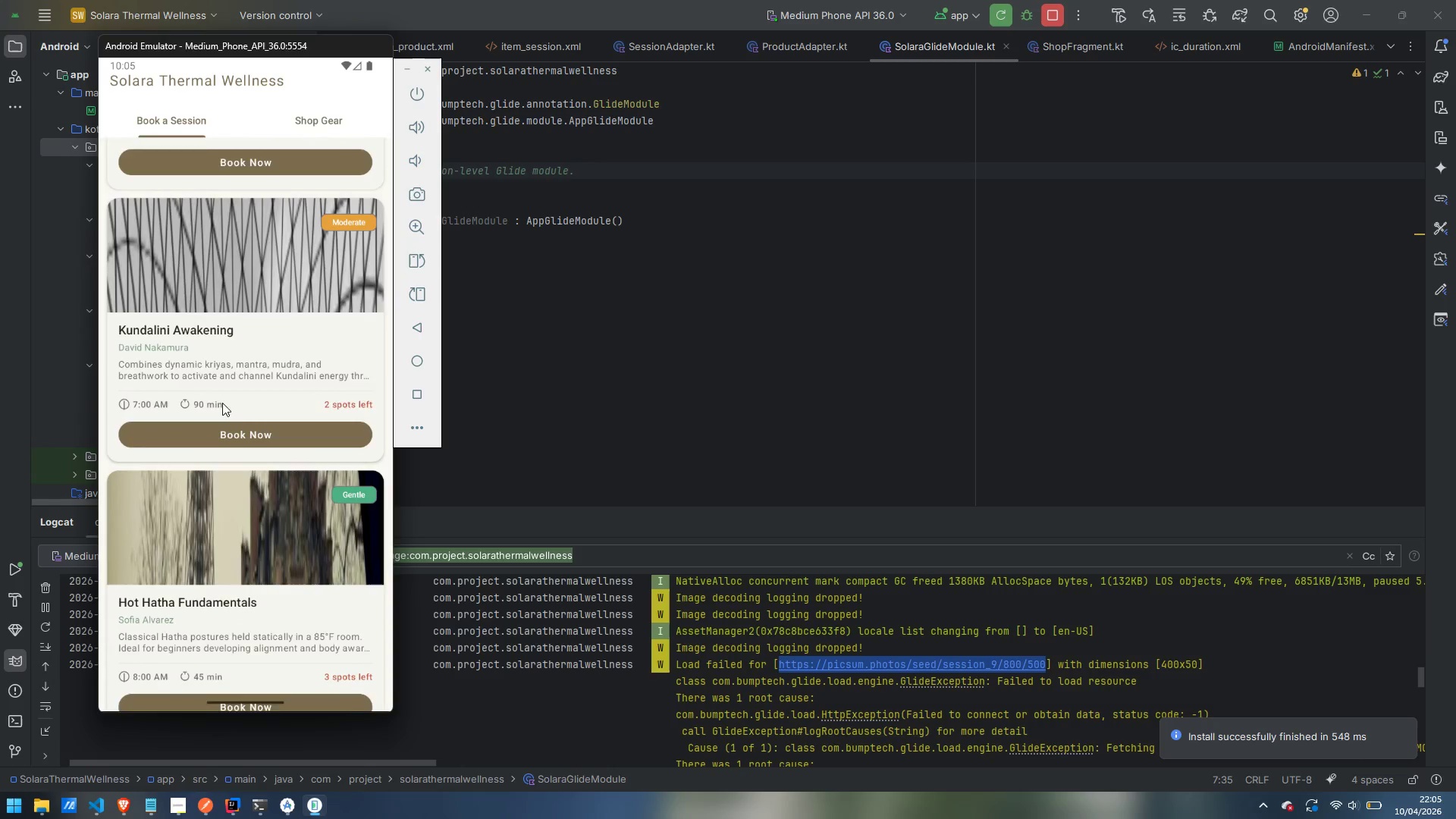 
left_click_drag(start_coordinate=[226, 369], to_coordinate=[223, 190])
 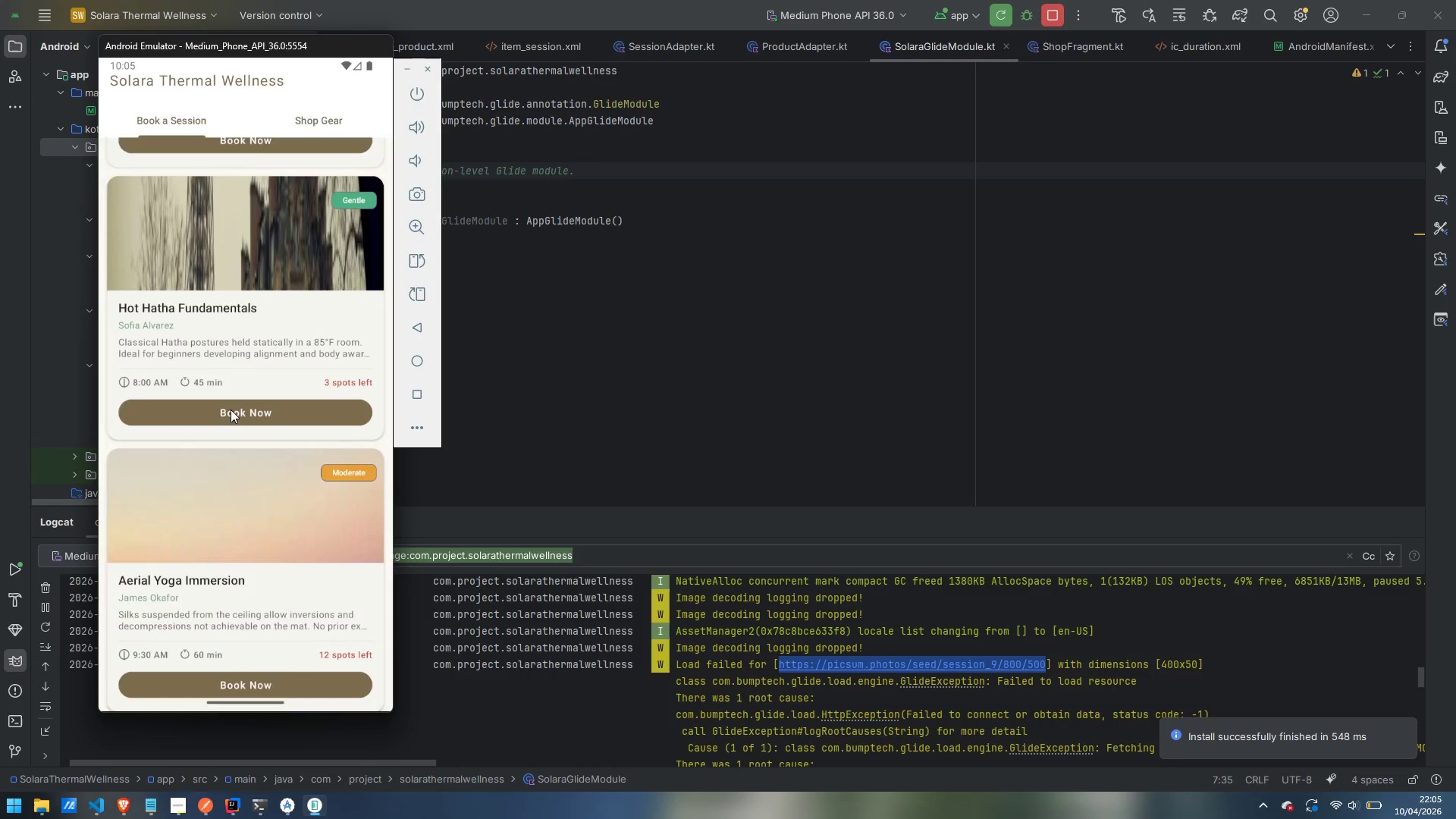 
left_click_drag(start_coordinate=[231, 410], to_coordinate=[233, 162])
 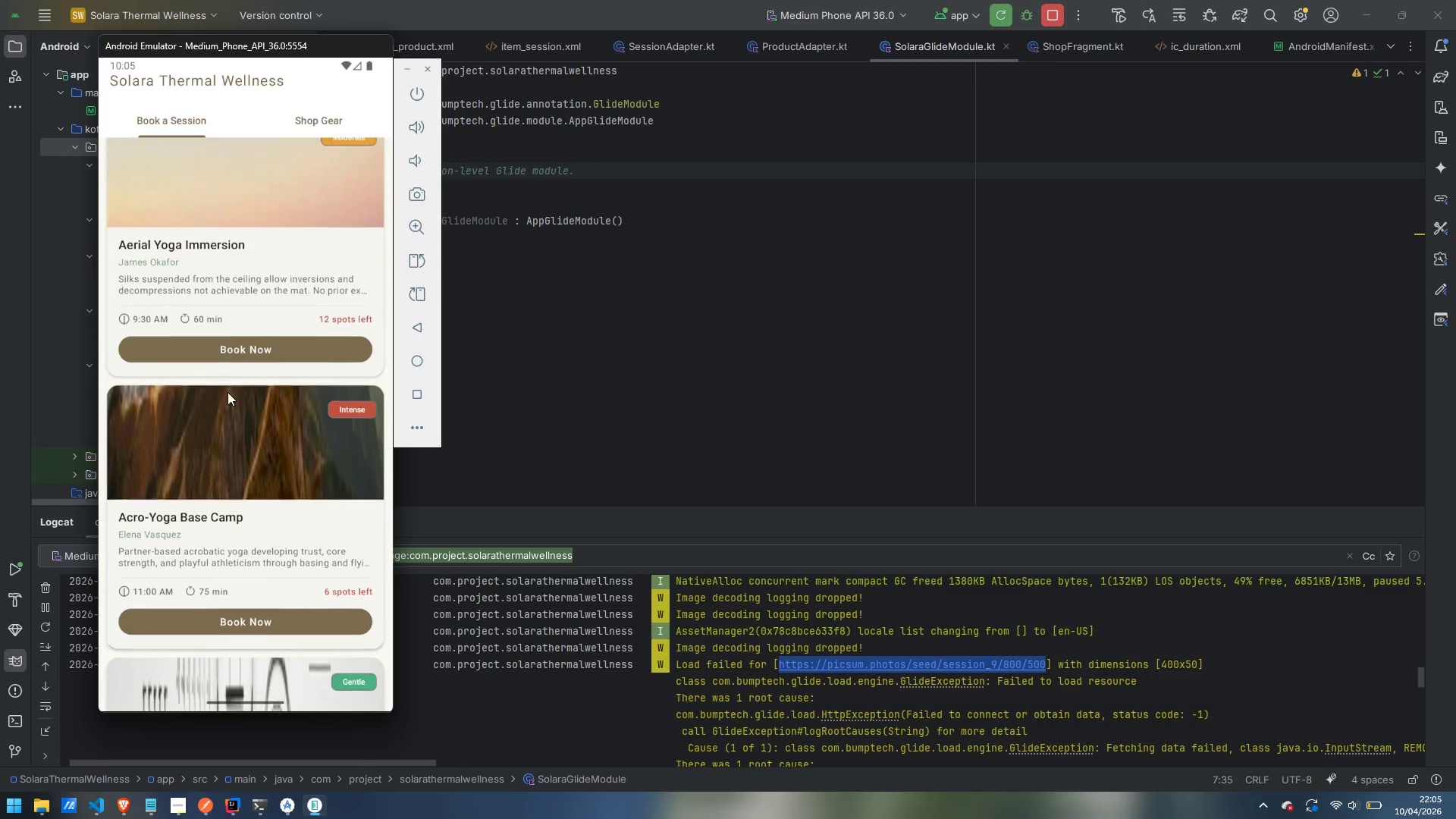 
left_click_drag(start_coordinate=[228, 392], to_coordinate=[201, 143])
 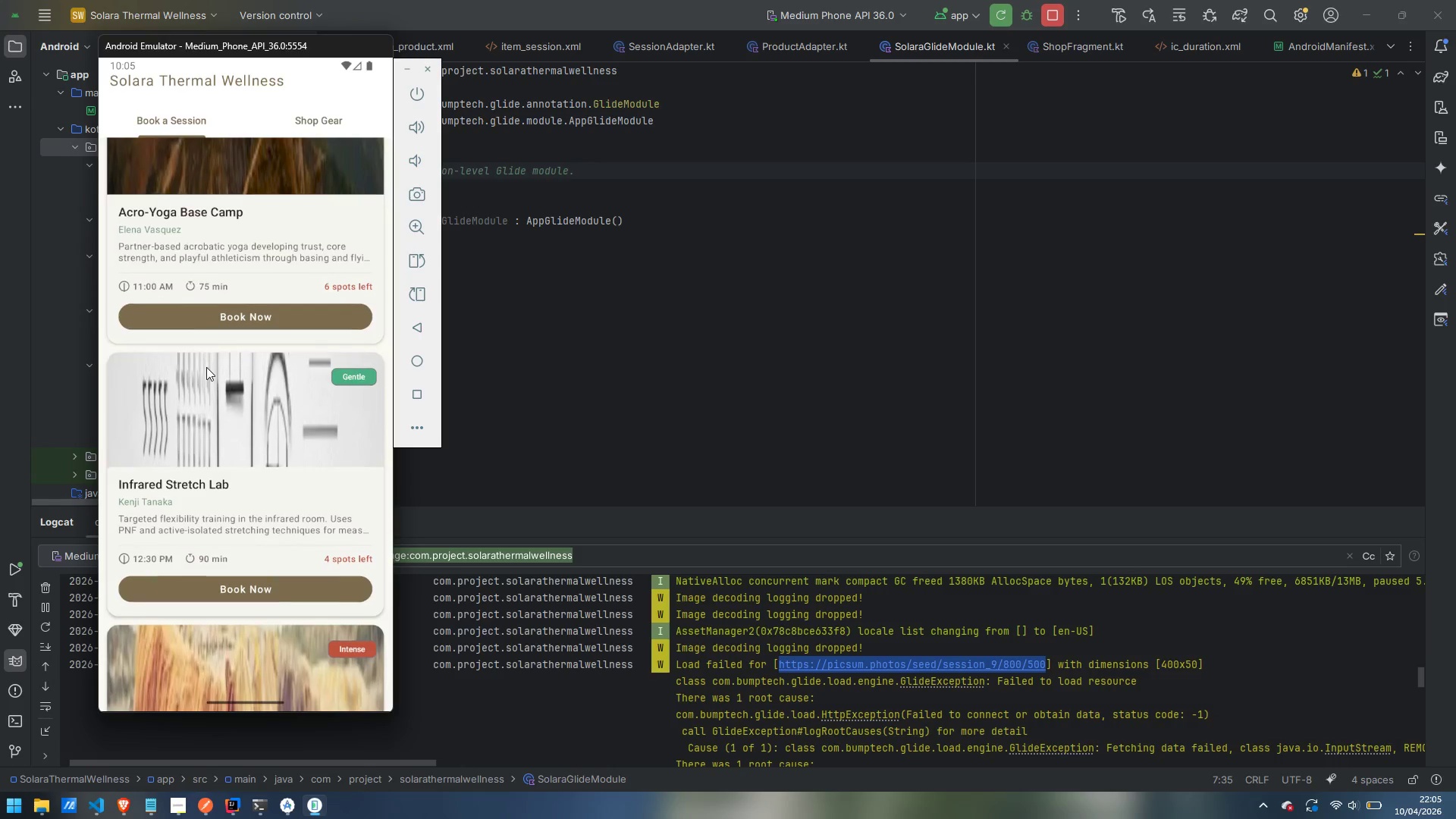 
left_click_drag(start_coordinate=[206, 367], to_coordinate=[207, 143])
 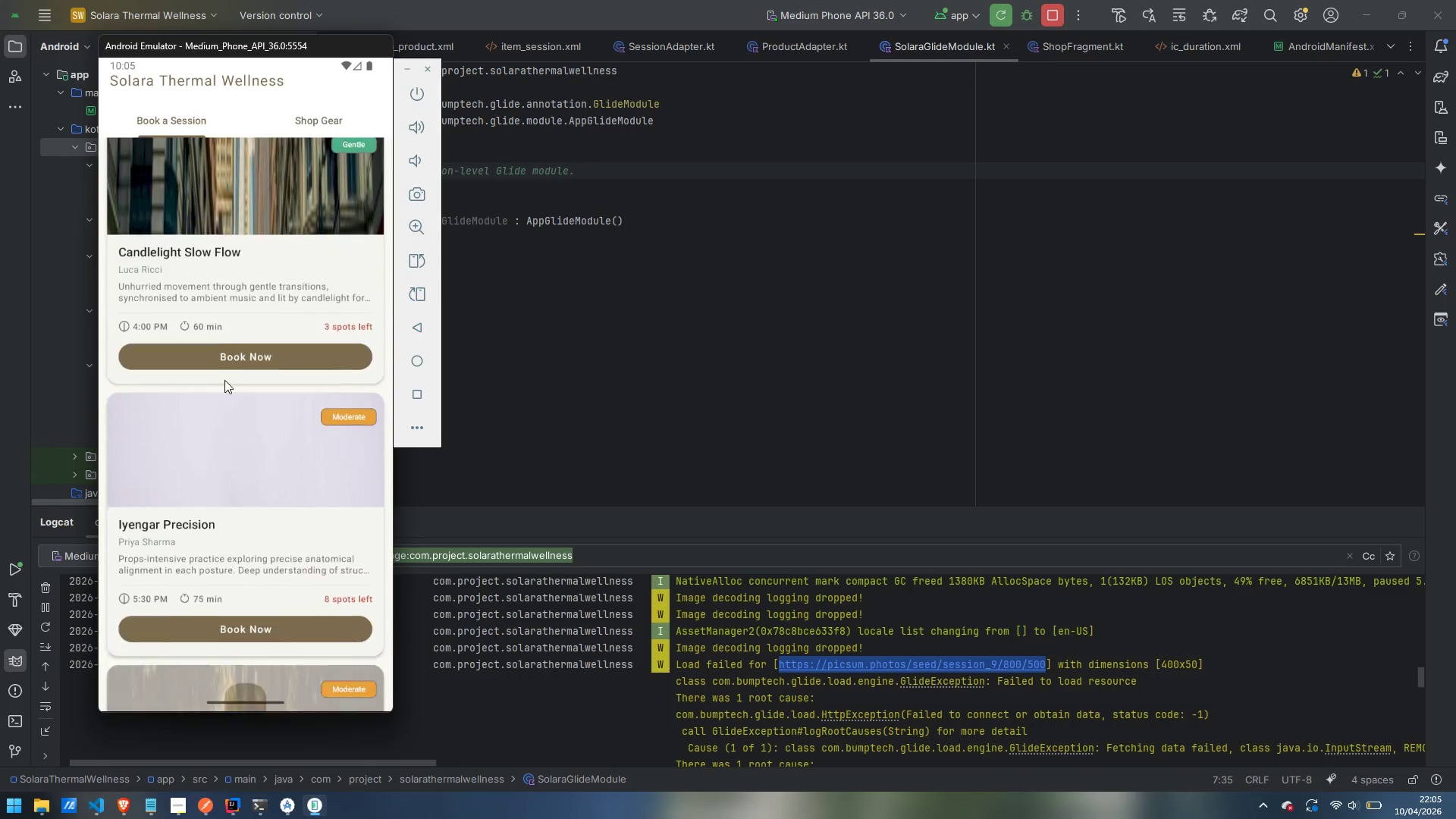 
mouse_move([235, 397])
 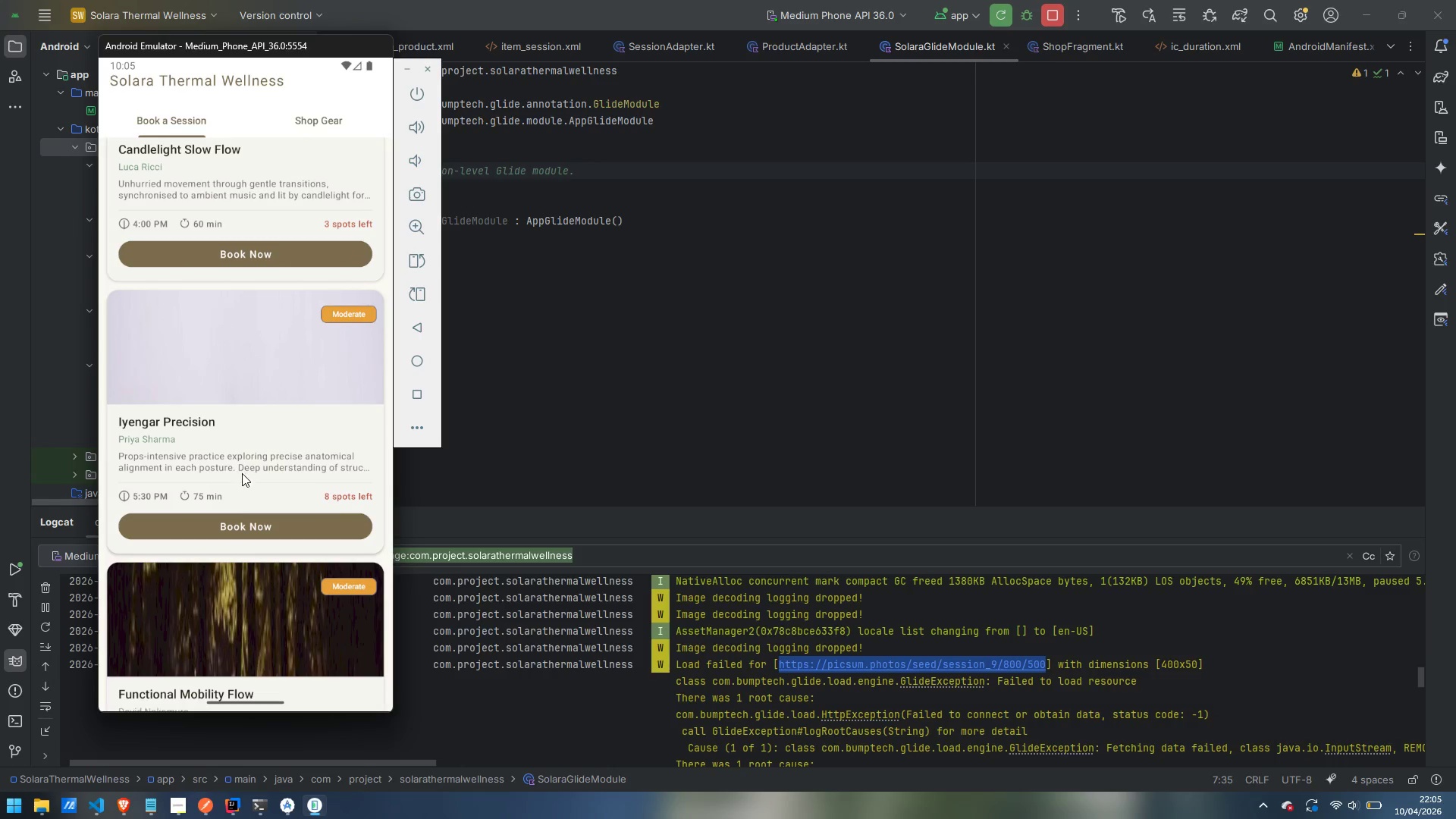 
left_click_drag(start_coordinate=[241, 475], to_coordinate=[232, 275])
 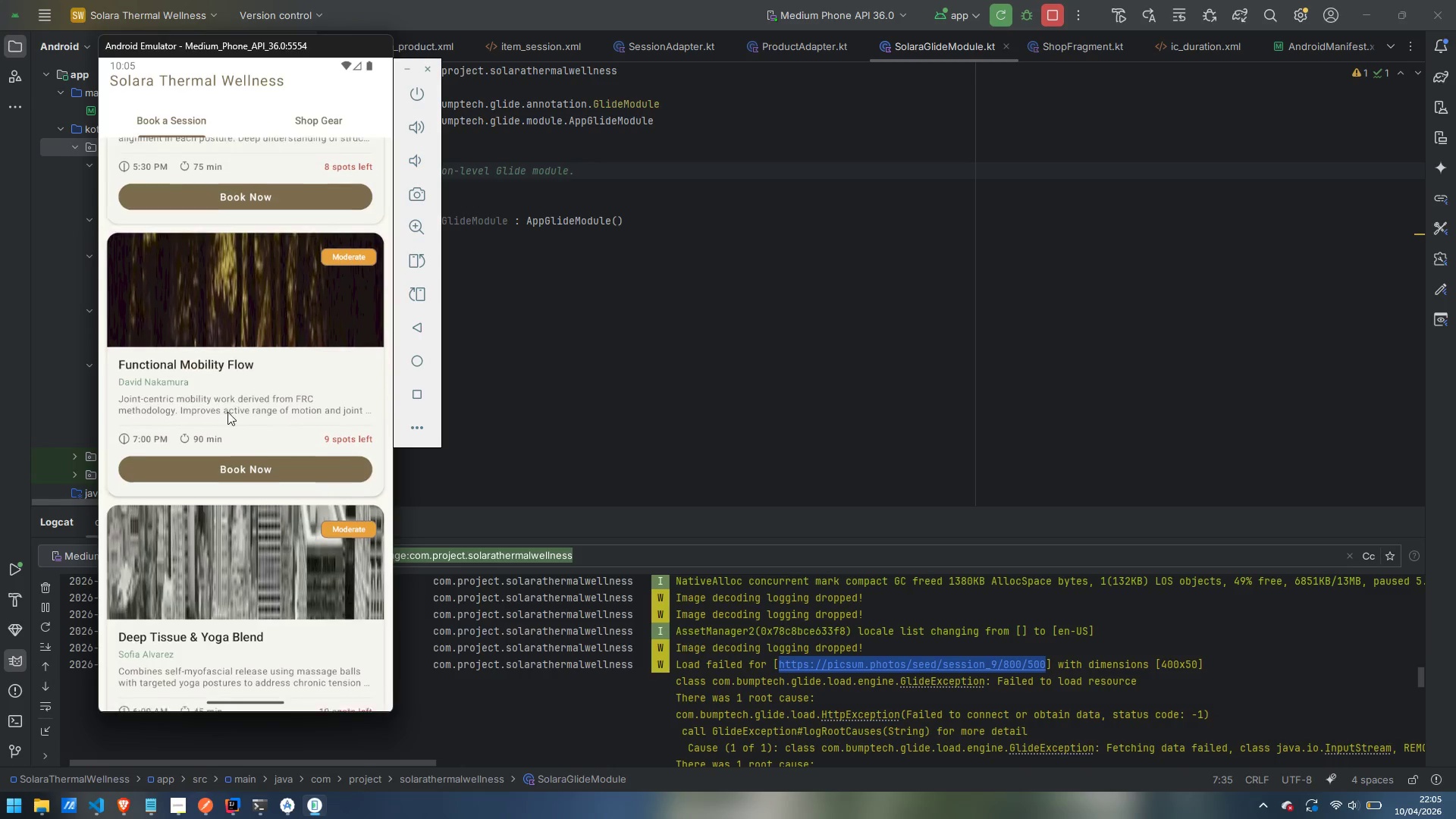 
left_click_drag(start_coordinate=[228, 422], to_coordinate=[209, 216])
 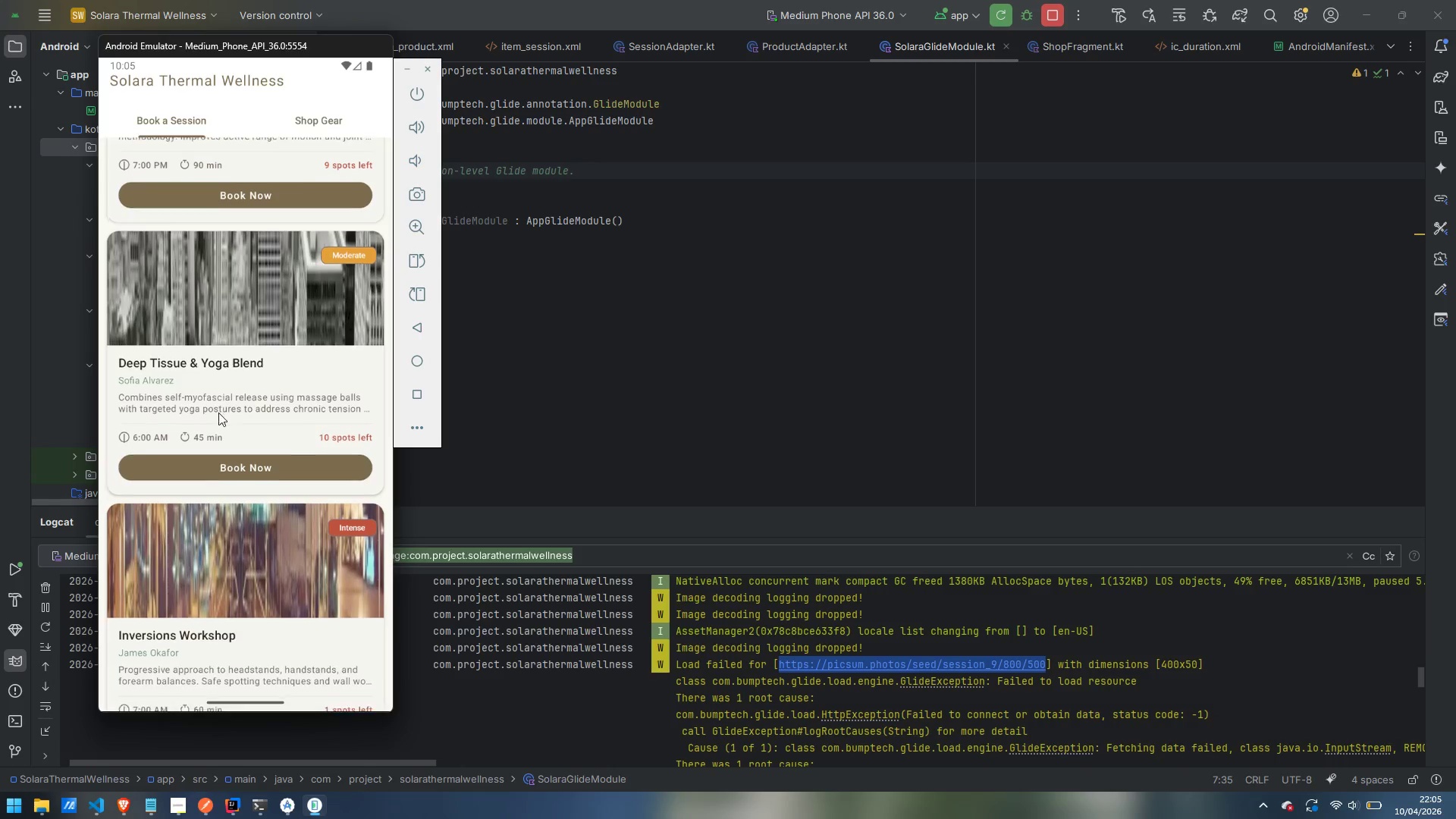 
left_click_drag(start_coordinate=[218, 418], to_coordinate=[212, 257])
 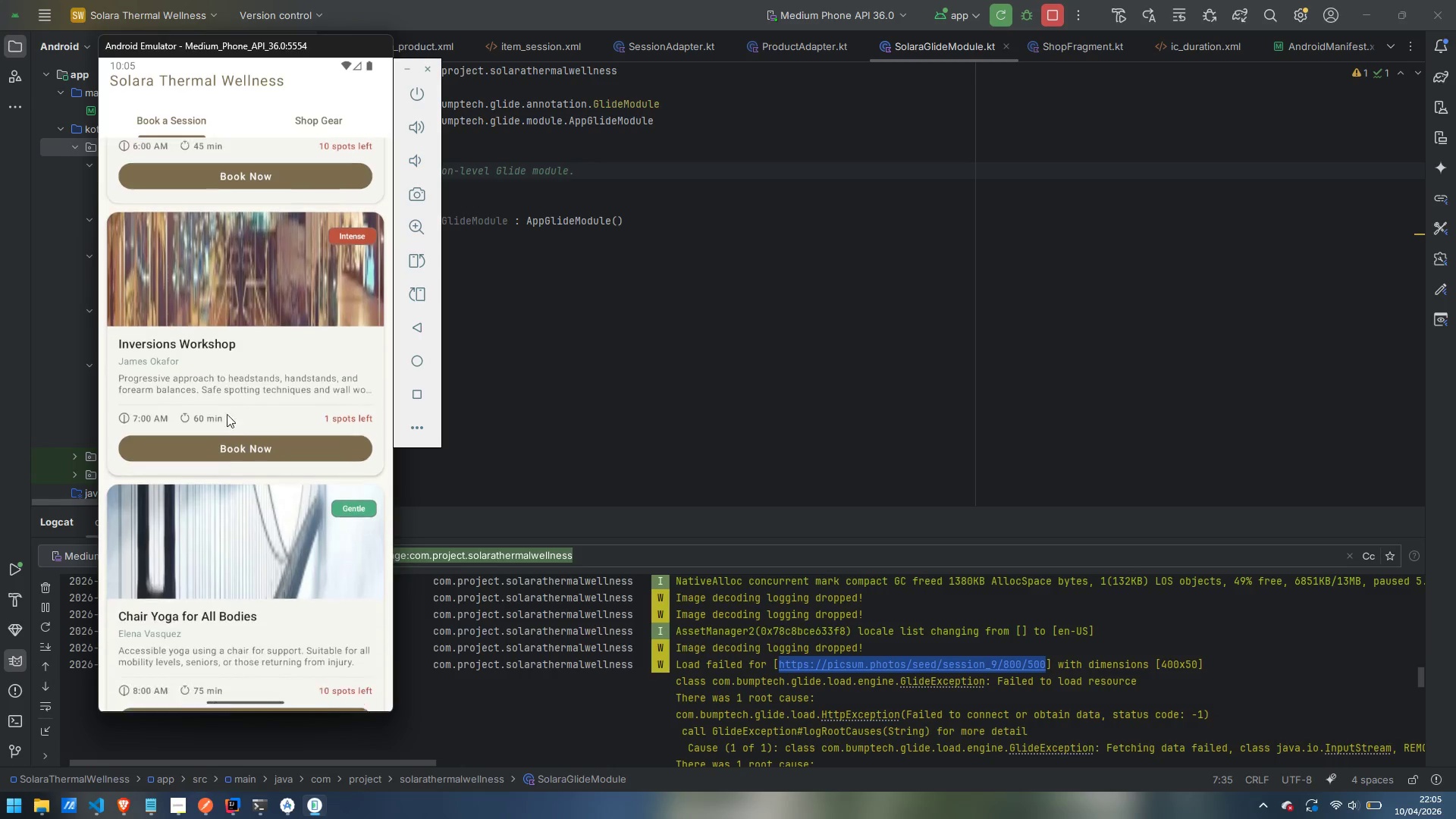 
left_click_drag(start_coordinate=[227, 416], to_coordinate=[229, 242])
 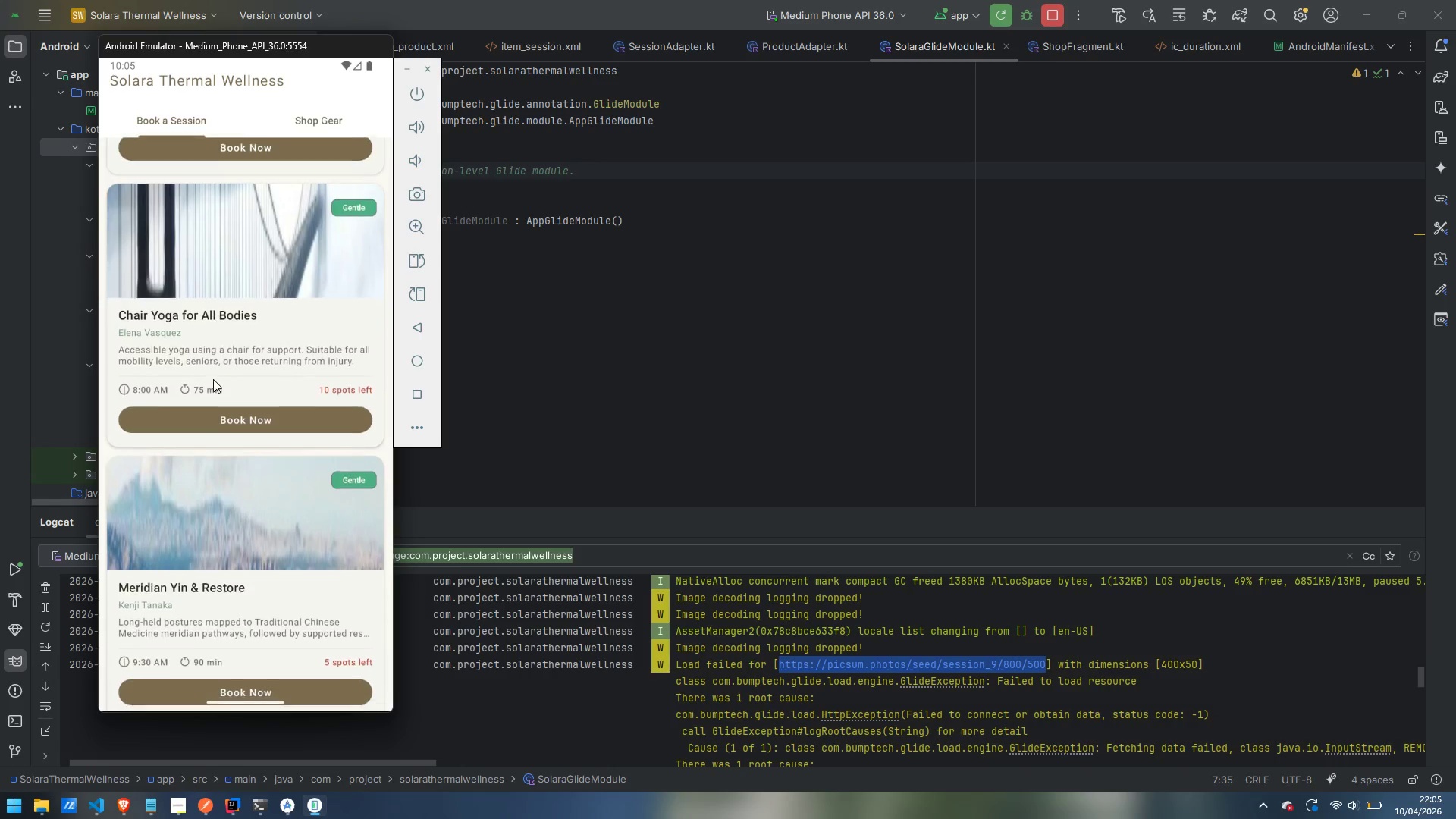 
left_click_drag(start_coordinate=[213, 380], to_coordinate=[206, 188])
 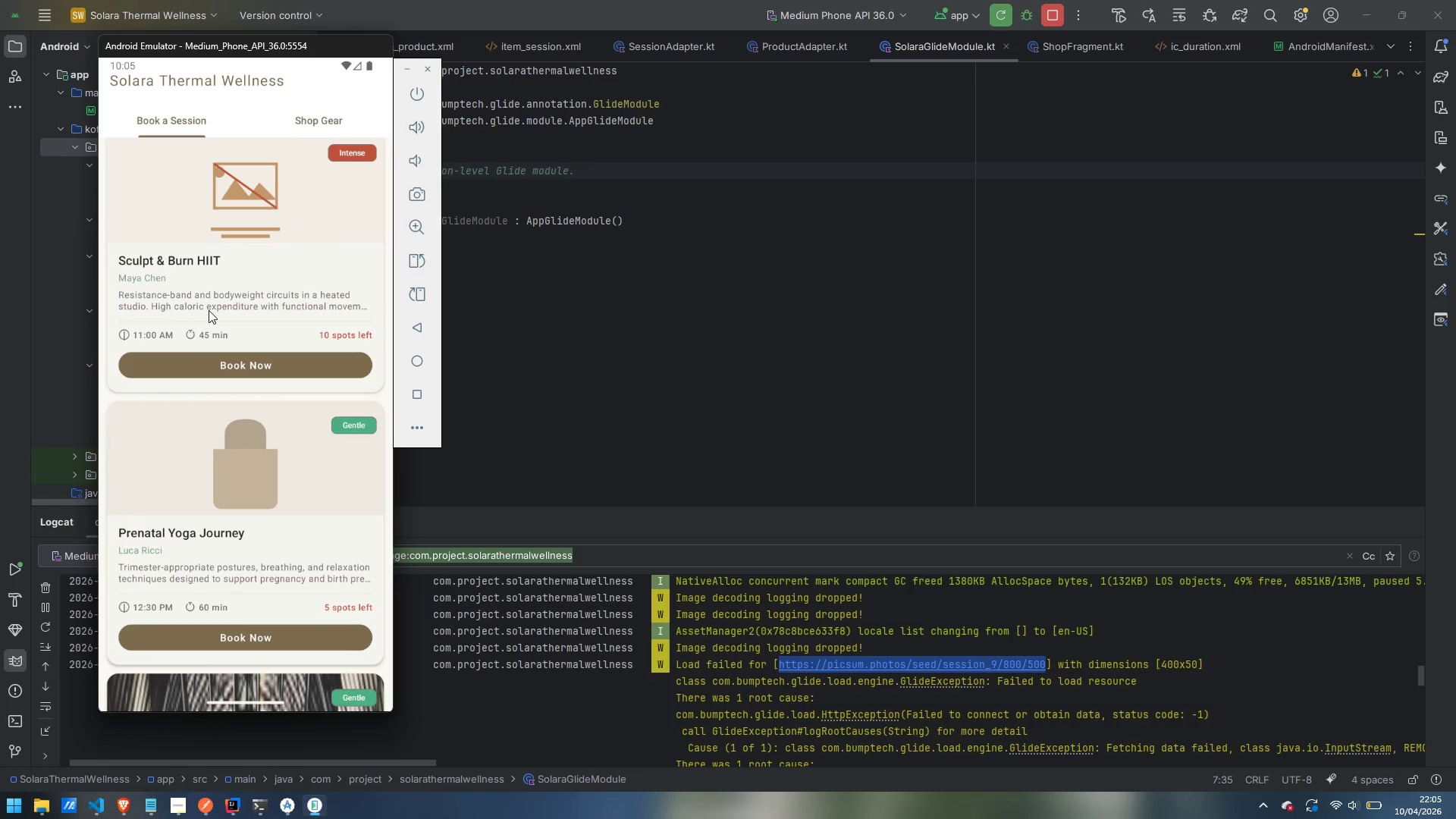 
left_click_drag(start_coordinate=[224, 421], to_coordinate=[206, 194])
 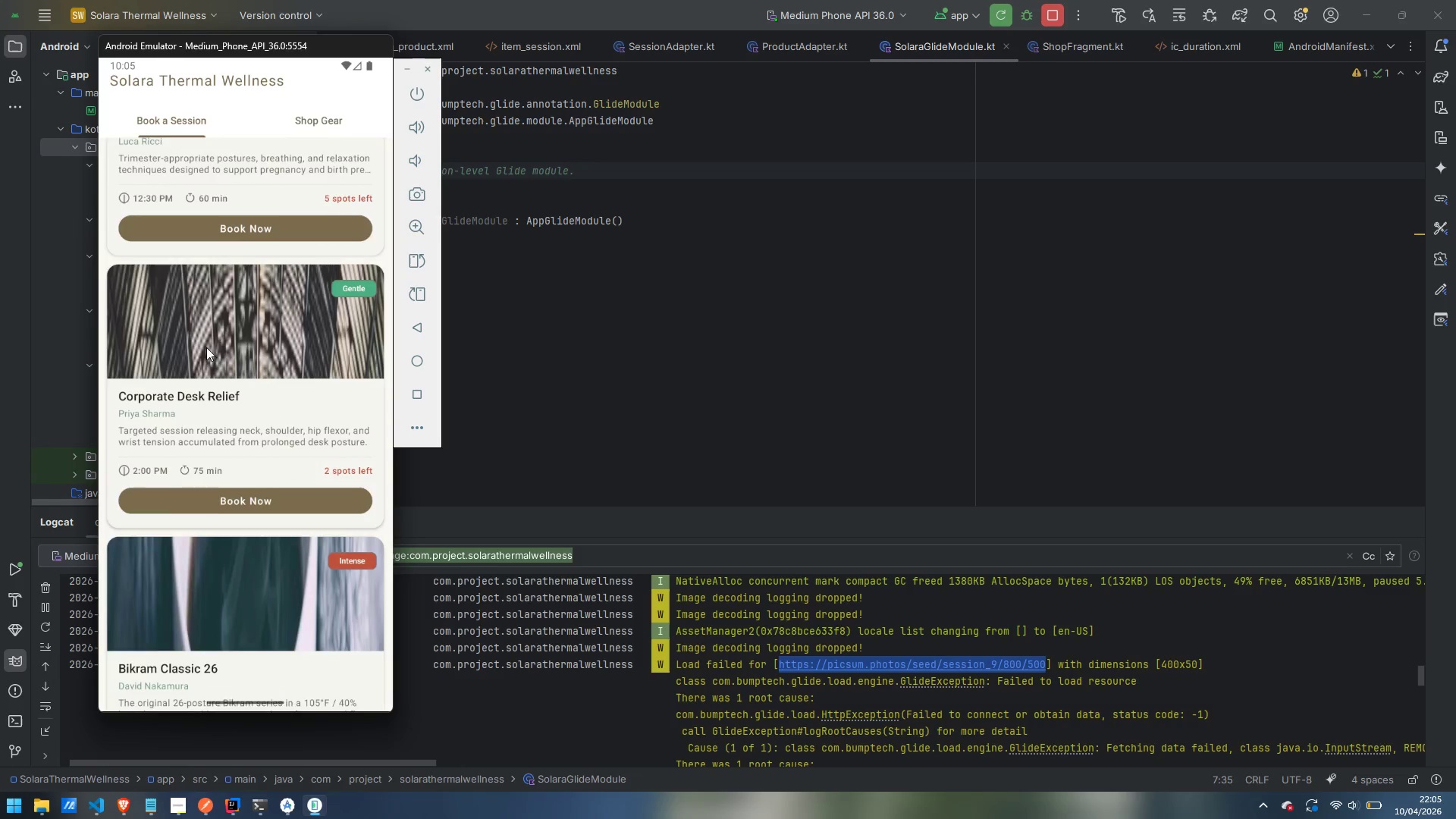 
left_click_drag(start_coordinate=[207, 354], to_coordinate=[196, 118])
 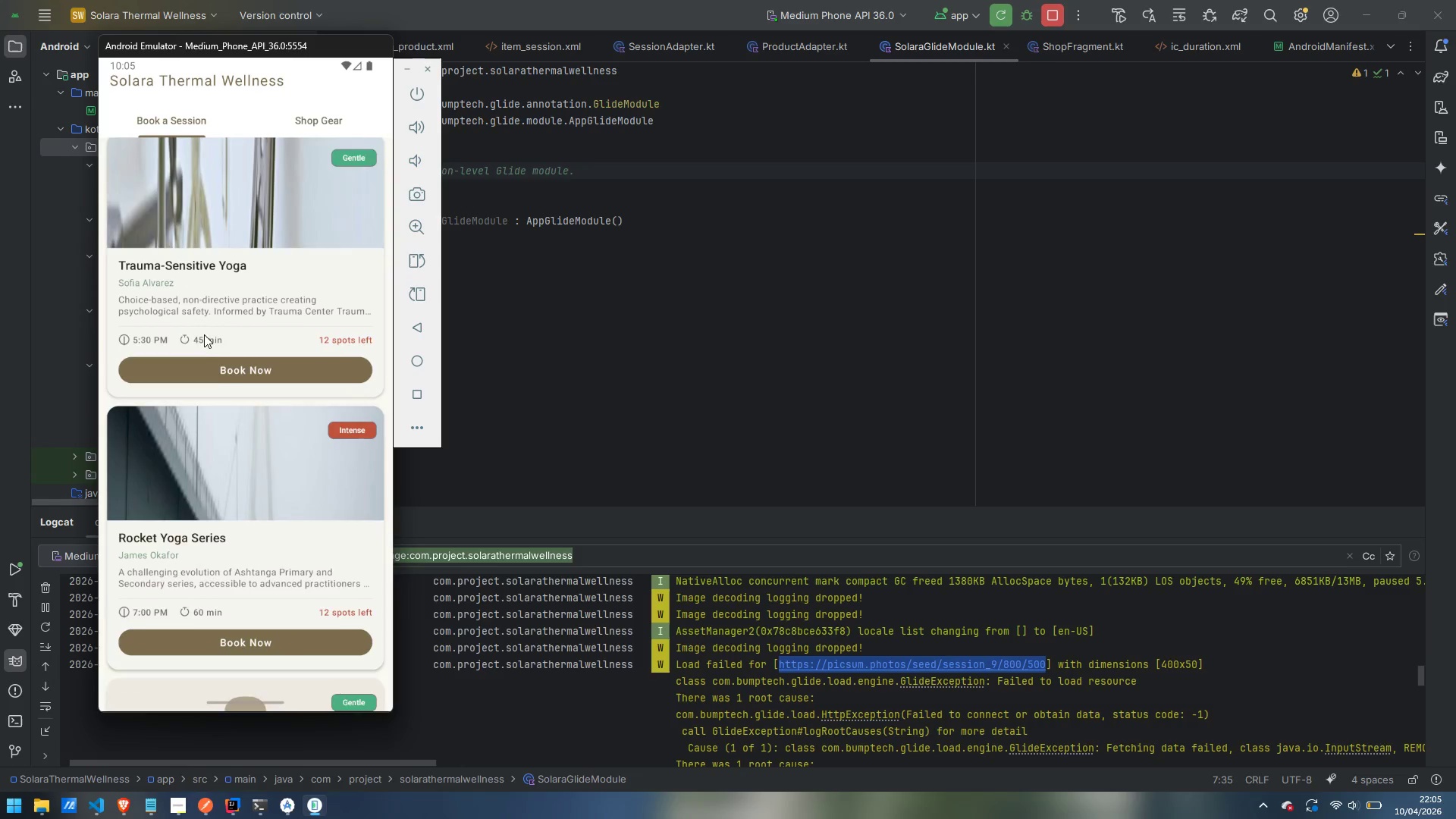 
left_click_drag(start_coordinate=[204, 337], to_coordinate=[183, 89])
 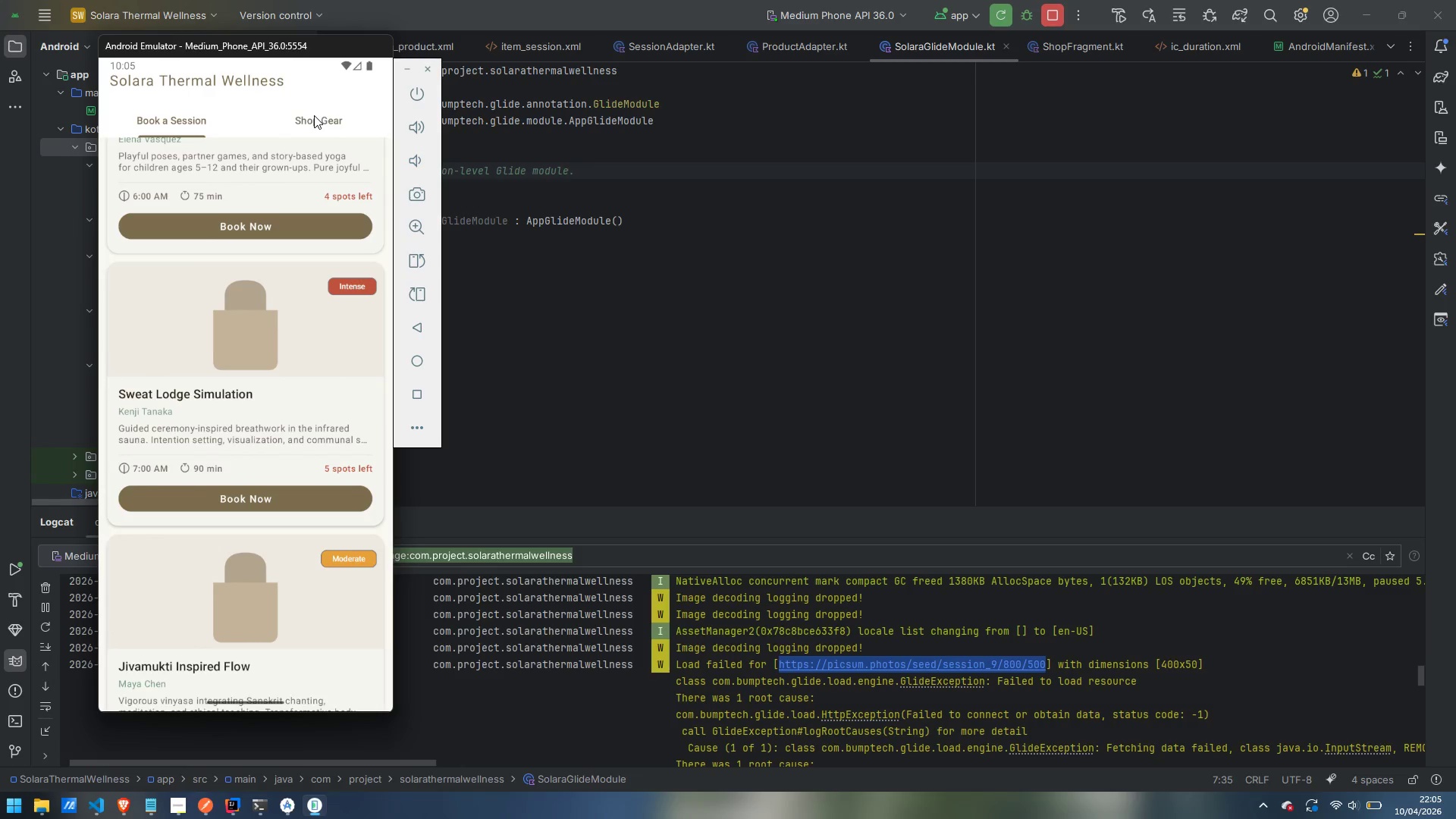 
left_click_drag(start_coordinate=[275, 304], to_coordinate=[235, 77])
 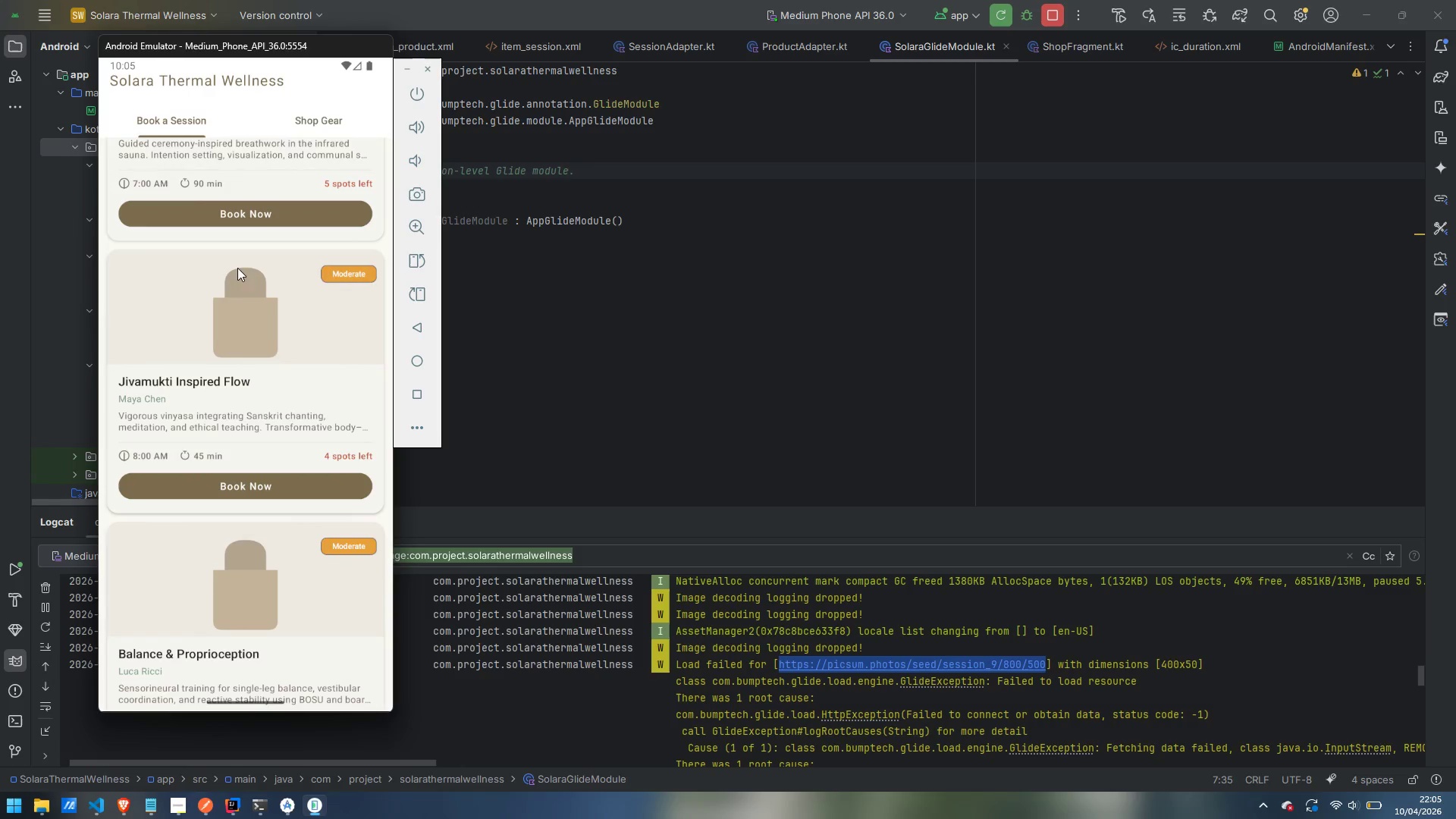 
left_click_drag(start_coordinate=[238, 281], to_coordinate=[231, 65])
 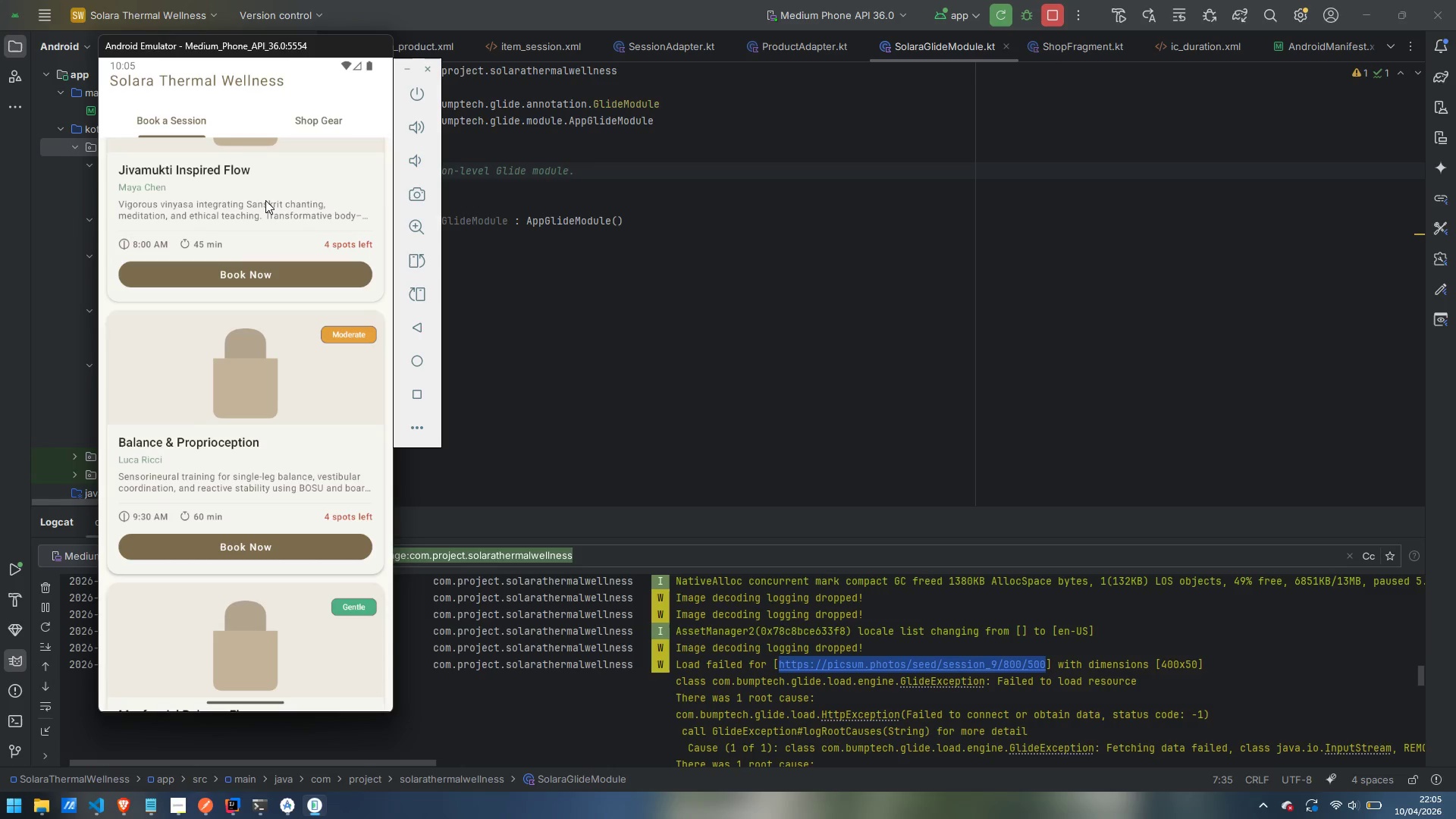 
left_click_drag(start_coordinate=[265, 200], to_coordinate=[258, 384])
 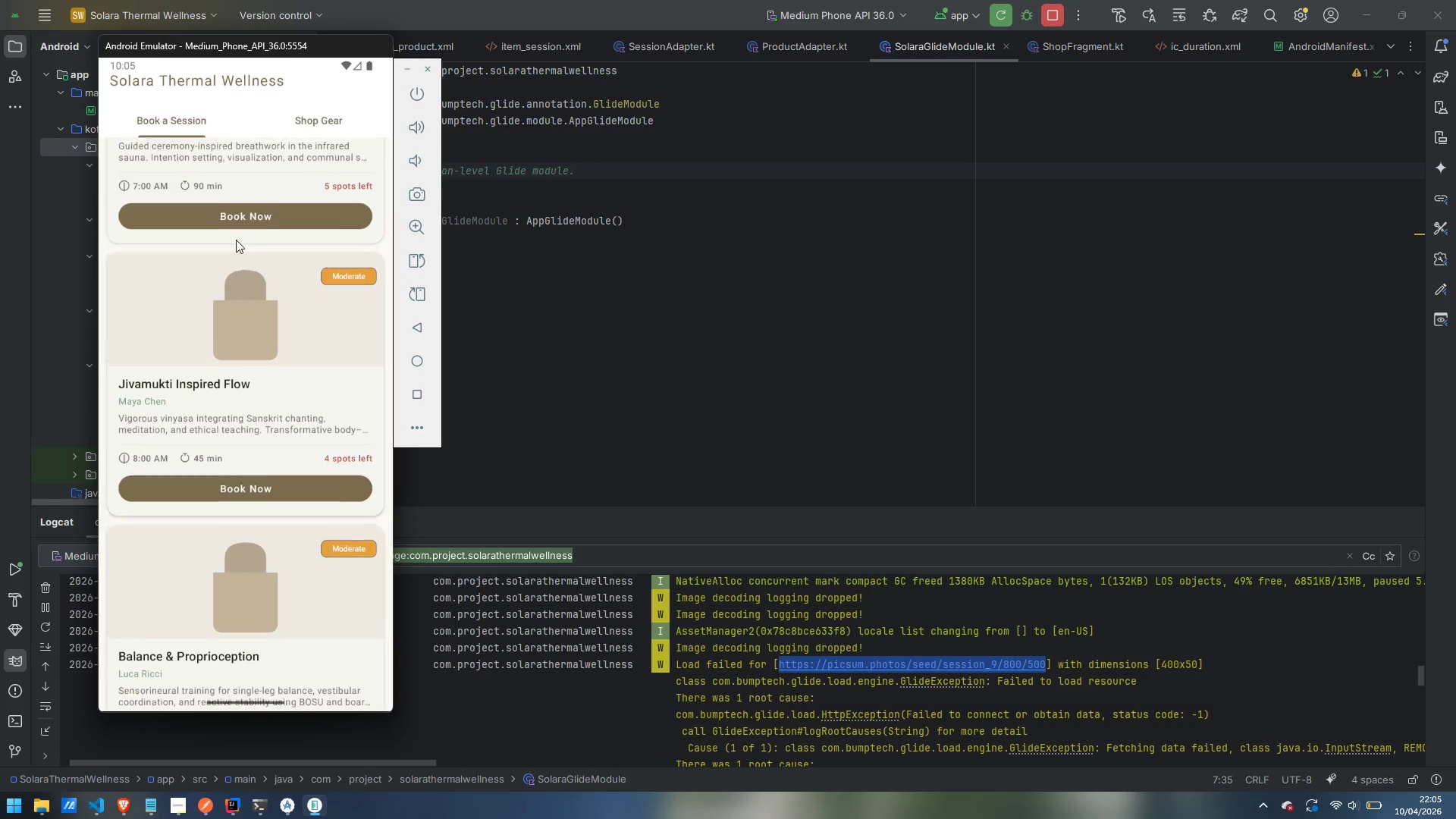 
left_click_drag(start_coordinate=[236, 234], to_coordinate=[275, 429])
 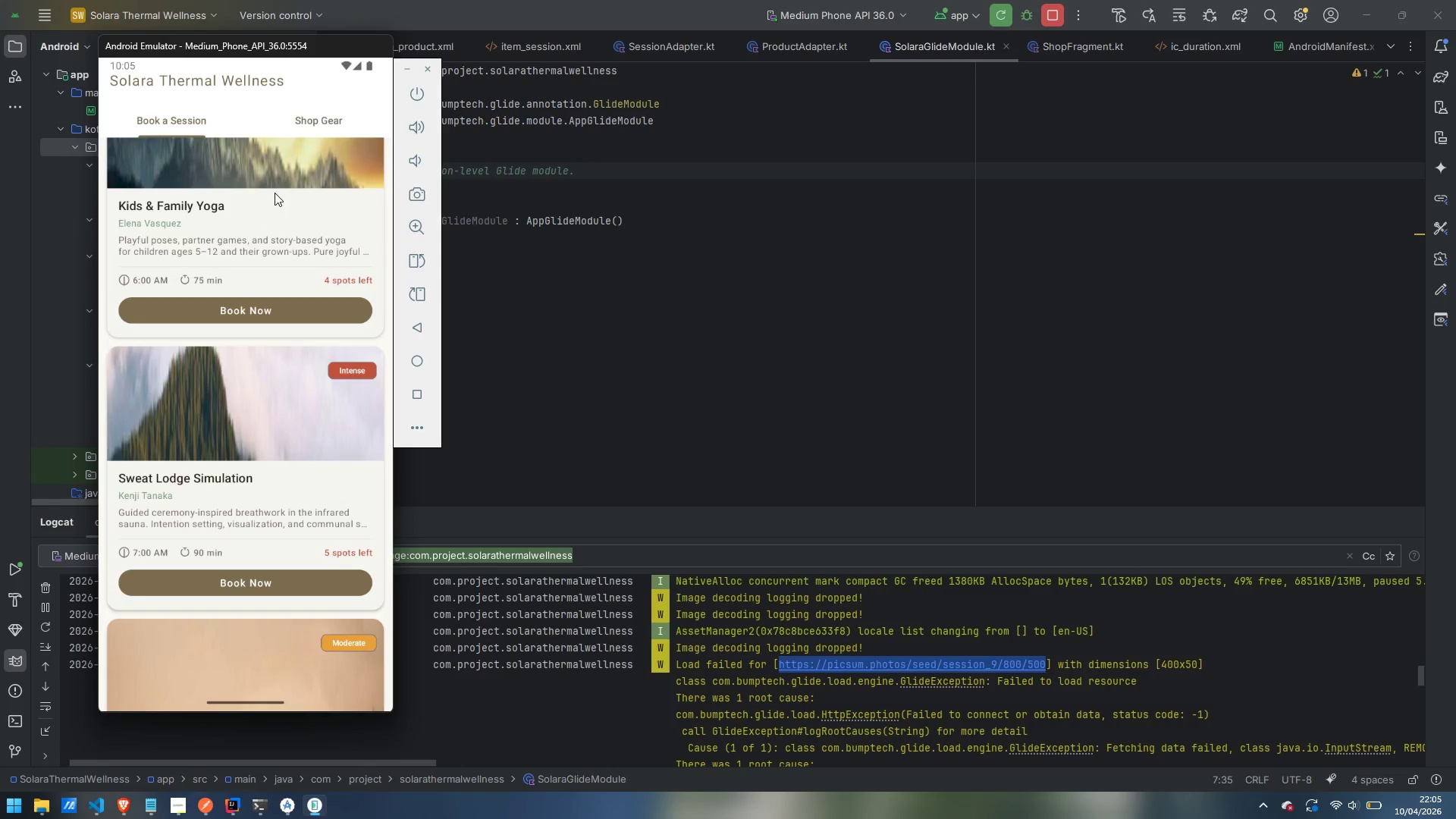 
wait(5.5)
 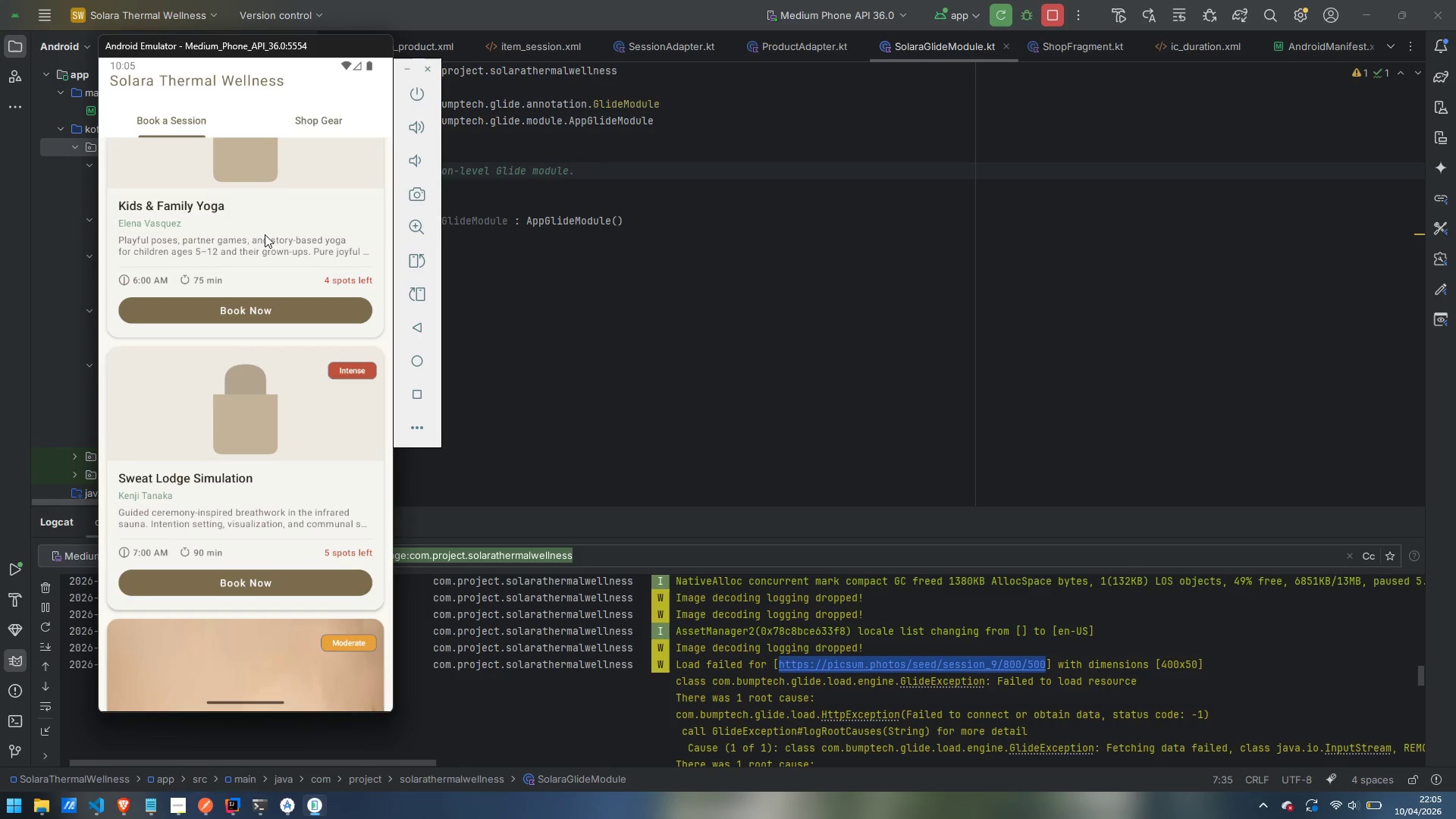 
left_click([321, 131])
 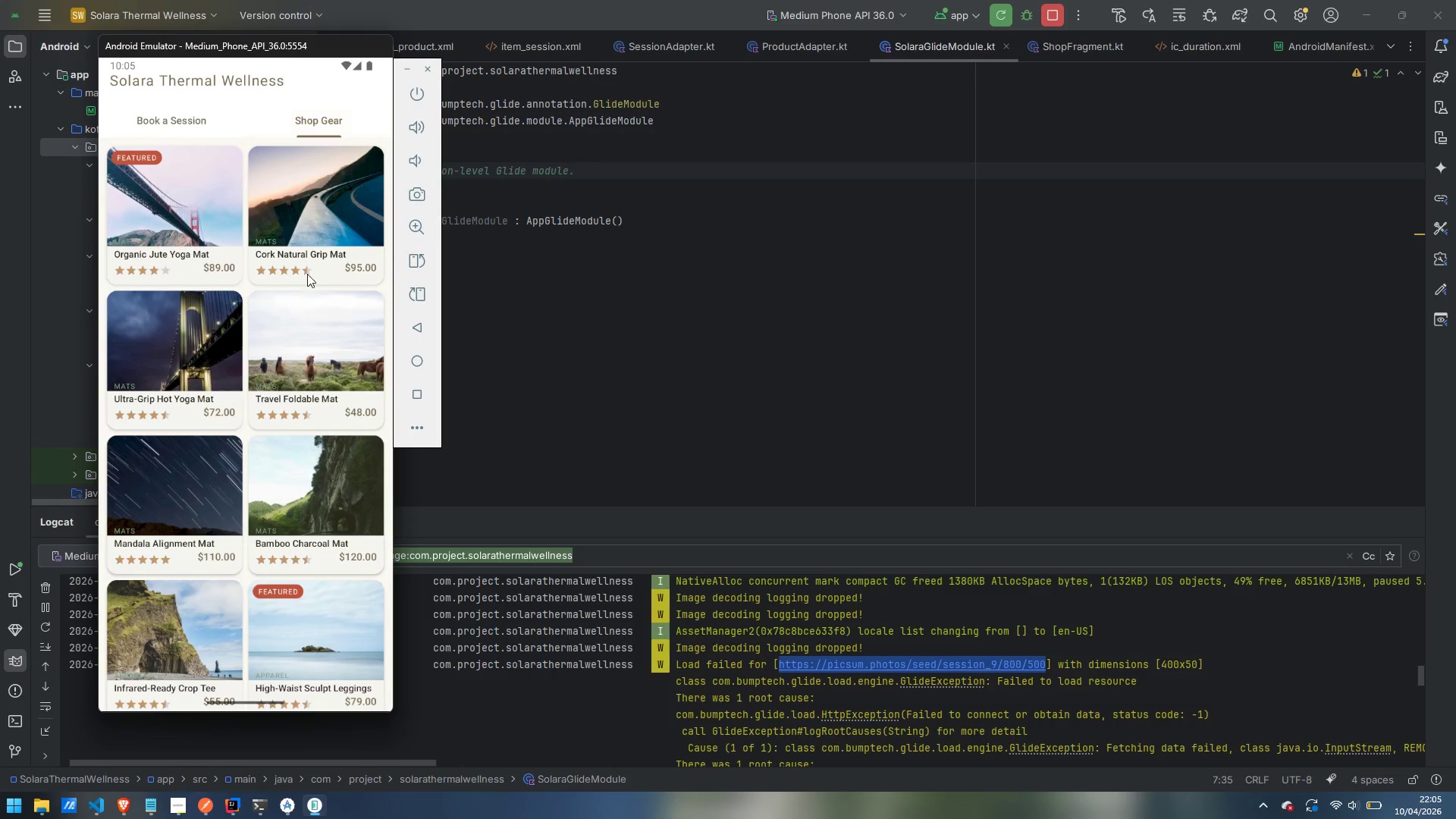 
left_click_drag(start_coordinate=[292, 321], to_coordinate=[276, 454])
 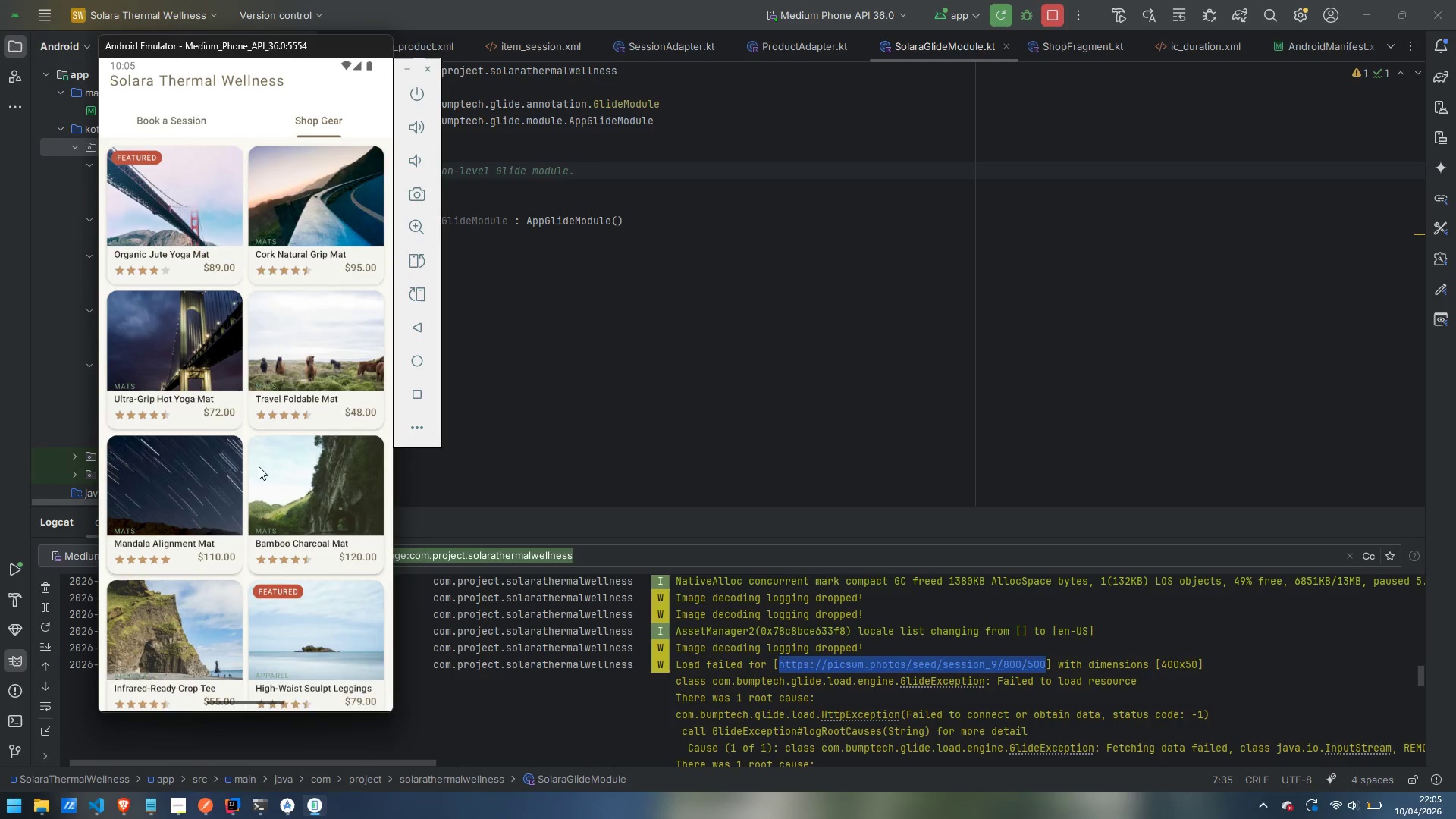 
left_click_drag(start_coordinate=[259, 461], to_coordinate=[268, 318])
 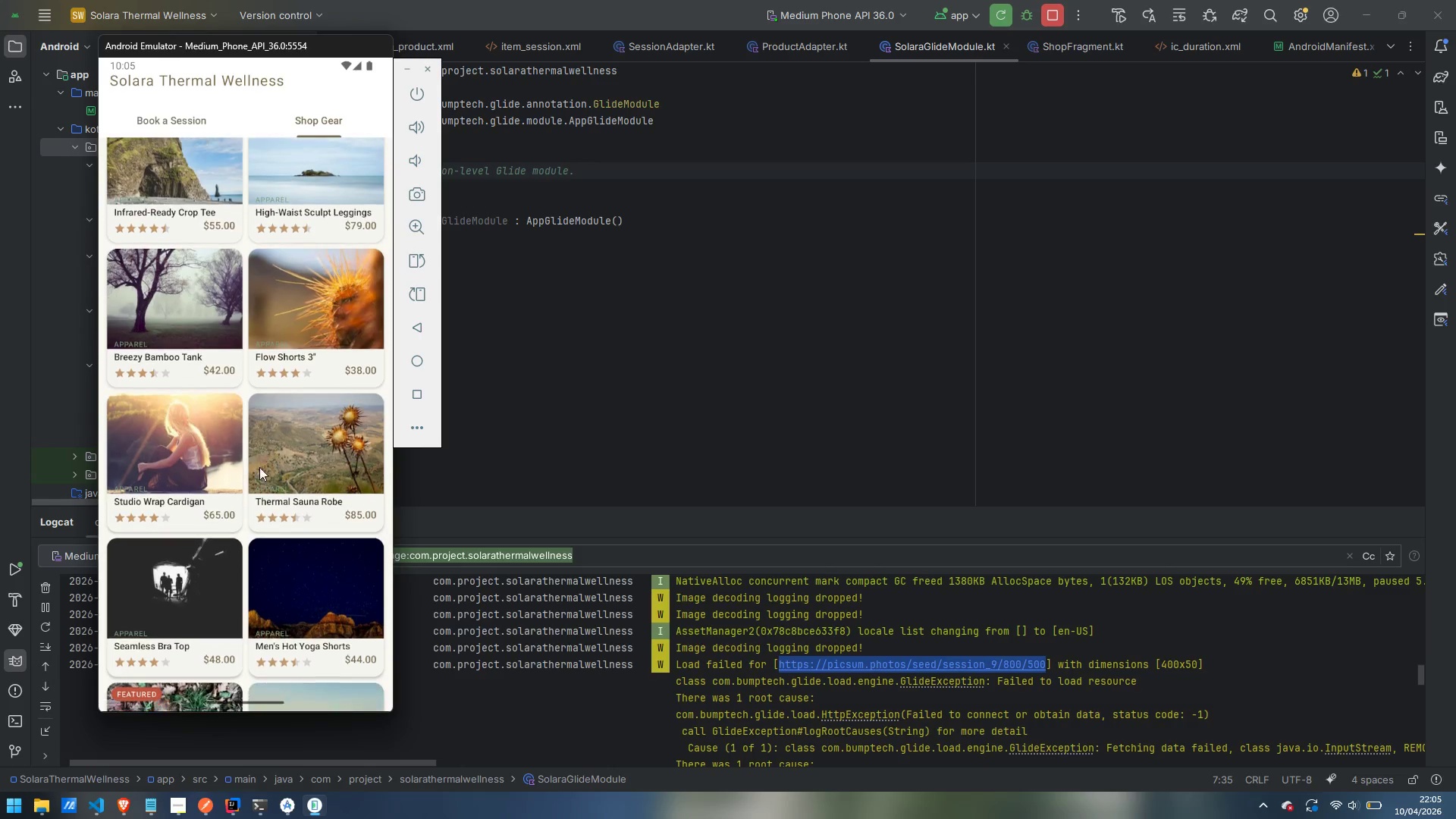 
left_click_drag(start_coordinate=[259, 479], to_coordinate=[249, 305])
 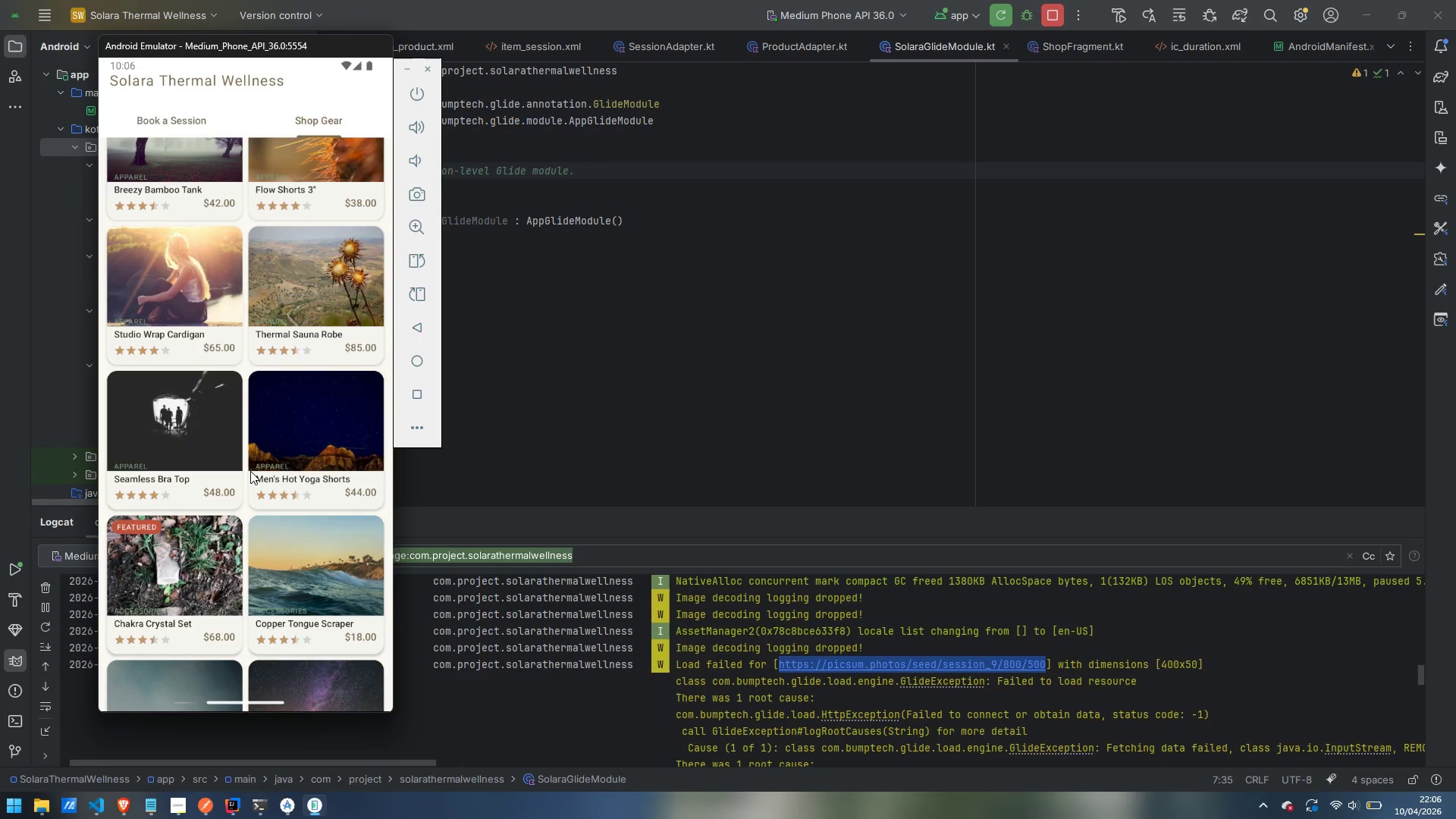 
left_click_drag(start_coordinate=[250, 472], to_coordinate=[245, 253])
 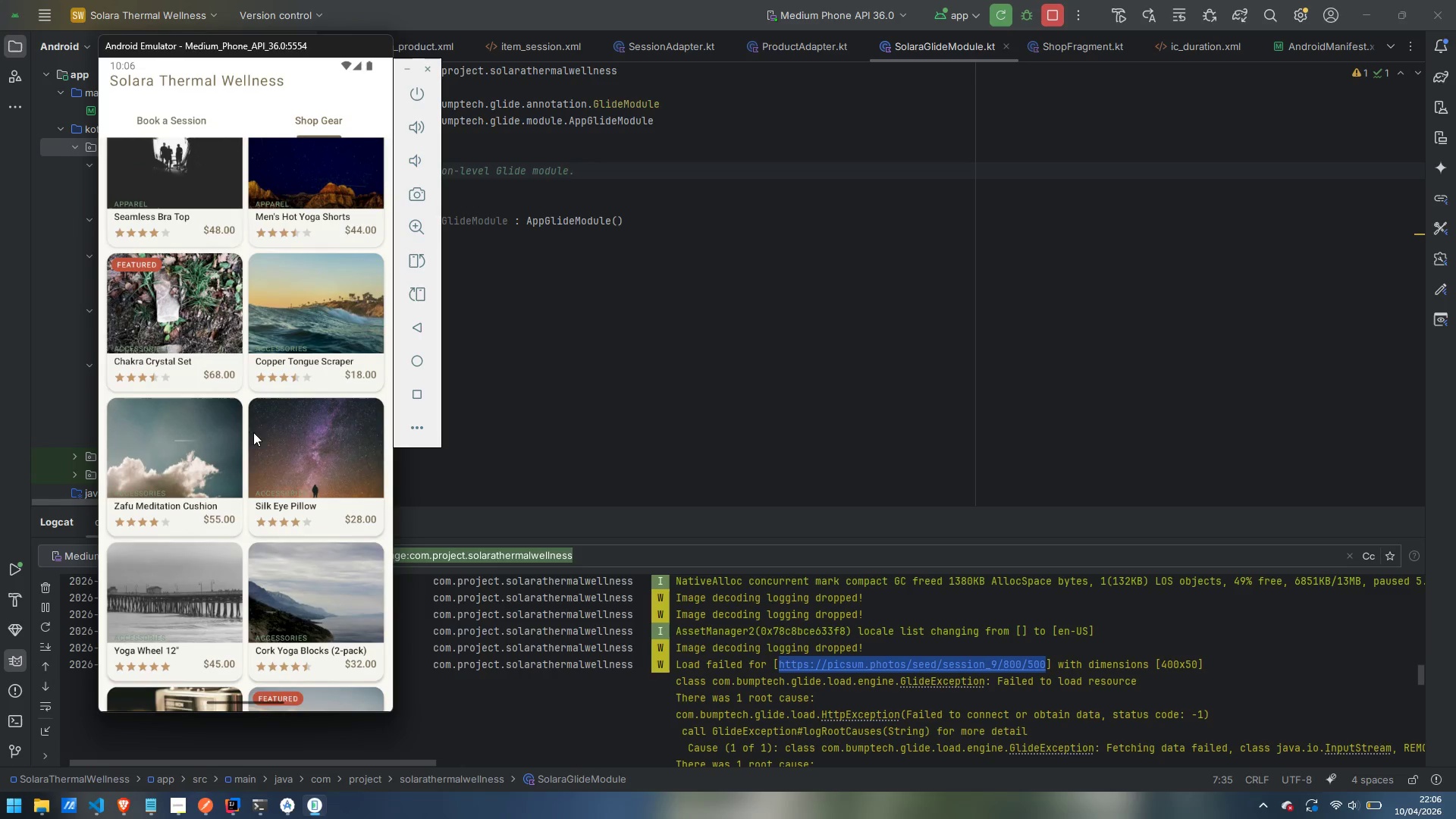 
left_click_drag(start_coordinate=[254, 435], to_coordinate=[249, 225])
 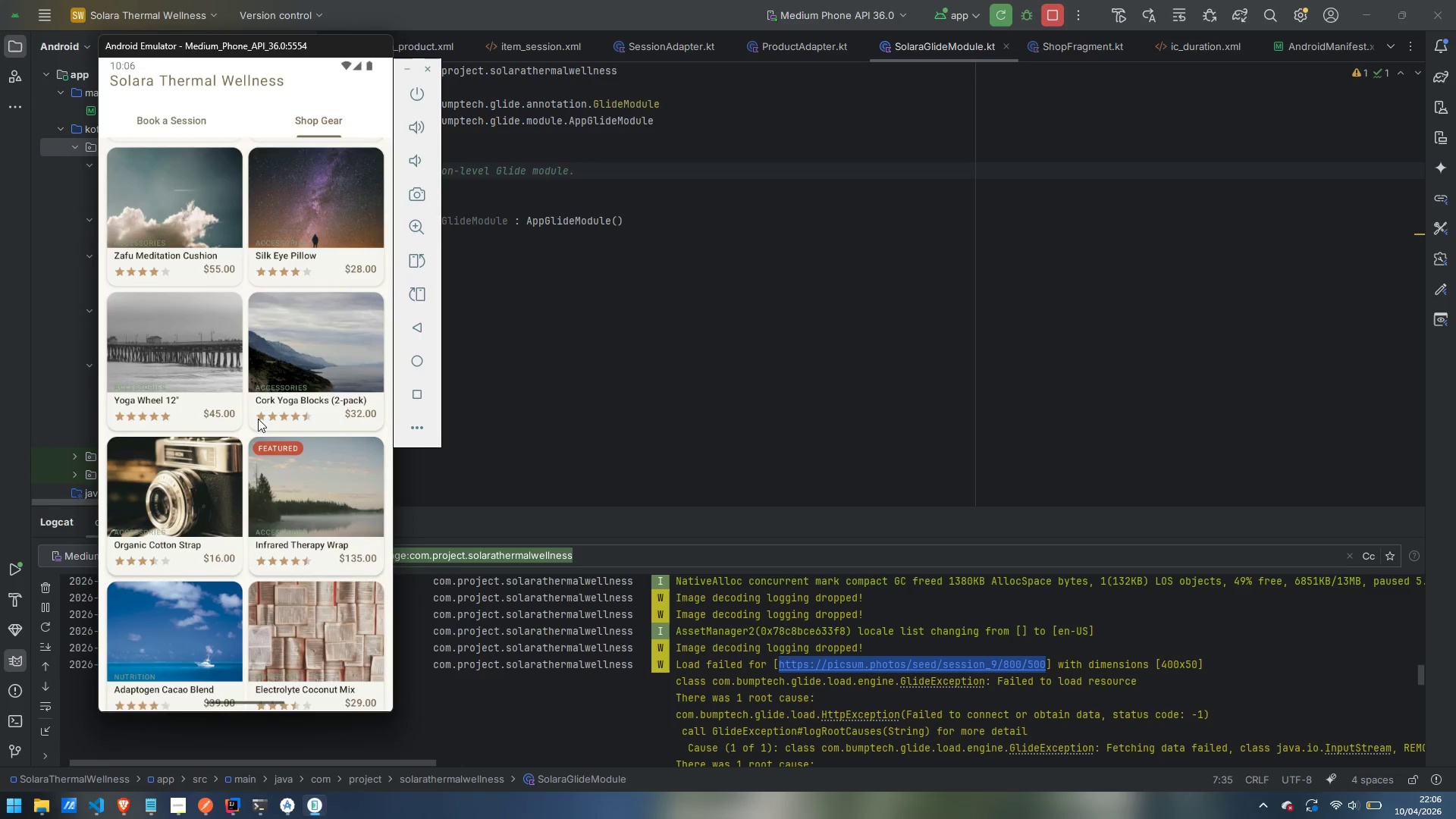 
left_click_drag(start_coordinate=[259, 428], to_coordinate=[264, 181])
 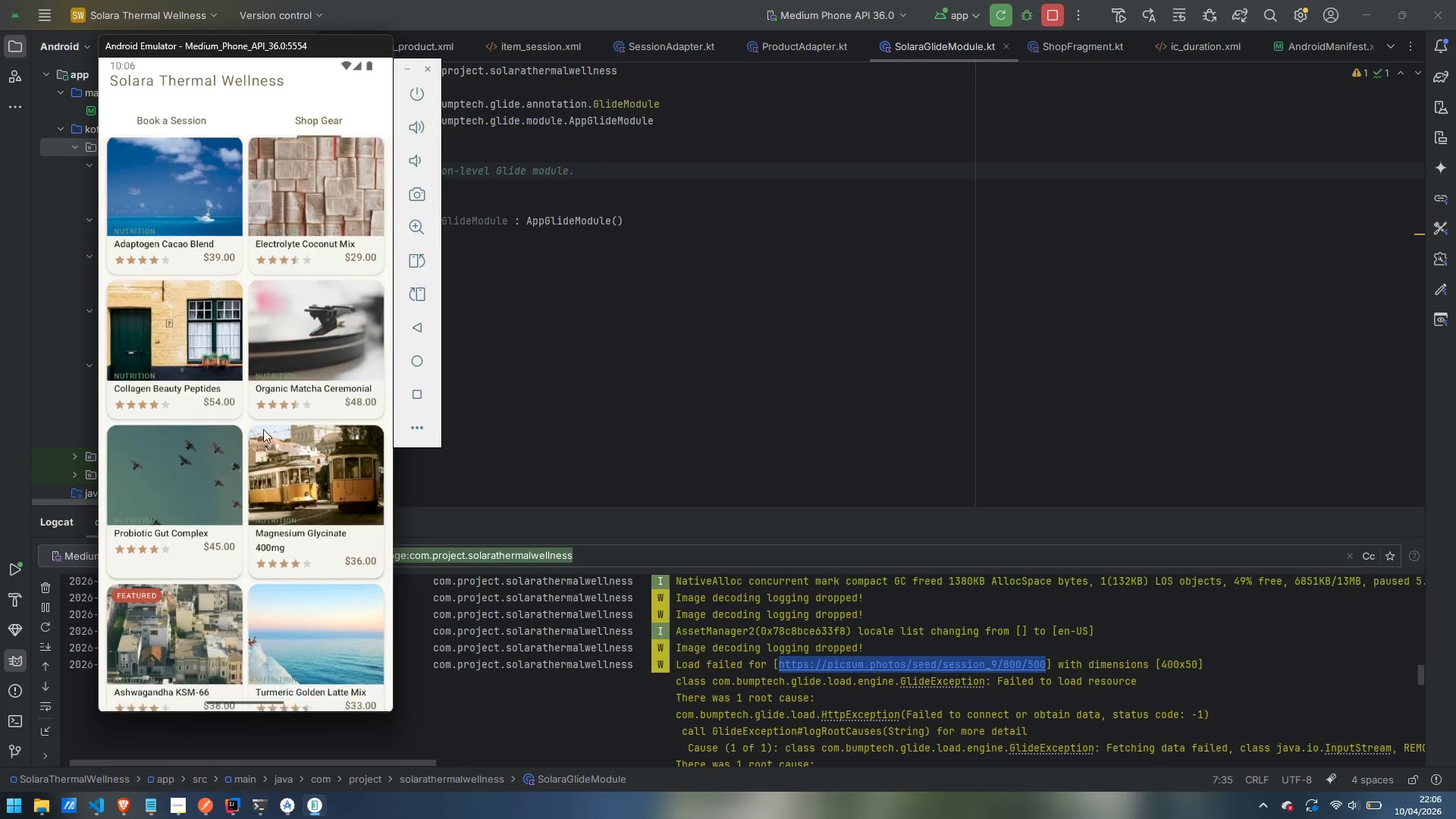 
left_click_drag(start_coordinate=[262, 435], to_coordinate=[251, 149])
 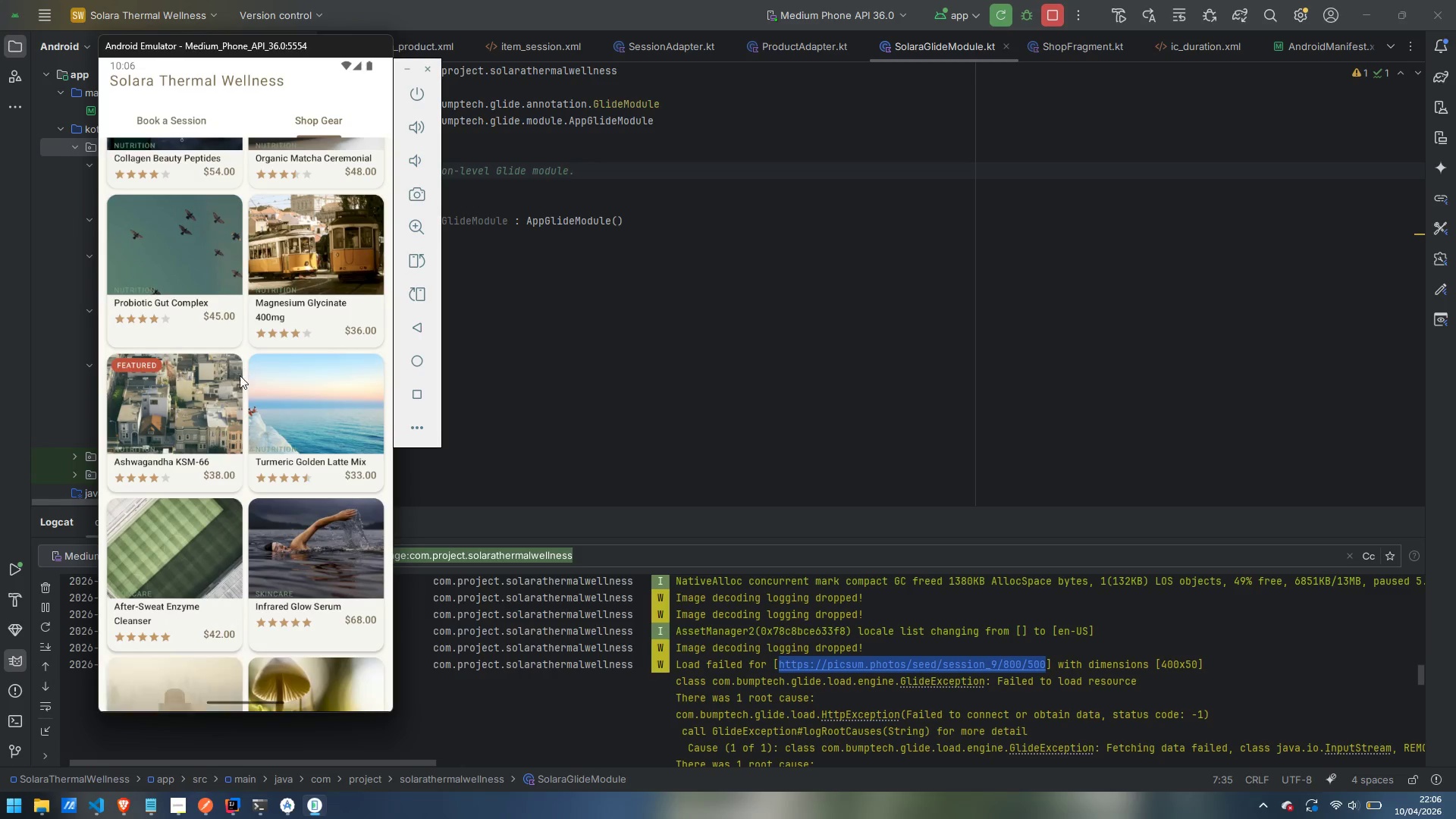 
left_click_drag(start_coordinate=[240, 383], to_coordinate=[246, 197])
 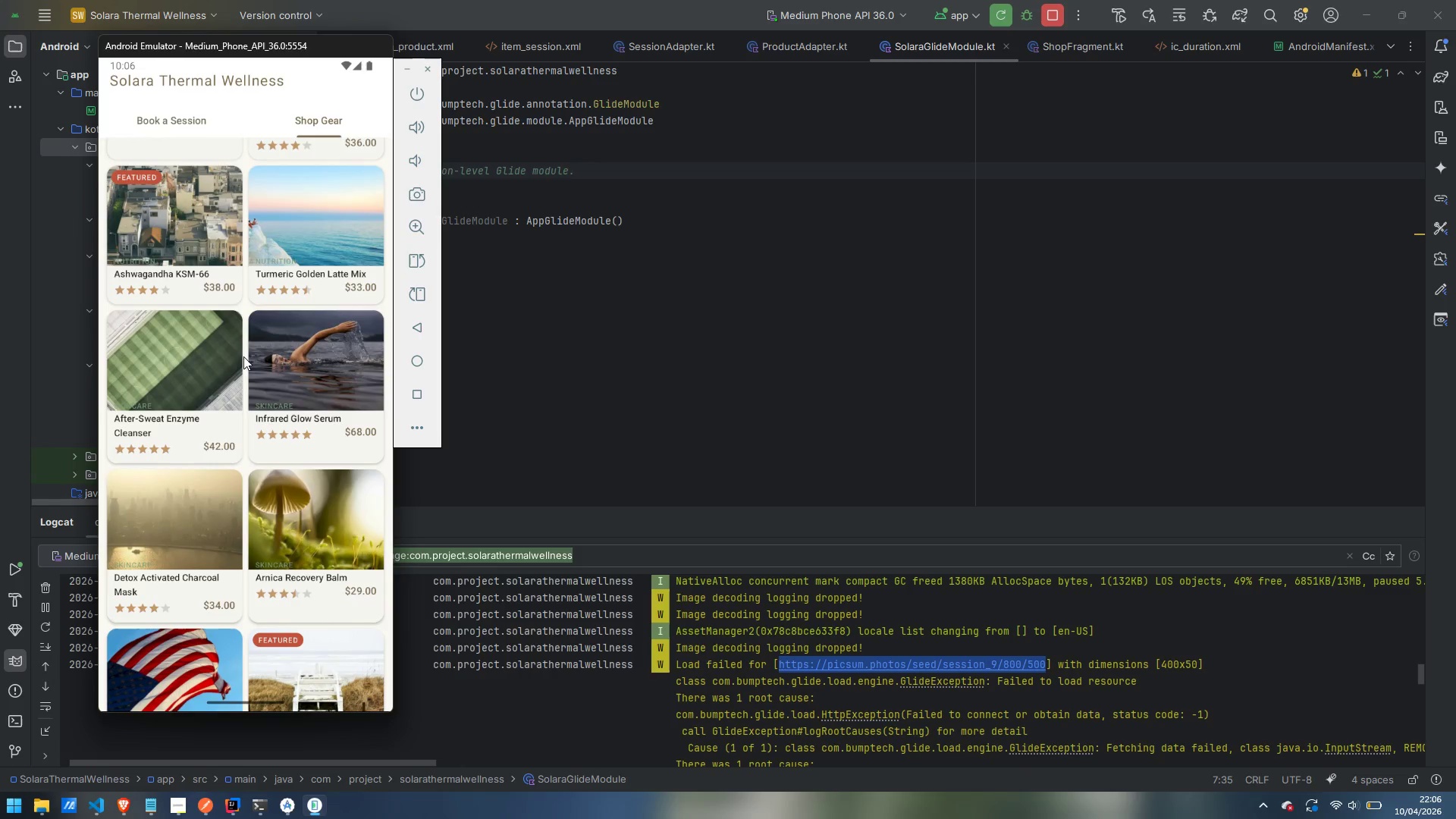 
left_click_drag(start_coordinate=[246, 368], to_coordinate=[253, 154])
 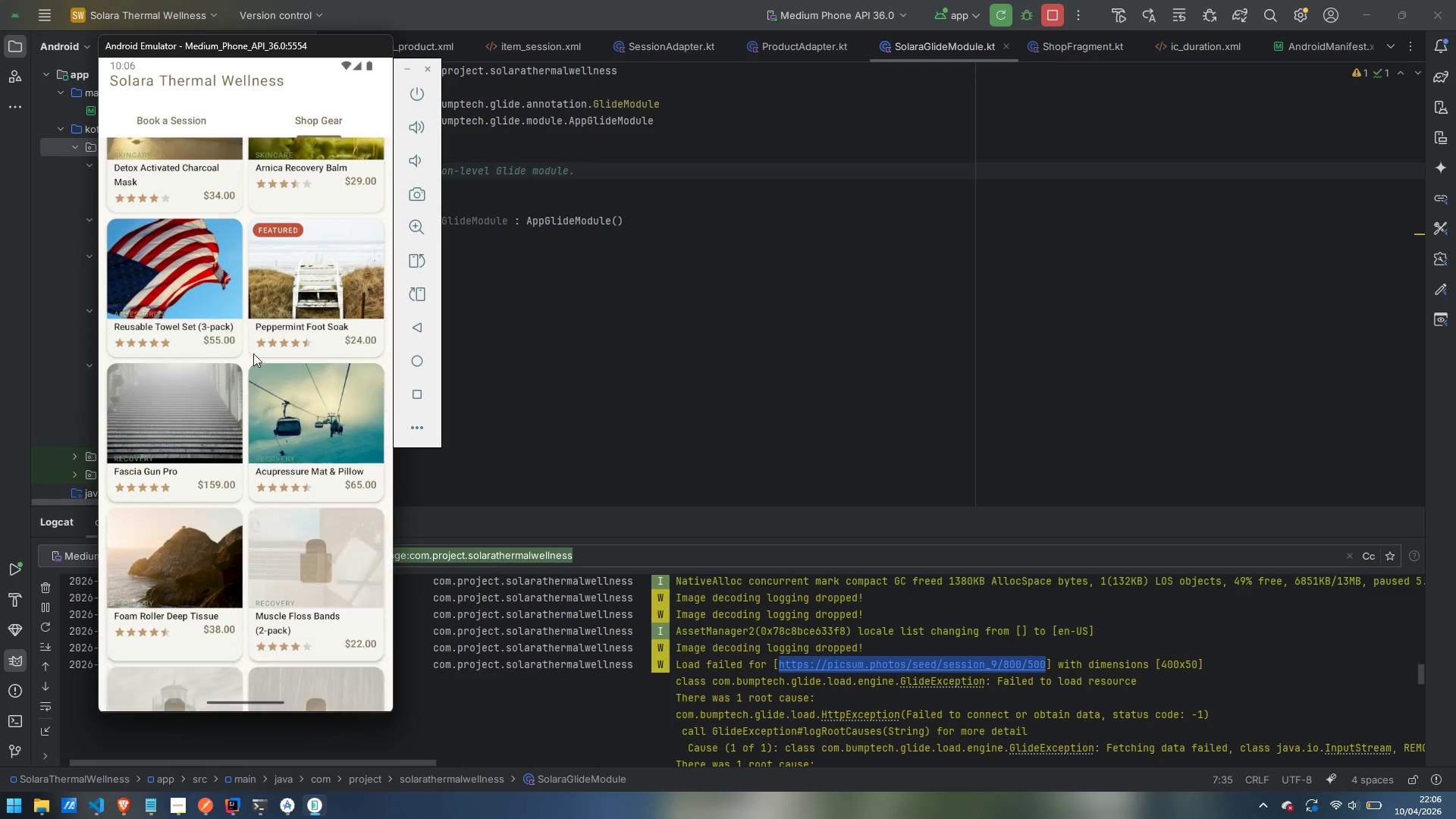 
left_click_drag(start_coordinate=[254, 356], to_coordinate=[268, 135])
 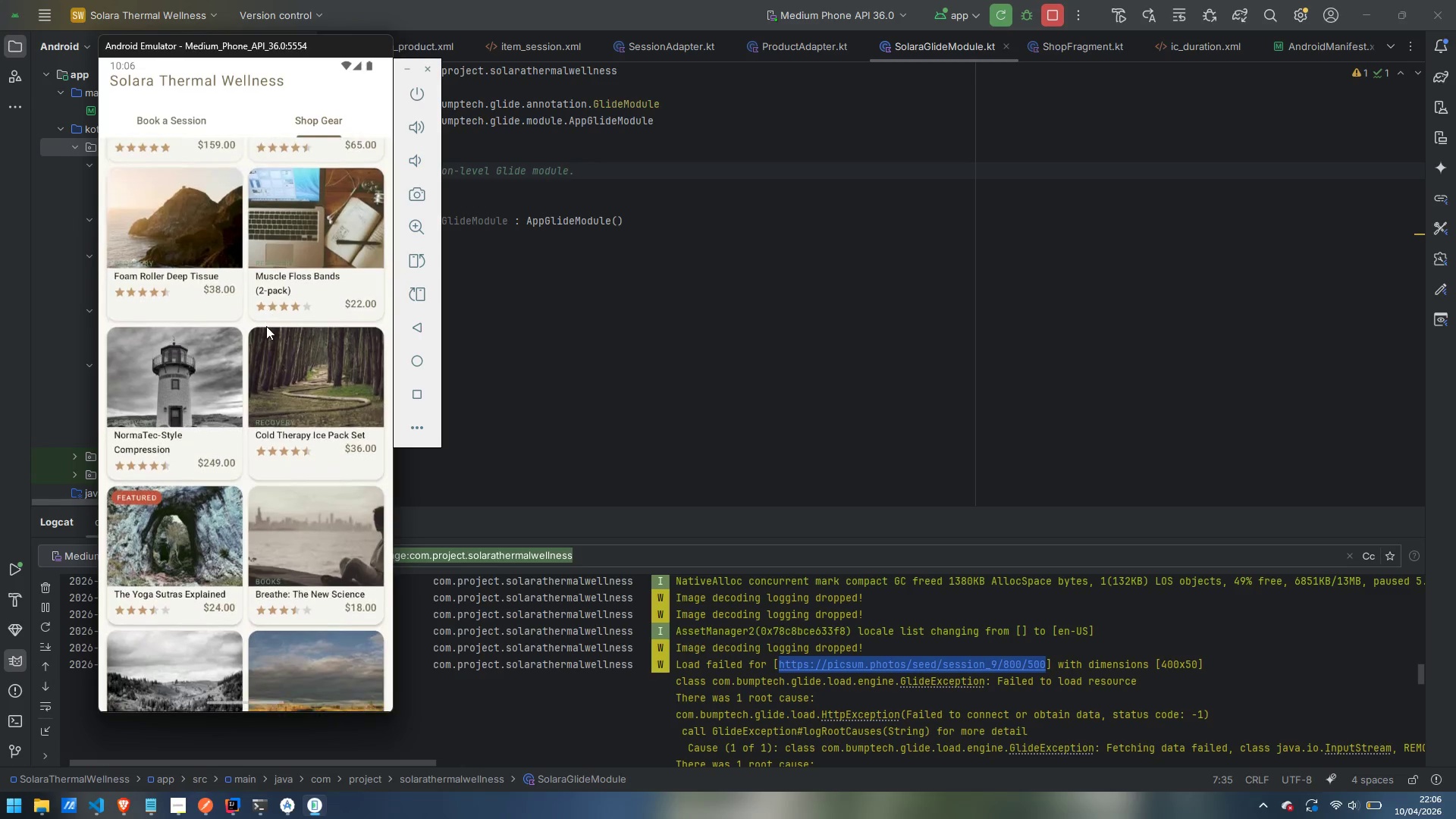 
left_click_drag(start_coordinate=[266, 326], to_coordinate=[269, 112])
 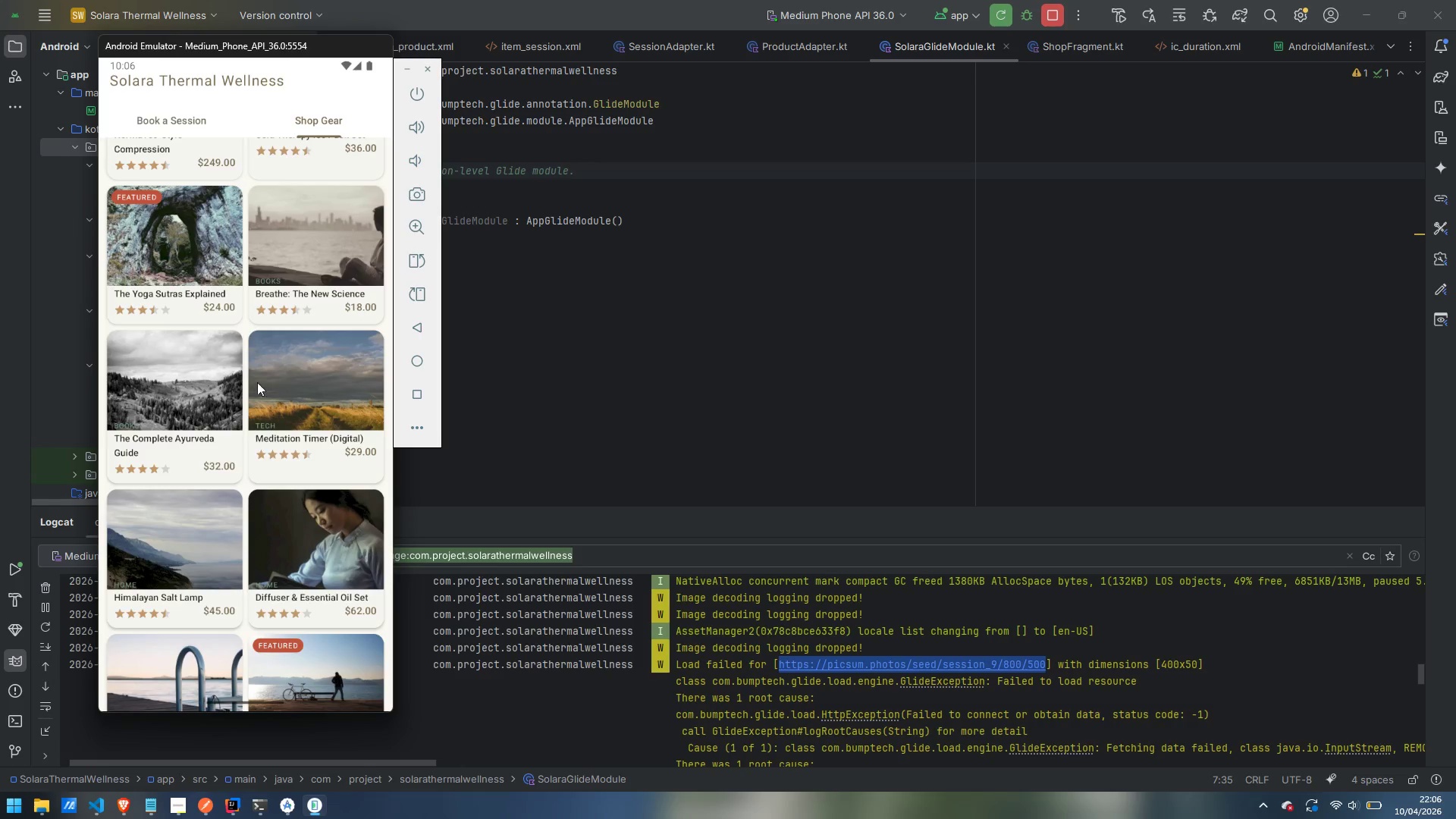 
left_click_drag(start_coordinate=[257, 443], to_coordinate=[243, 0])
 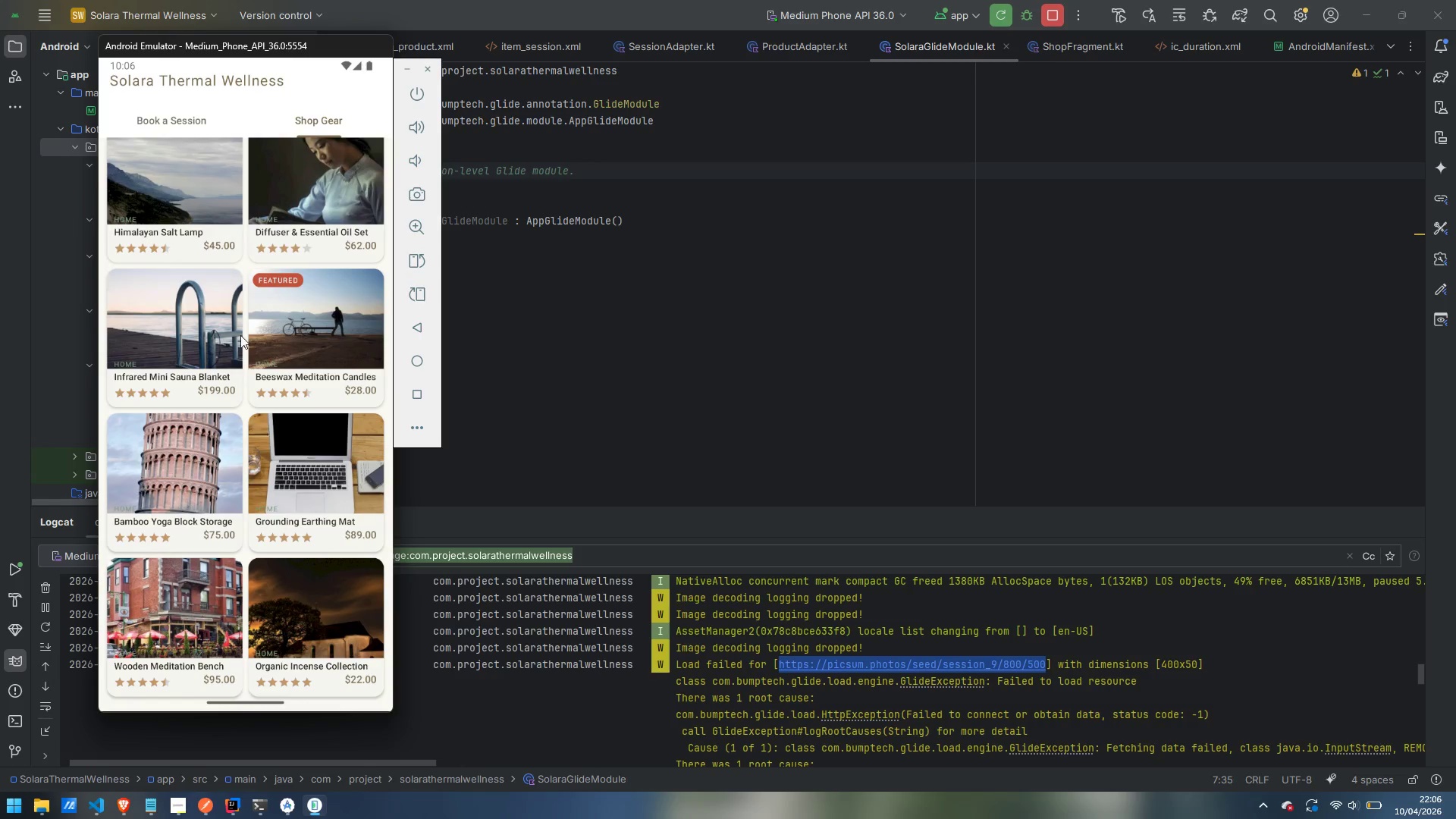 
left_click_drag(start_coordinate=[264, 280], to_coordinate=[273, 479])
 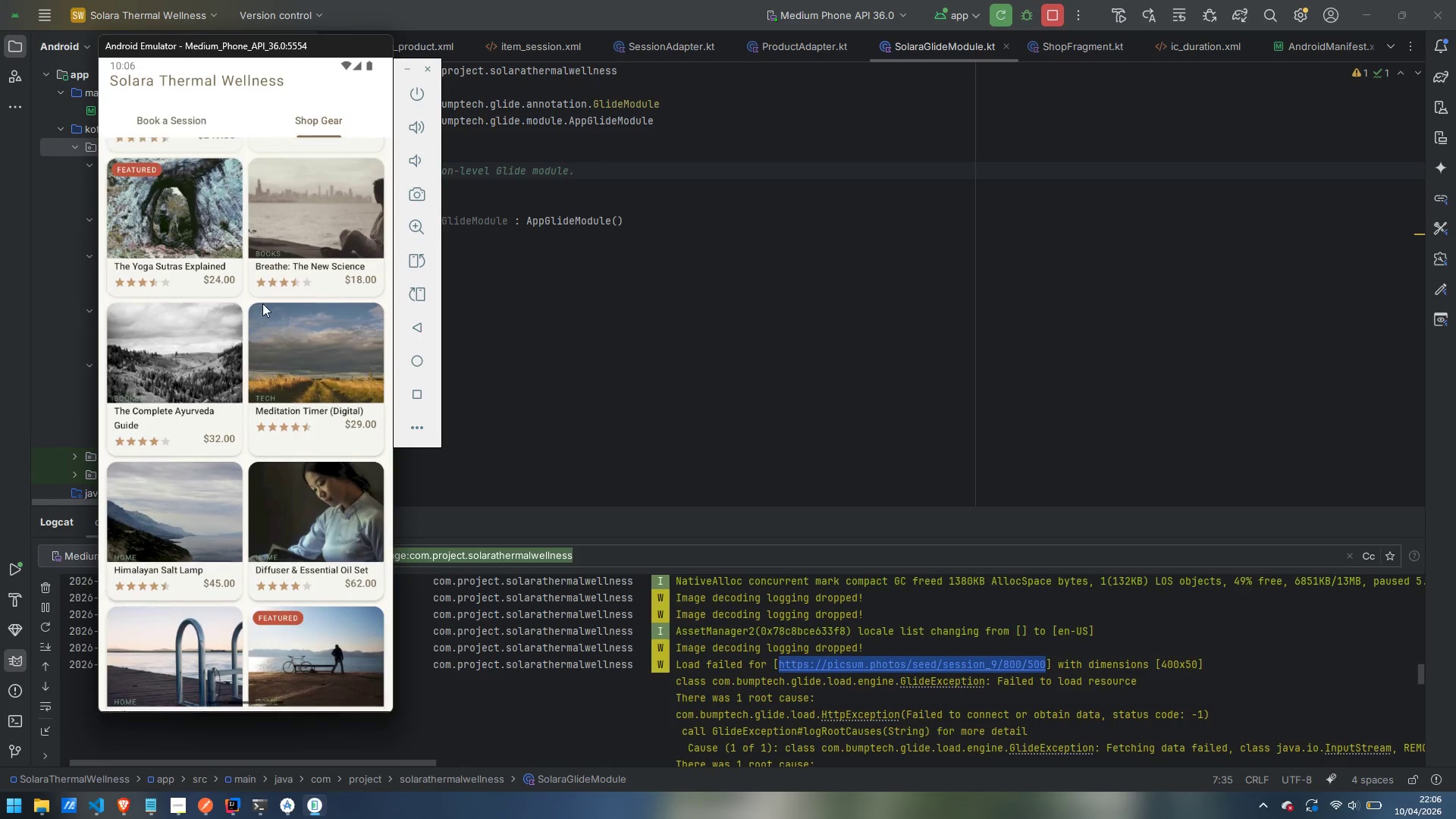 
left_click_drag(start_coordinate=[263, 303], to_coordinate=[267, 542])
 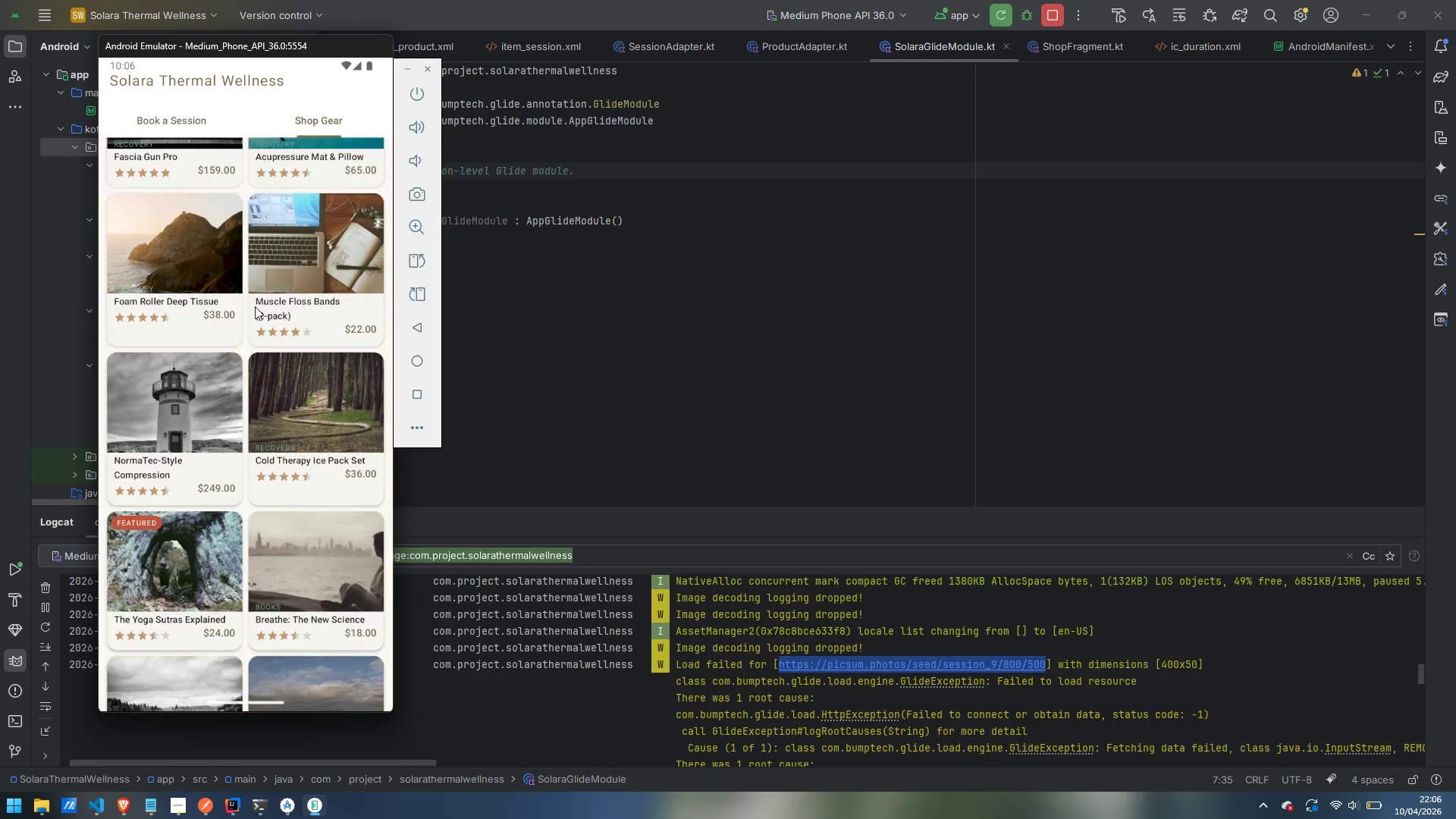 
left_click_drag(start_coordinate=[256, 306], to_coordinate=[275, 580])
 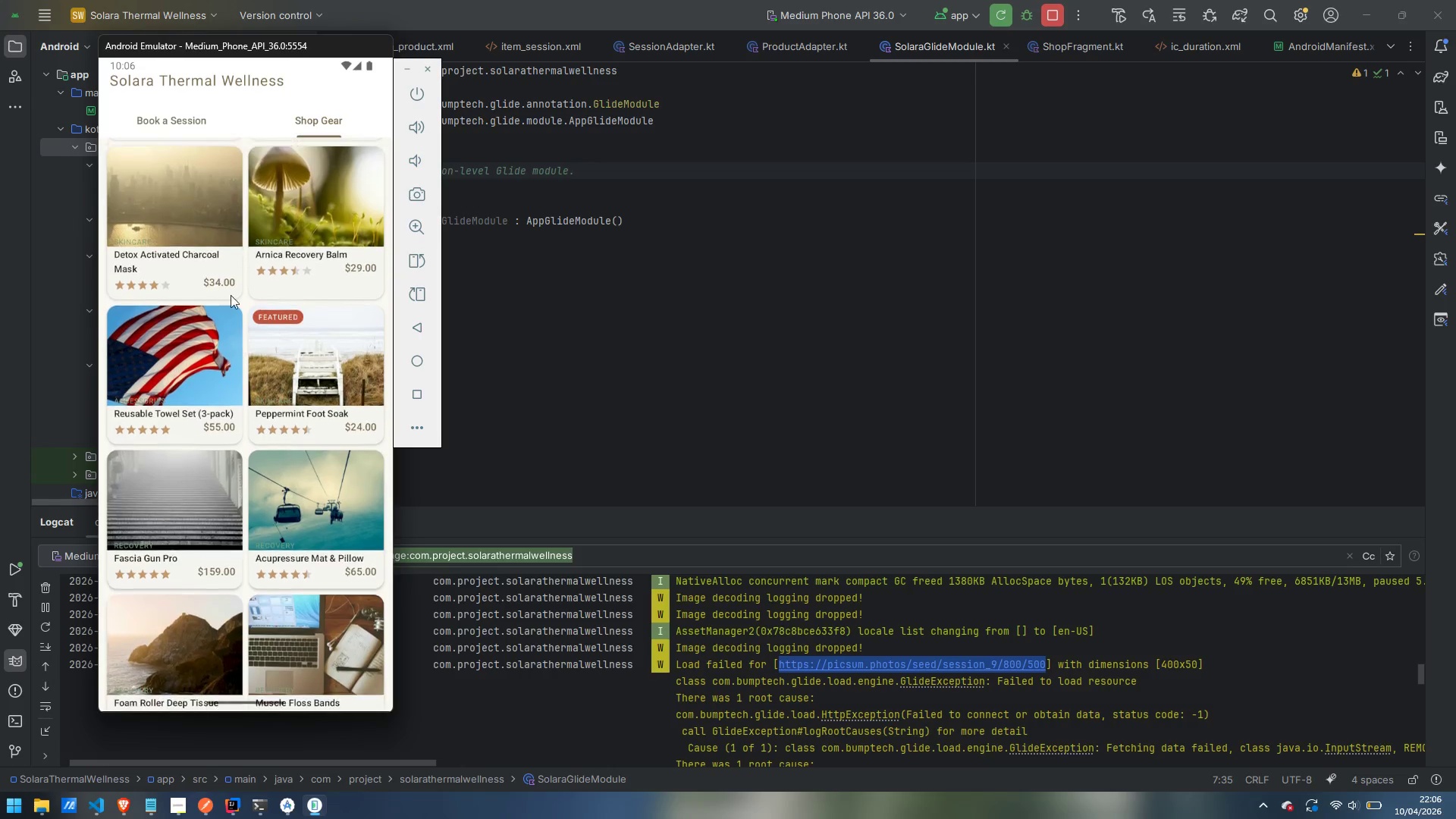 
left_click_drag(start_coordinate=[233, 290], to_coordinate=[249, 543])
 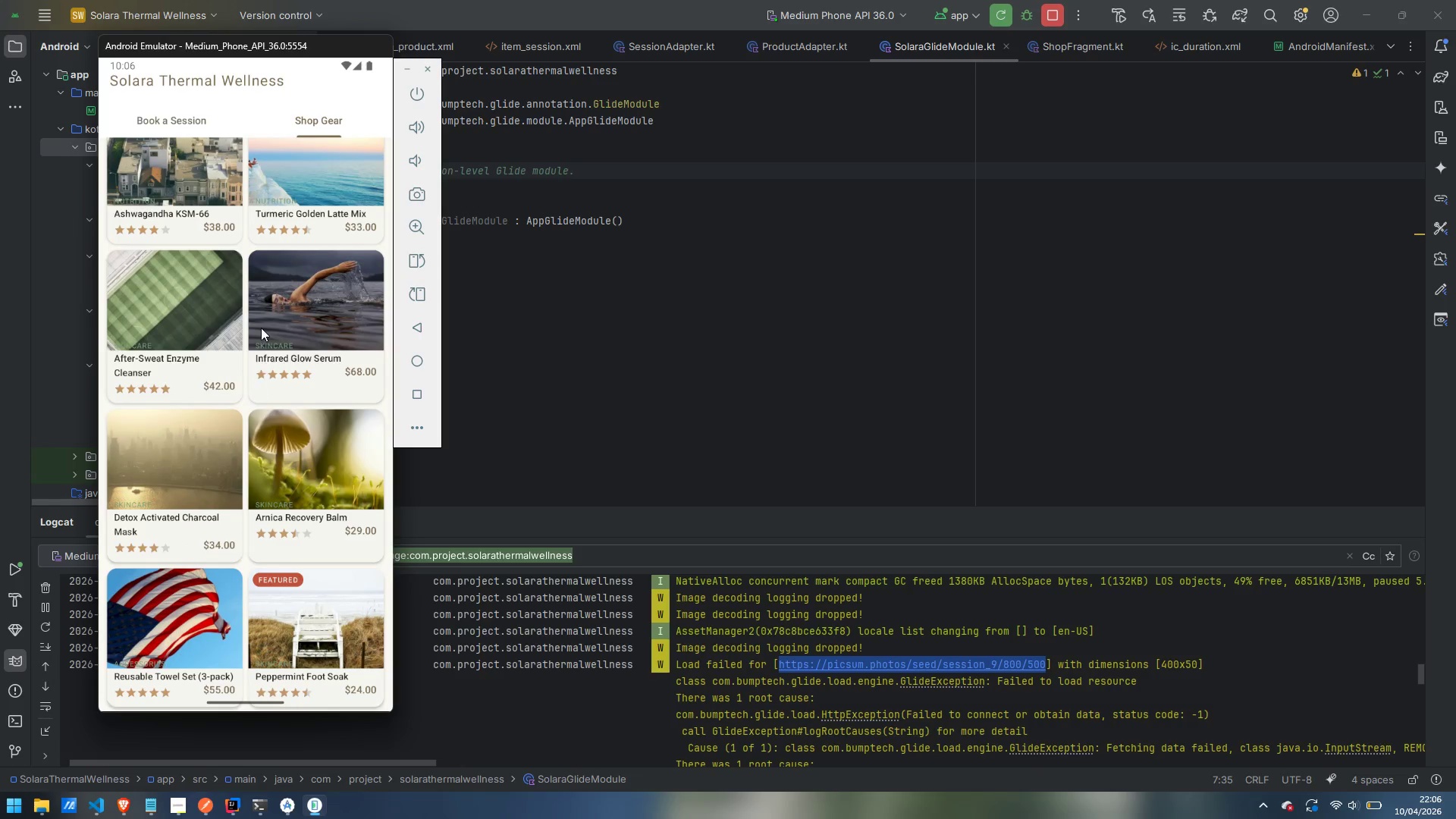 
left_click_drag(start_coordinate=[261, 315], to_coordinate=[279, 535])
 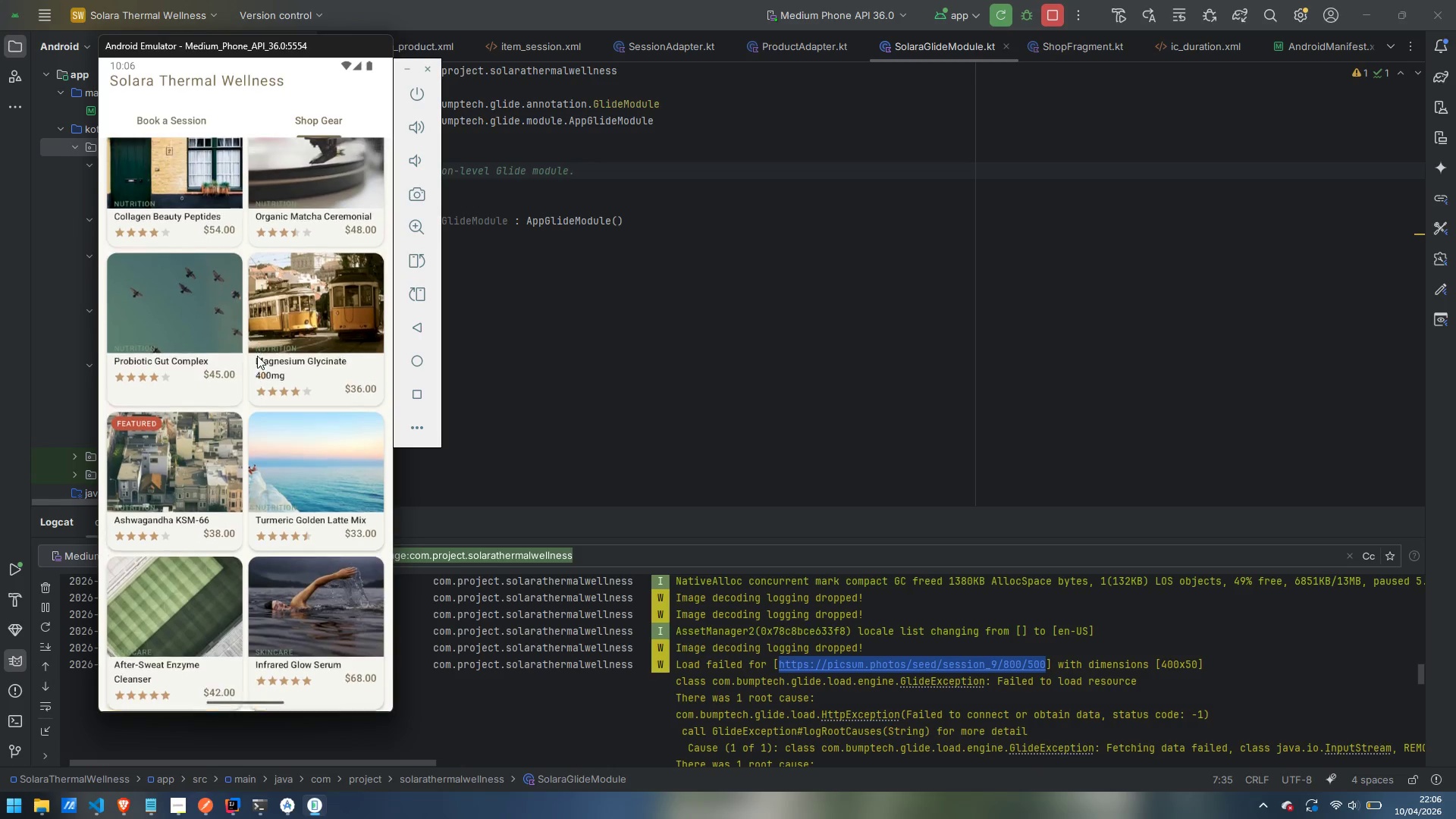 
left_click_drag(start_coordinate=[257, 356], to_coordinate=[267, 604])
 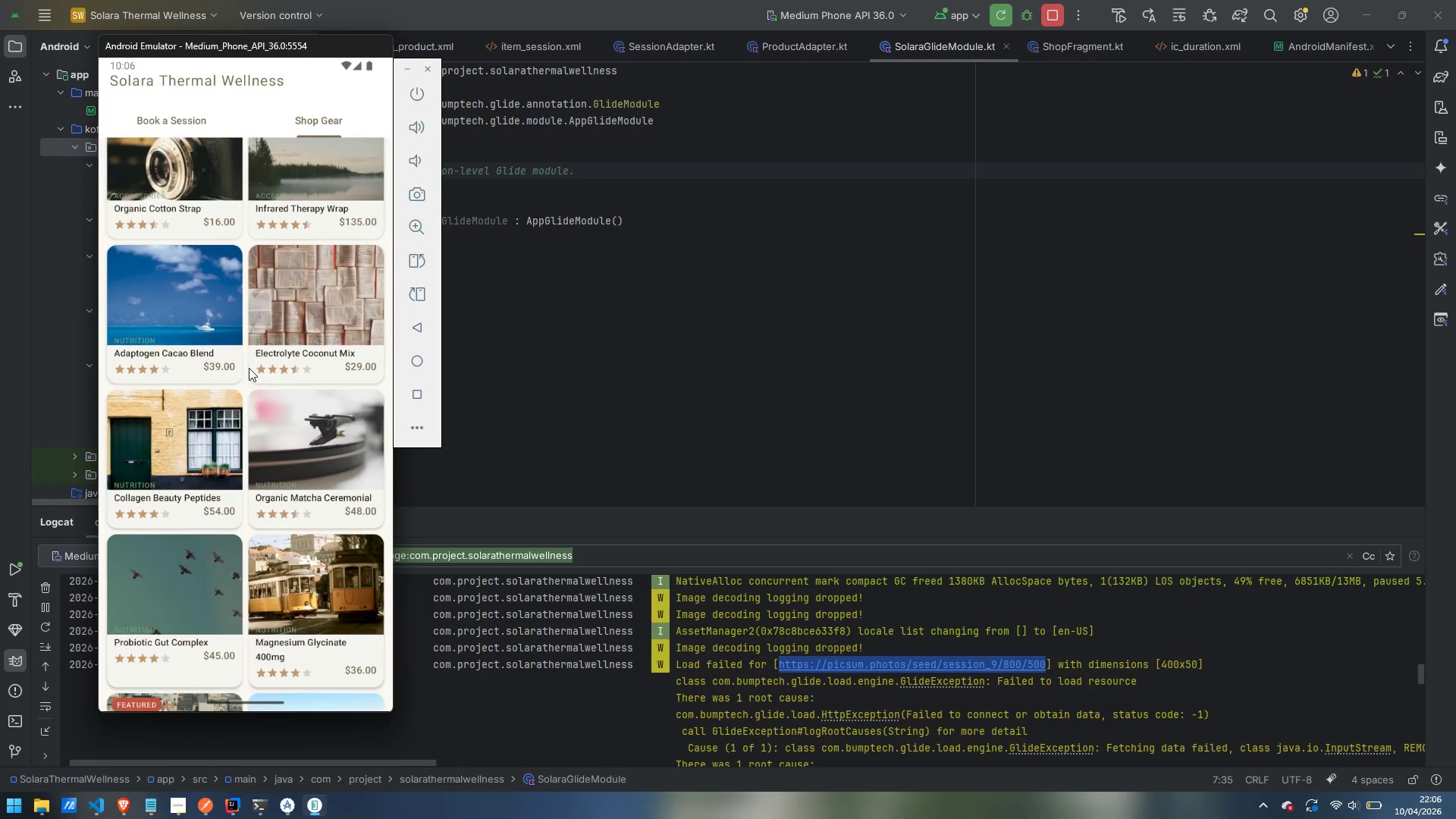 
left_click_drag(start_coordinate=[250, 366], to_coordinate=[268, 629])
 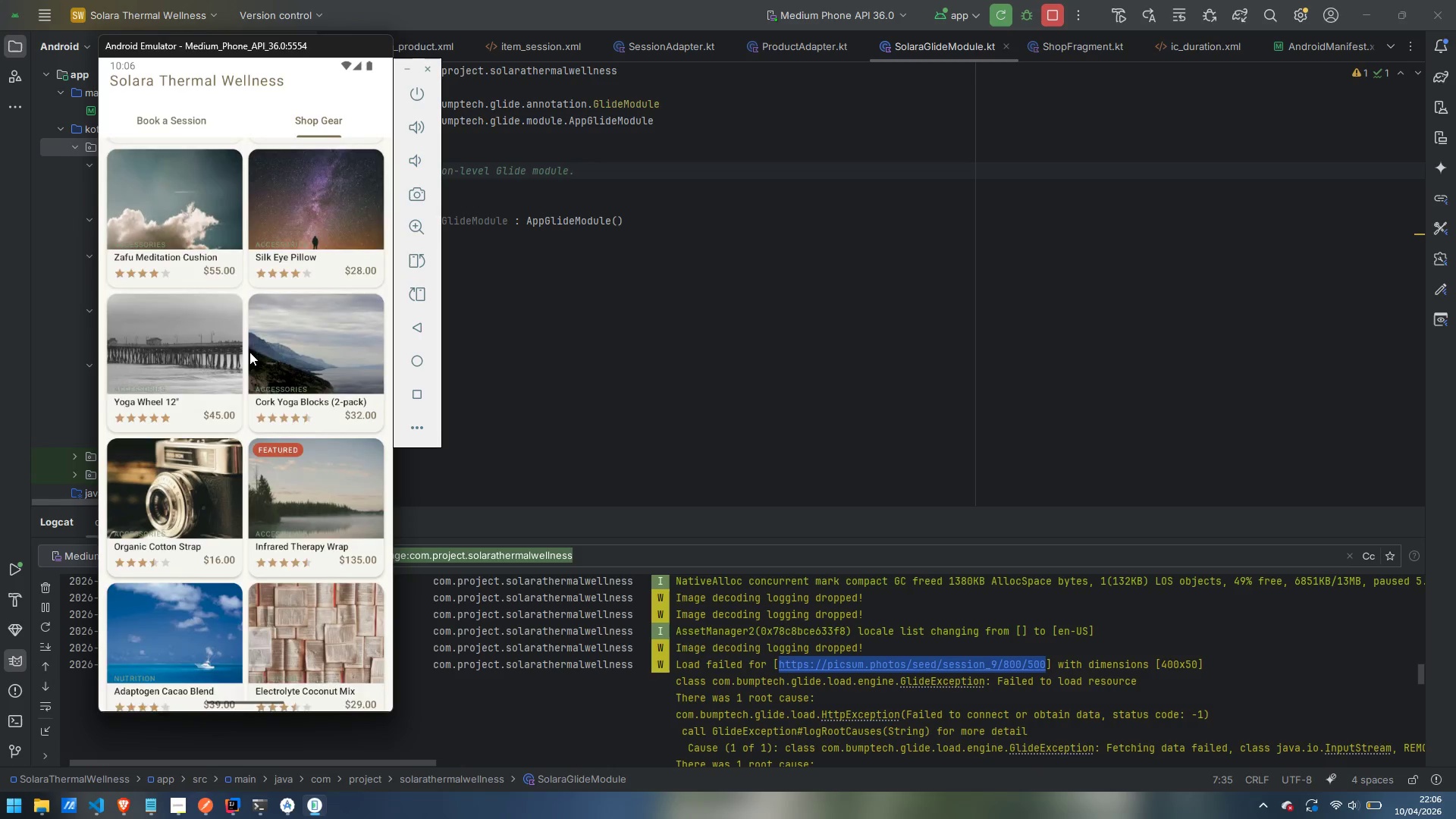 
left_click_drag(start_coordinate=[252, 347], to_coordinate=[270, 624])
 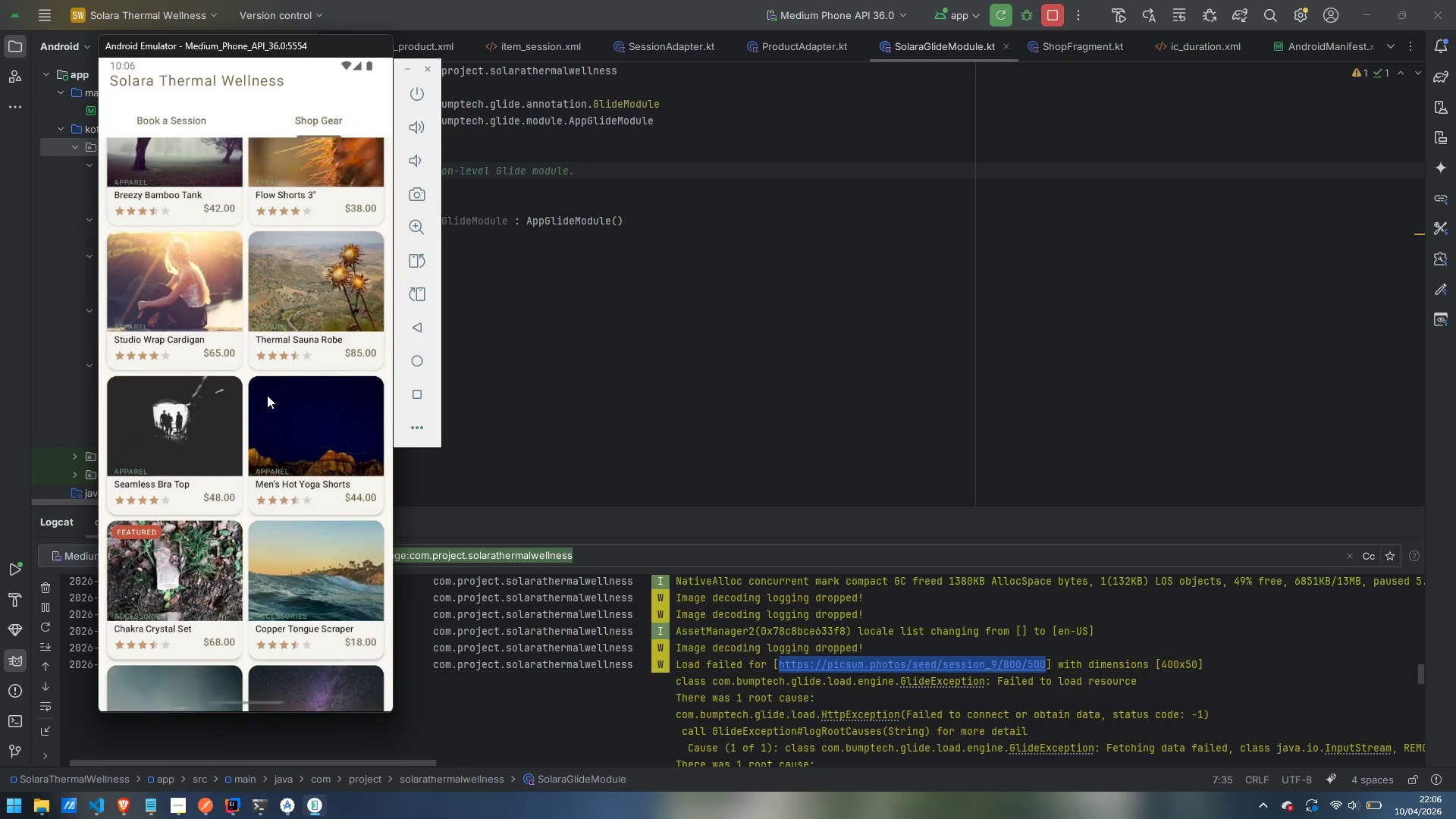 
left_click_drag(start_coordinate=[267, 398], to_coordinate=[277, 611])
 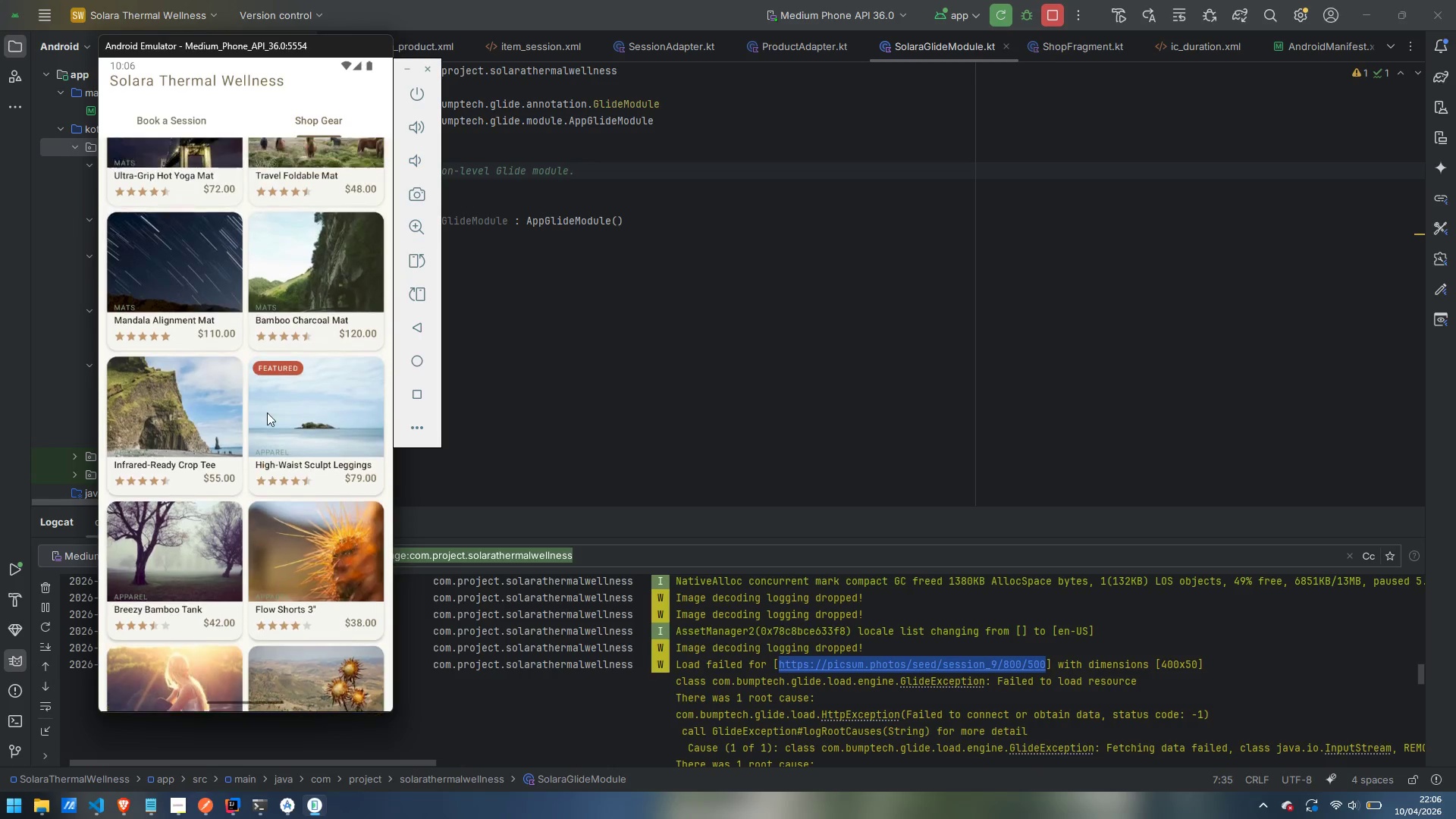 
left_click_drag(start_coordinate=[268, 413], to_coordinate=[269, 621])
 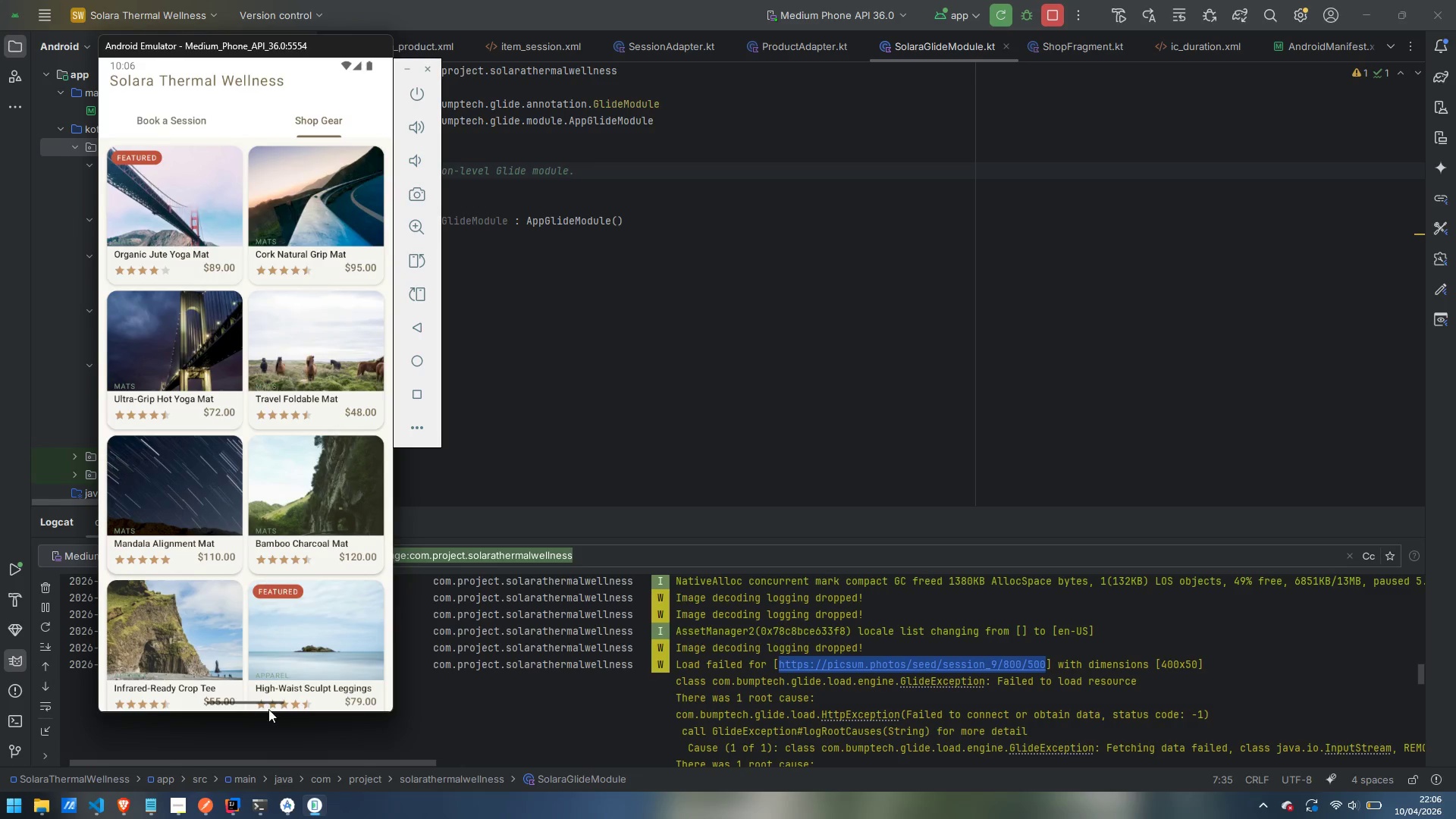 
left_click_drag(start_coordinate=[268, 708], to_coordinate=[286, 568])
 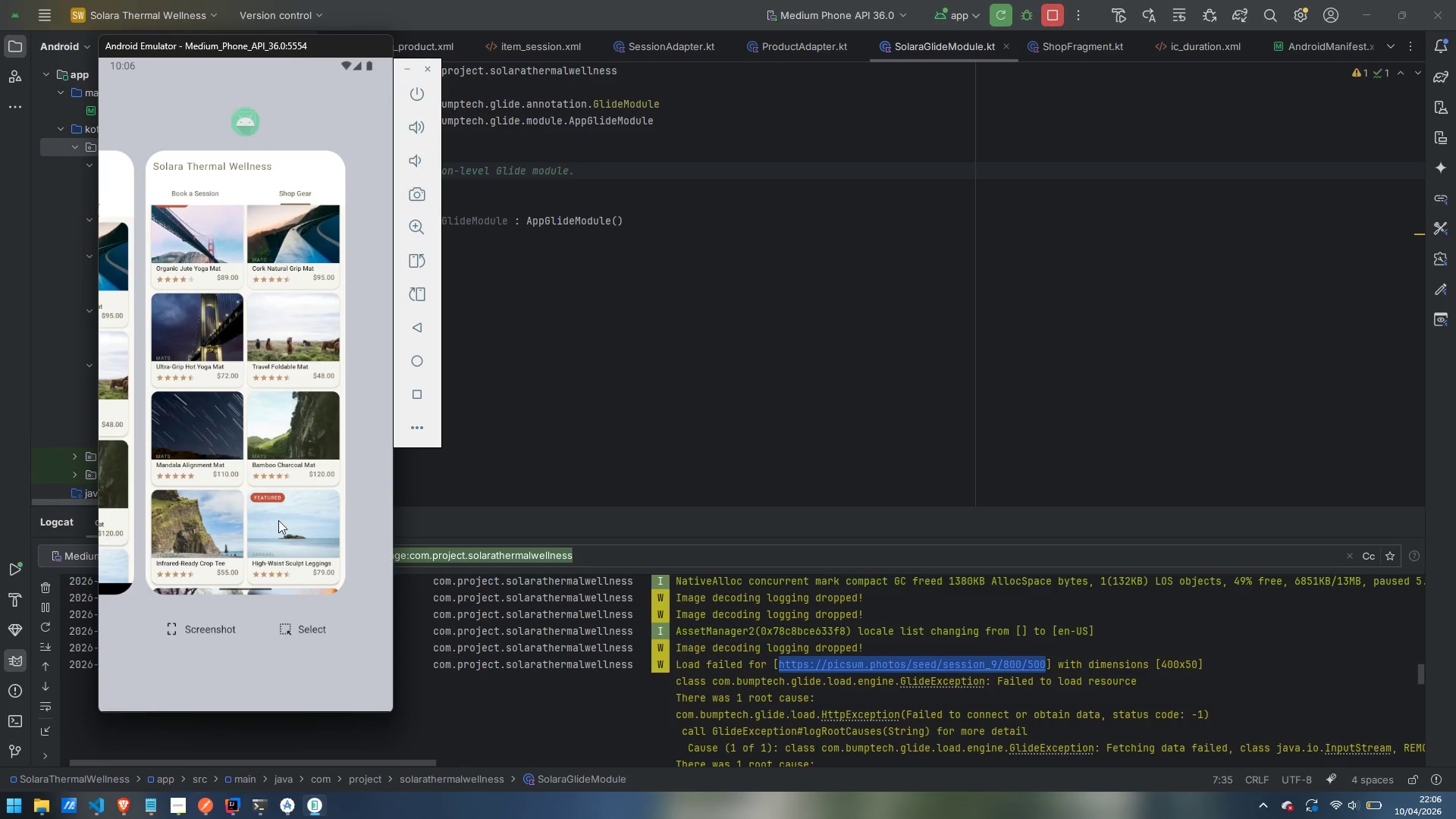 
left_click([266, 482])
 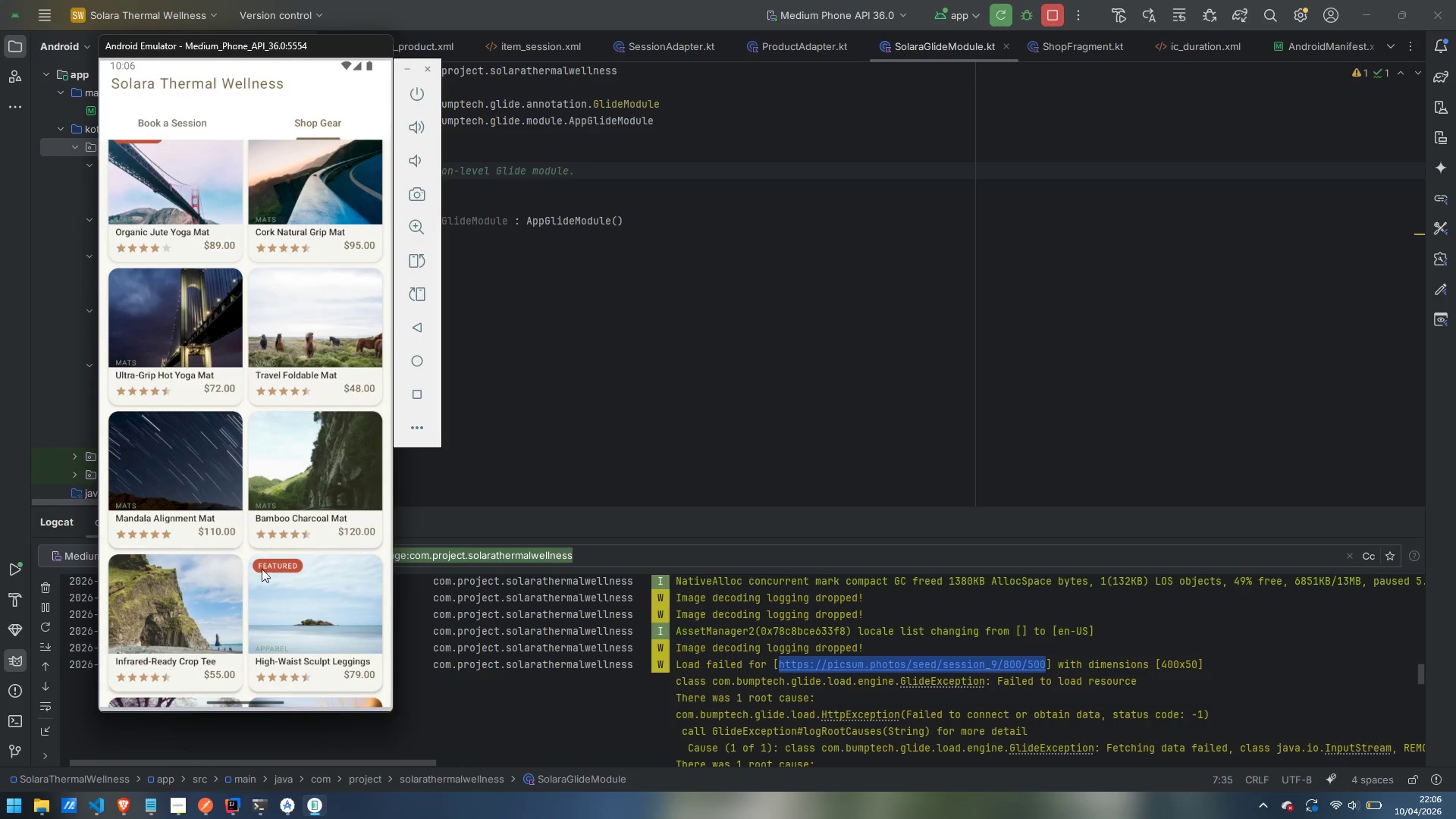 
left_click_drag(start_coordinate=[254, 607], to_coordinate=[262, 387])
 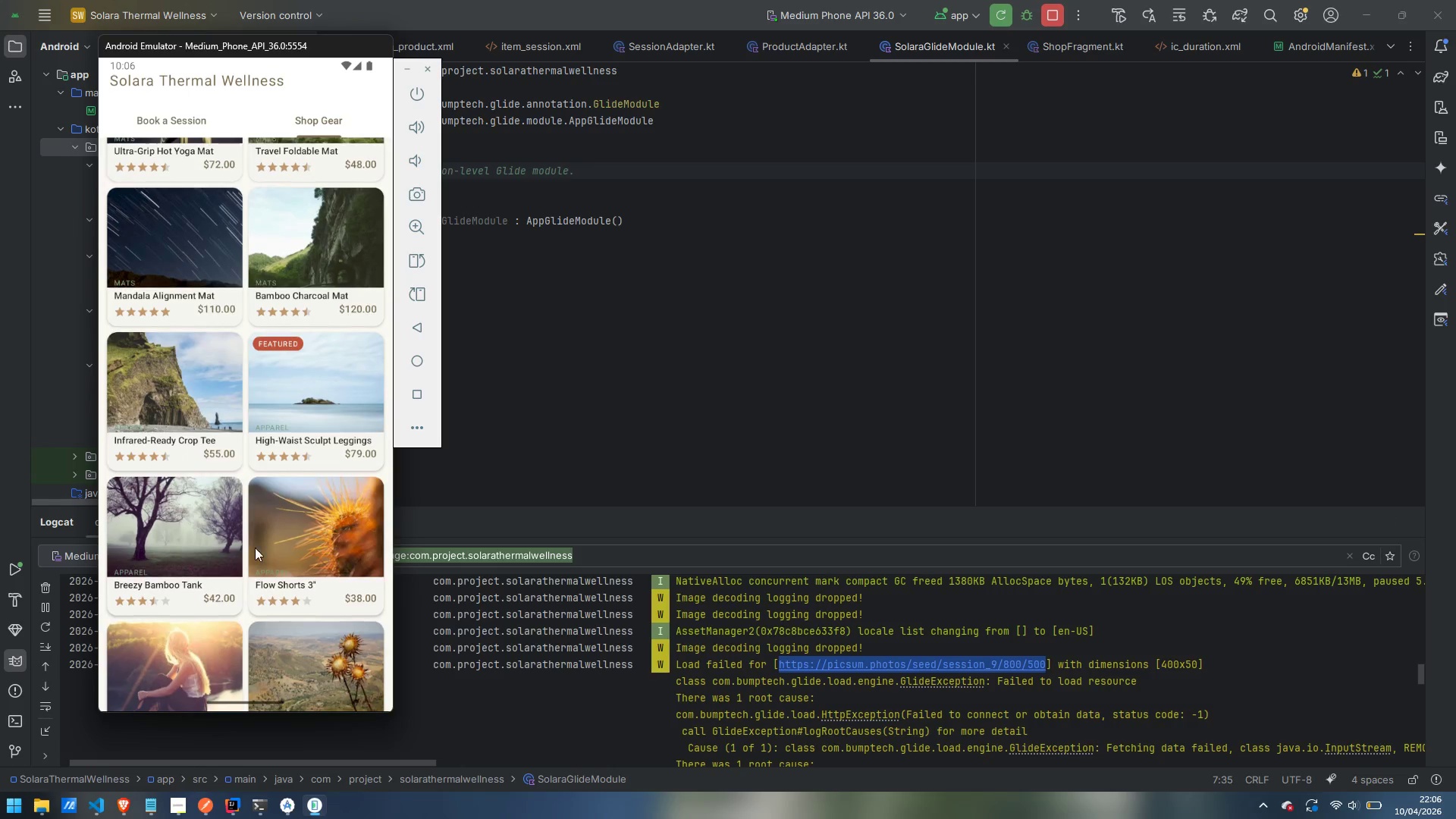 
left_click_drag(start_coordinate=[256, 556], to_coordinate=[271, 318])
 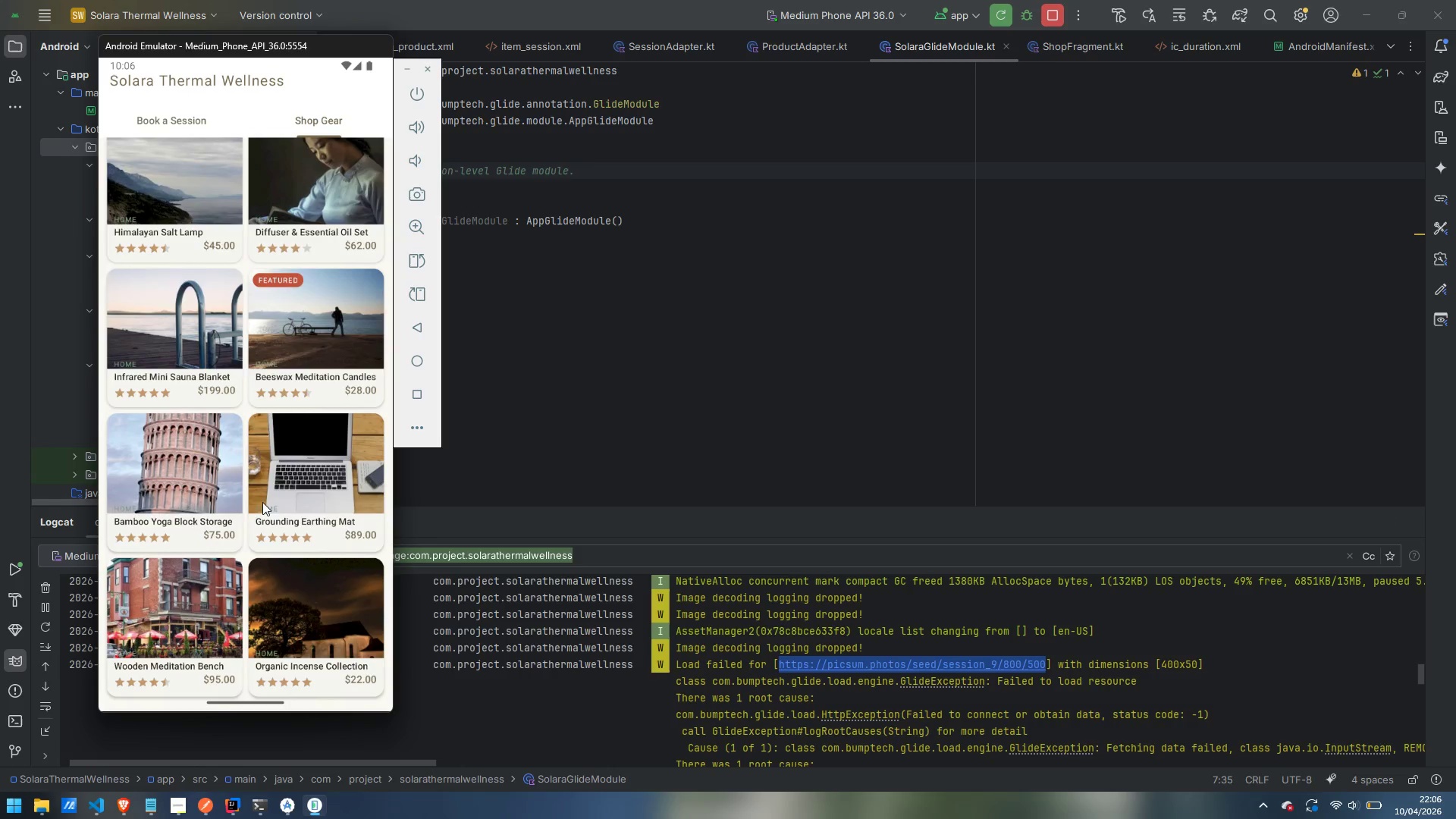 
left_click_drag(start_coordinate=[269, 282], to_coordinate=[291, 529])
 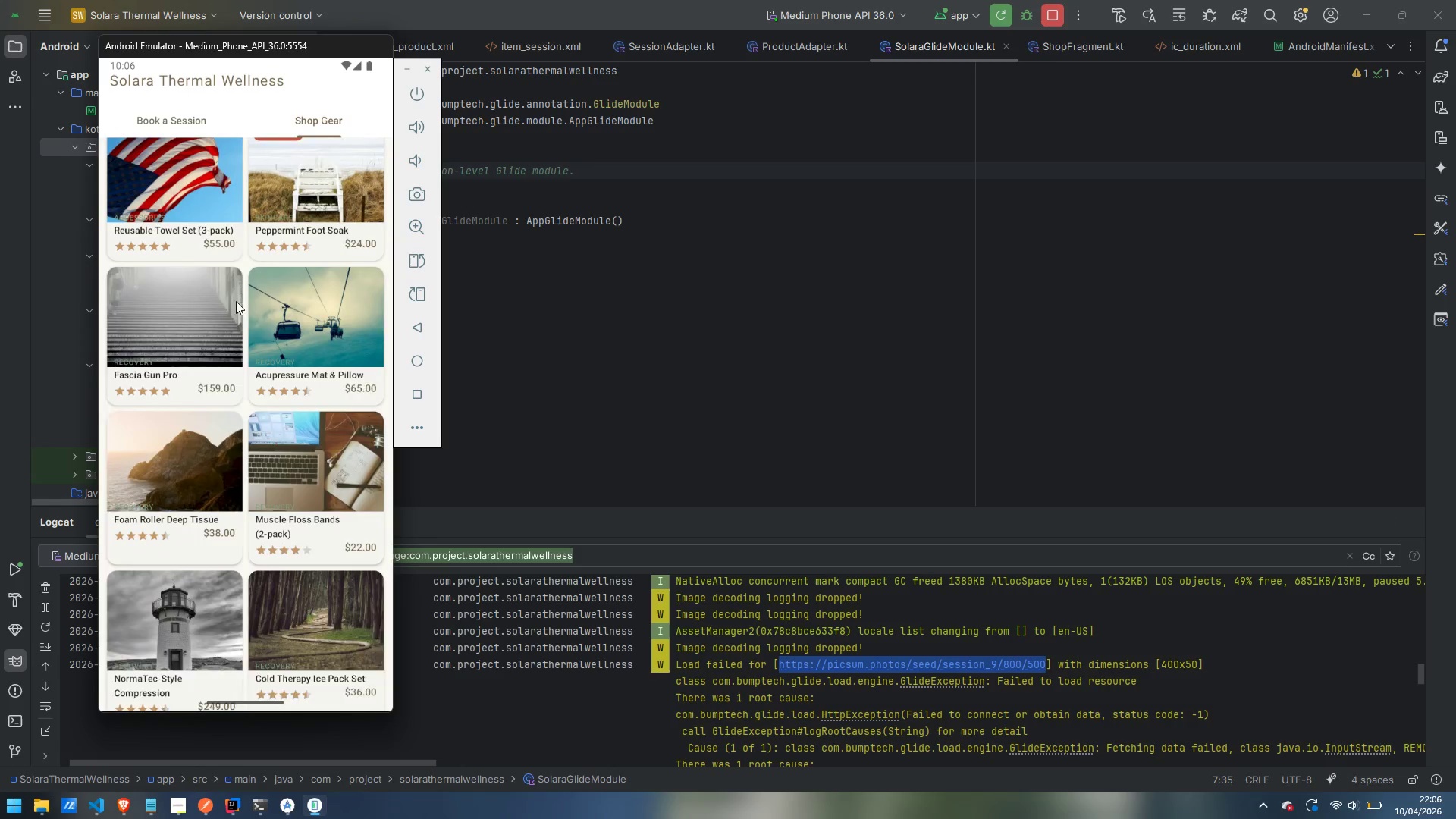 
left_click_drag(start_coordinate=[231, 258], to_coordinate=[255, 532])
 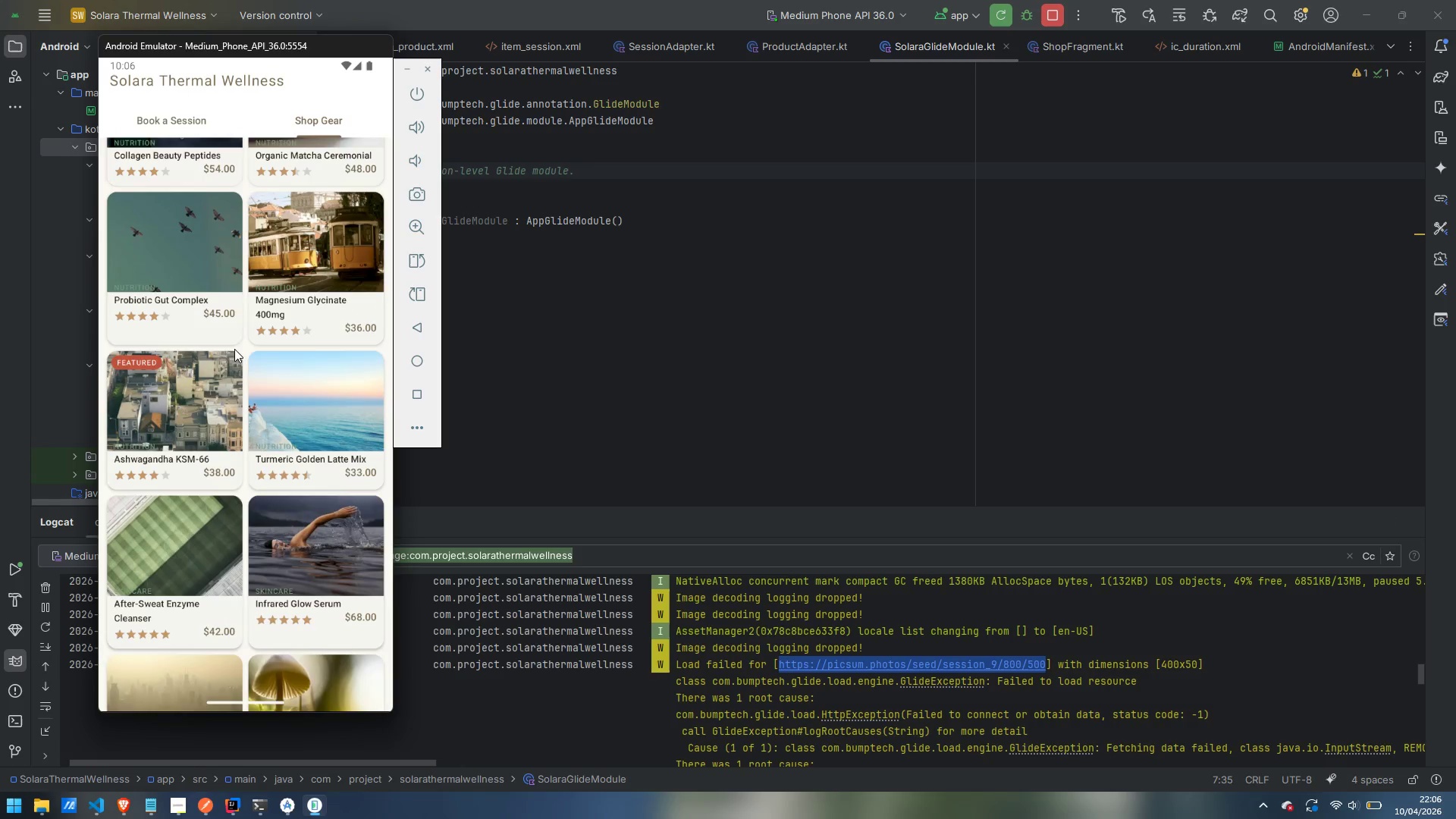 
left_click_drag(start_coordinate=[237, 280], to_coordinate=[275, 594])
 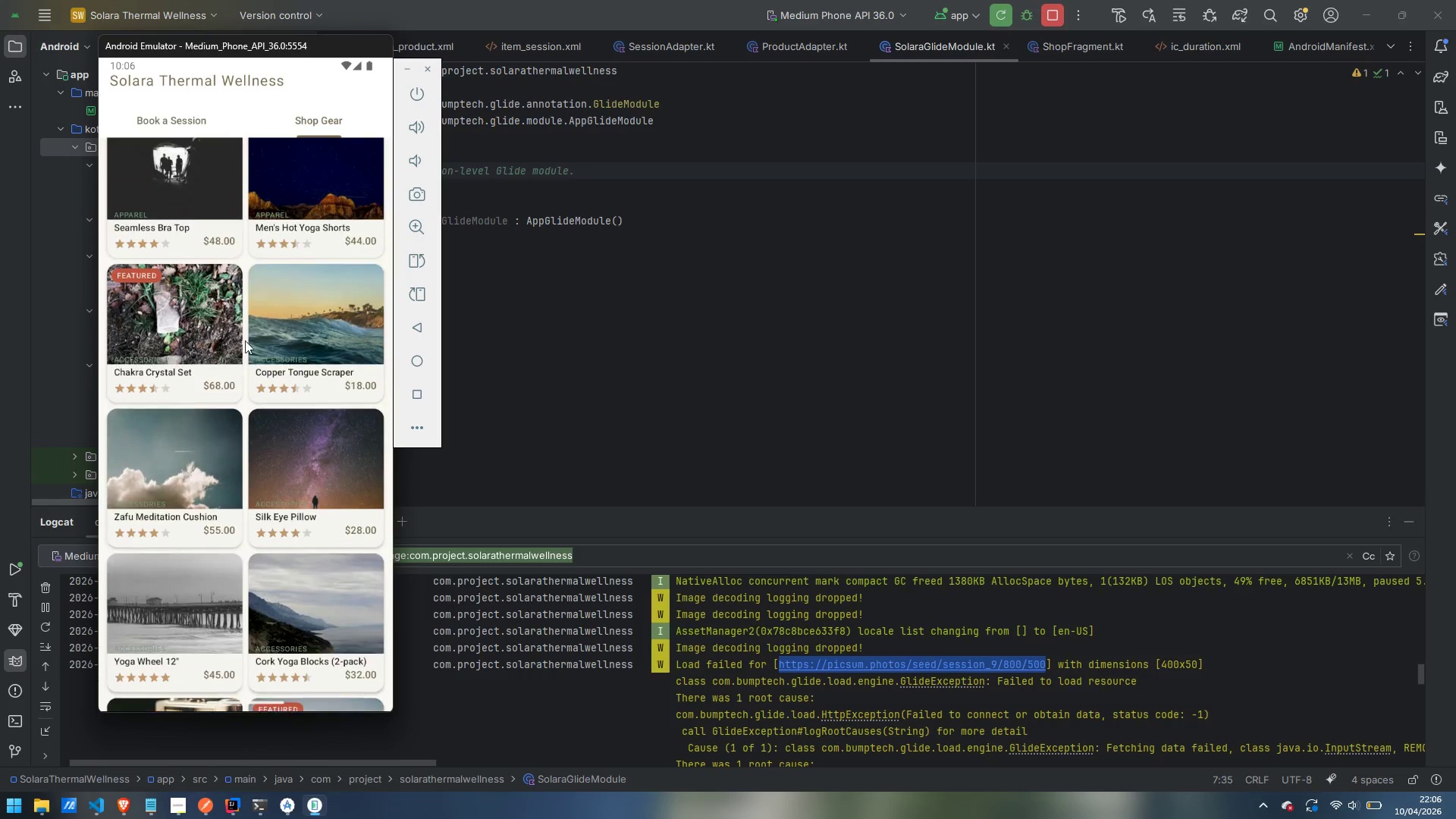 
left_click_drag(start_coordinate=[251, 309], to_coordinate=[322, 644])
 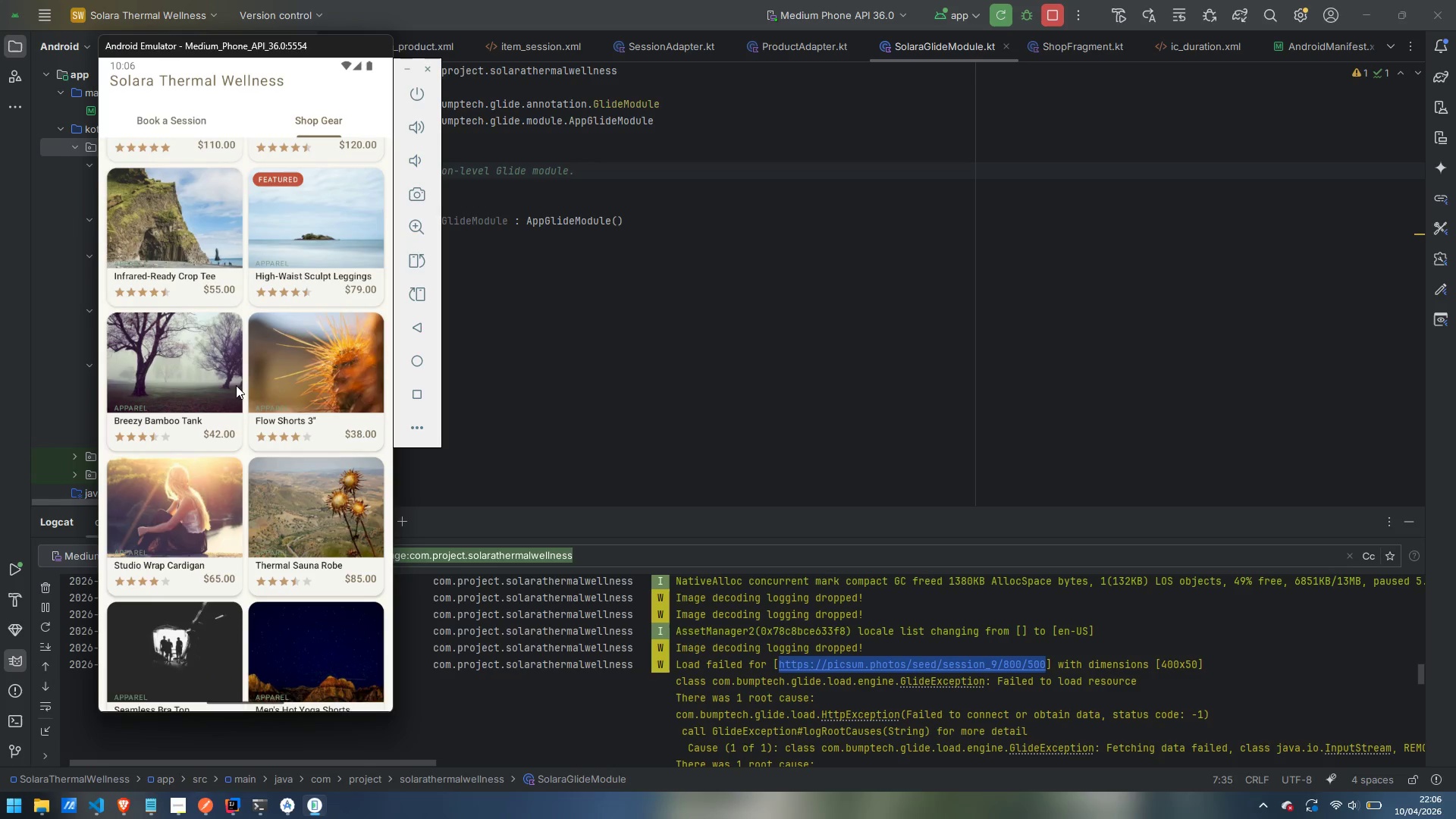 
left_click_drag(start_coordinate=[251, 313], to_coordinate=[275, 818])
 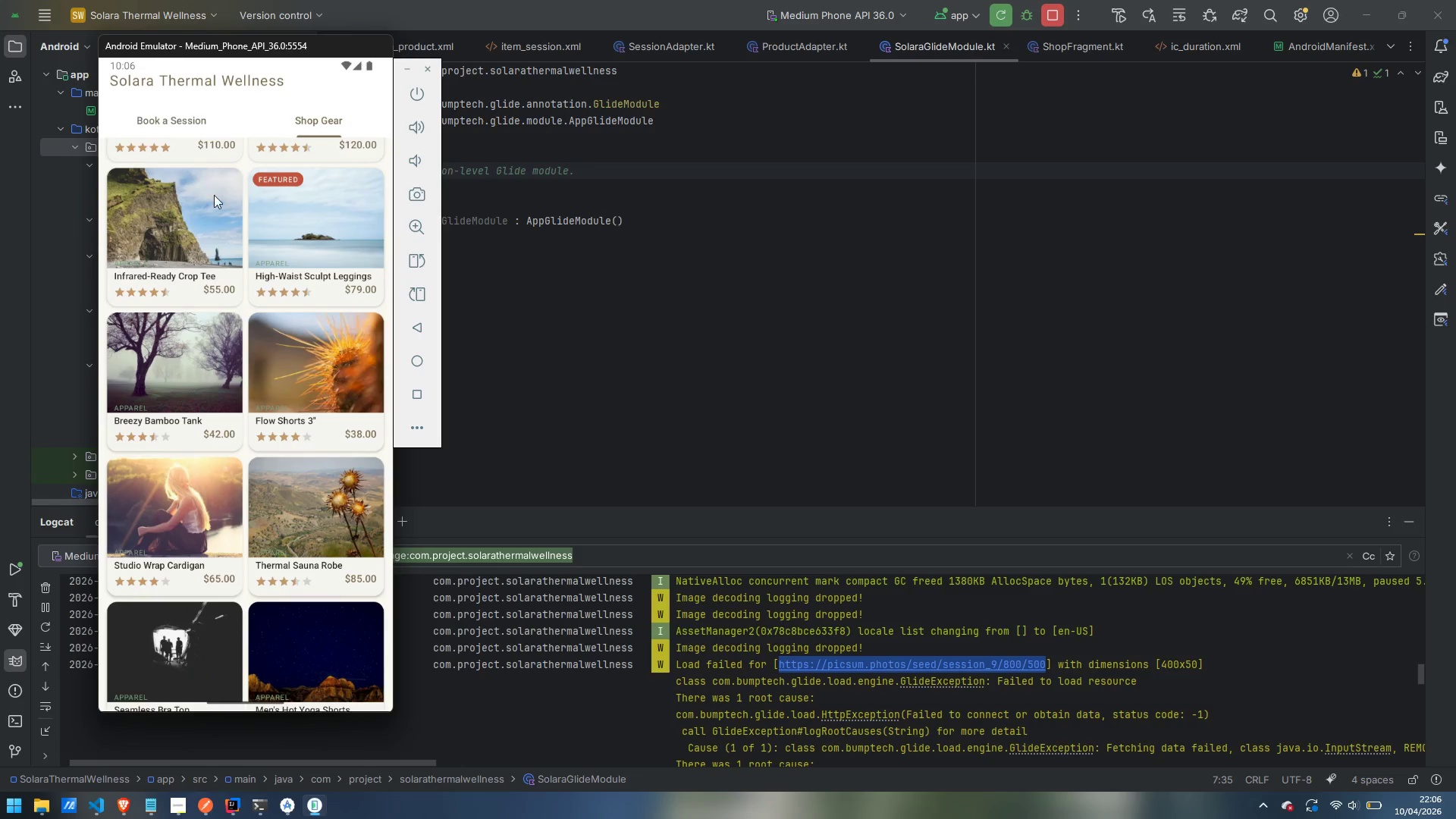 
left_click_drag(start_coordinate=[216, 181], to_coordinate=[251, 393])
 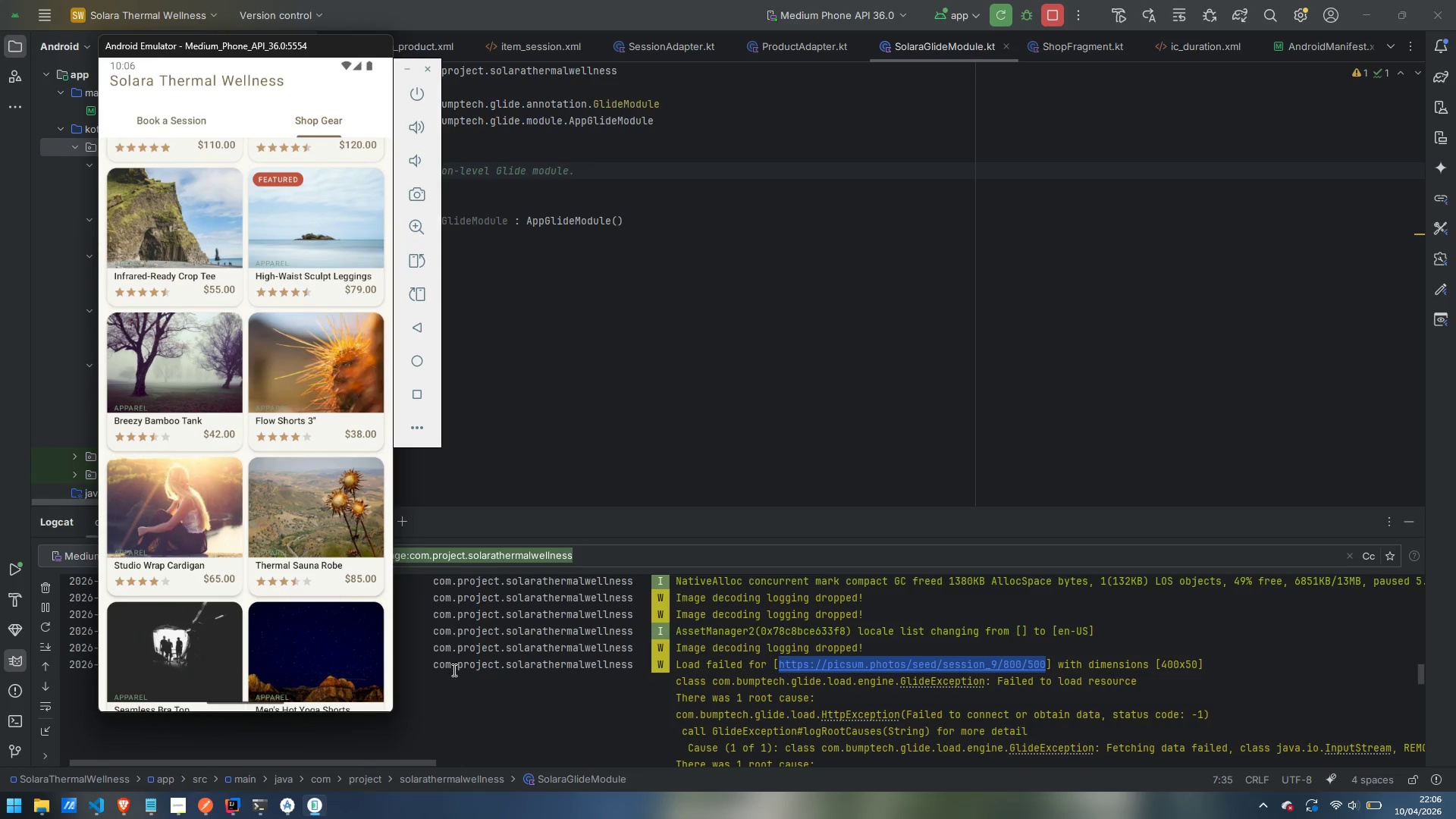 
wait(6.08)
 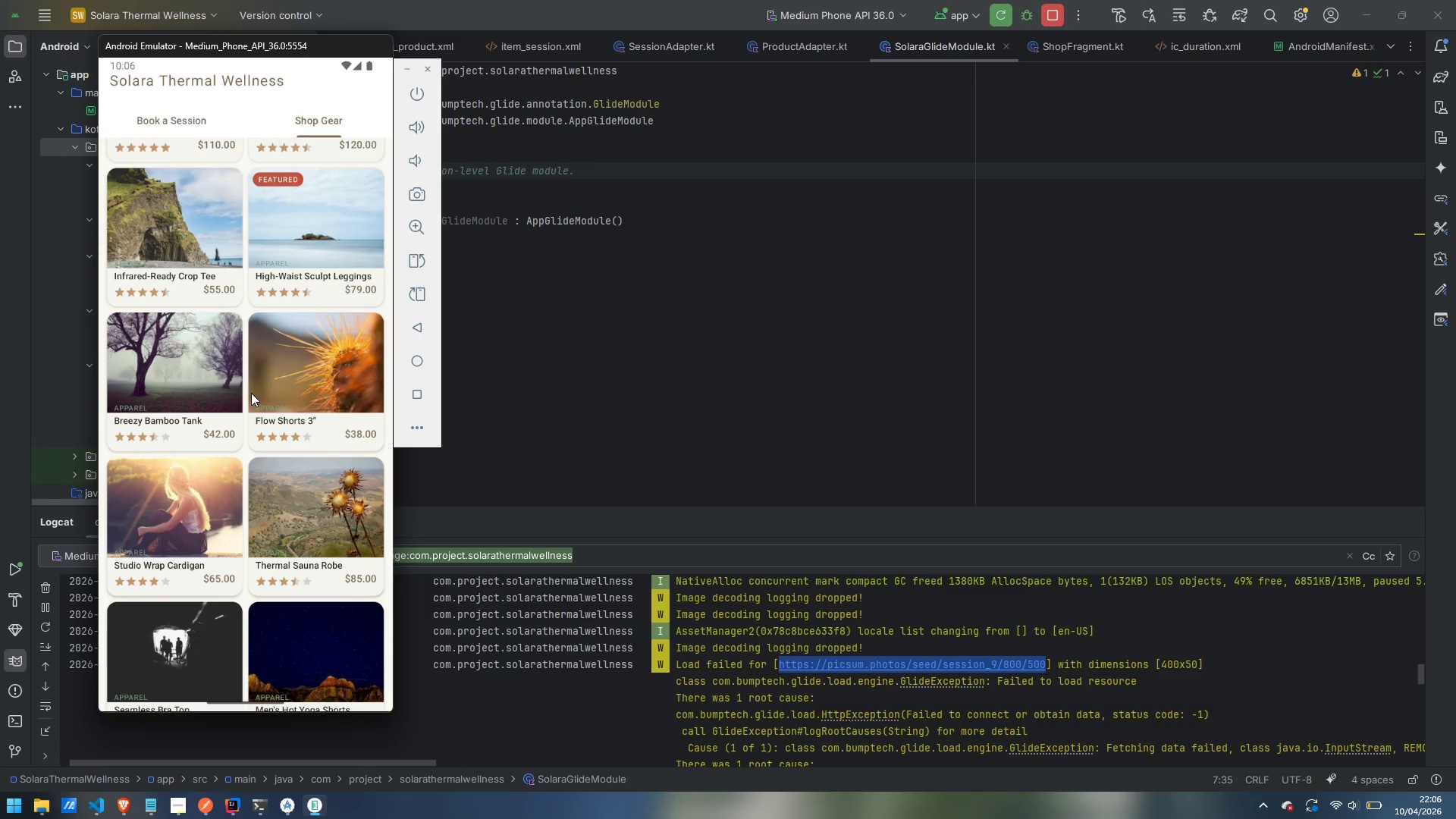 
left_click([180, 811])